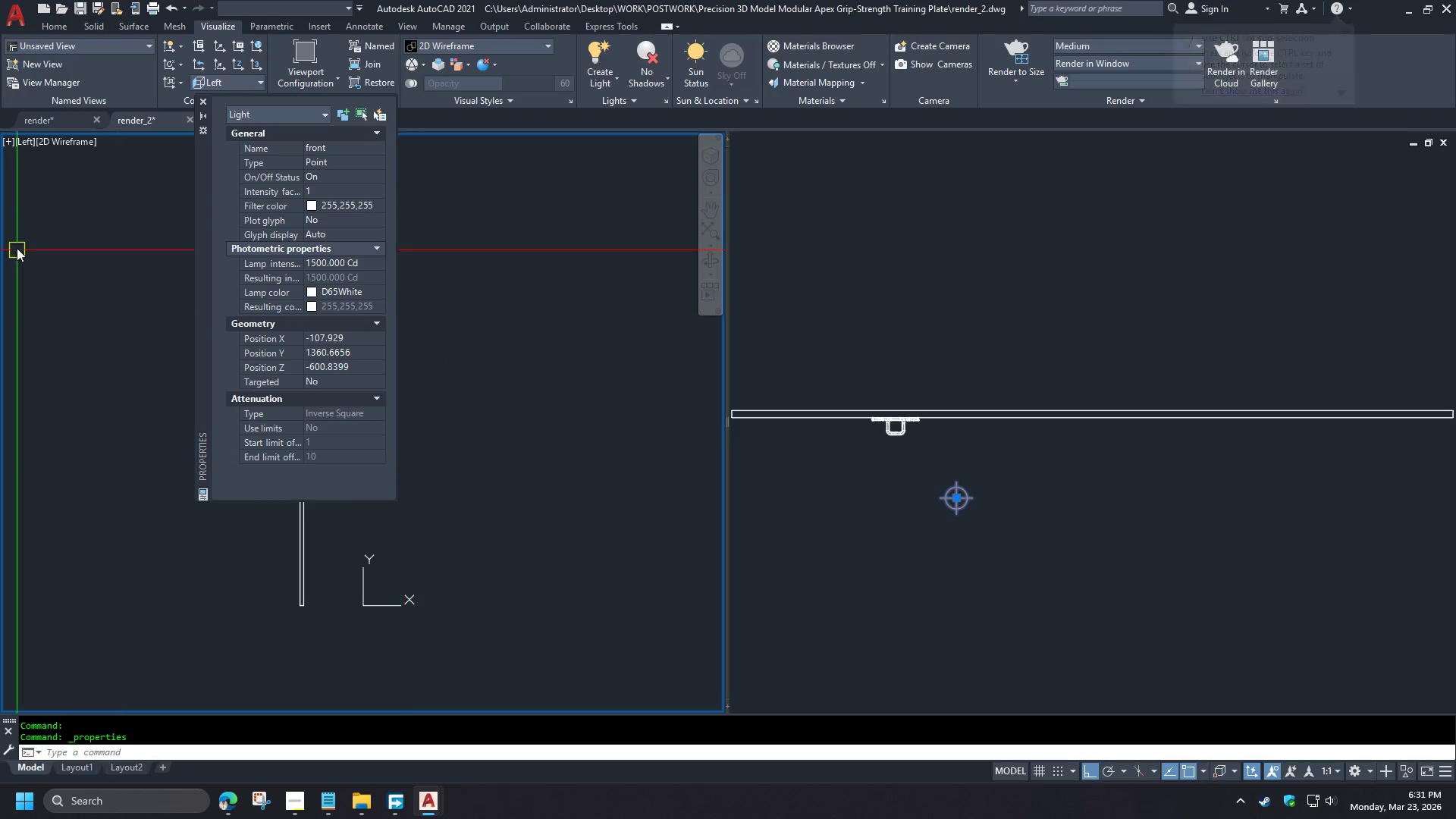 
left_click([46, 124])
 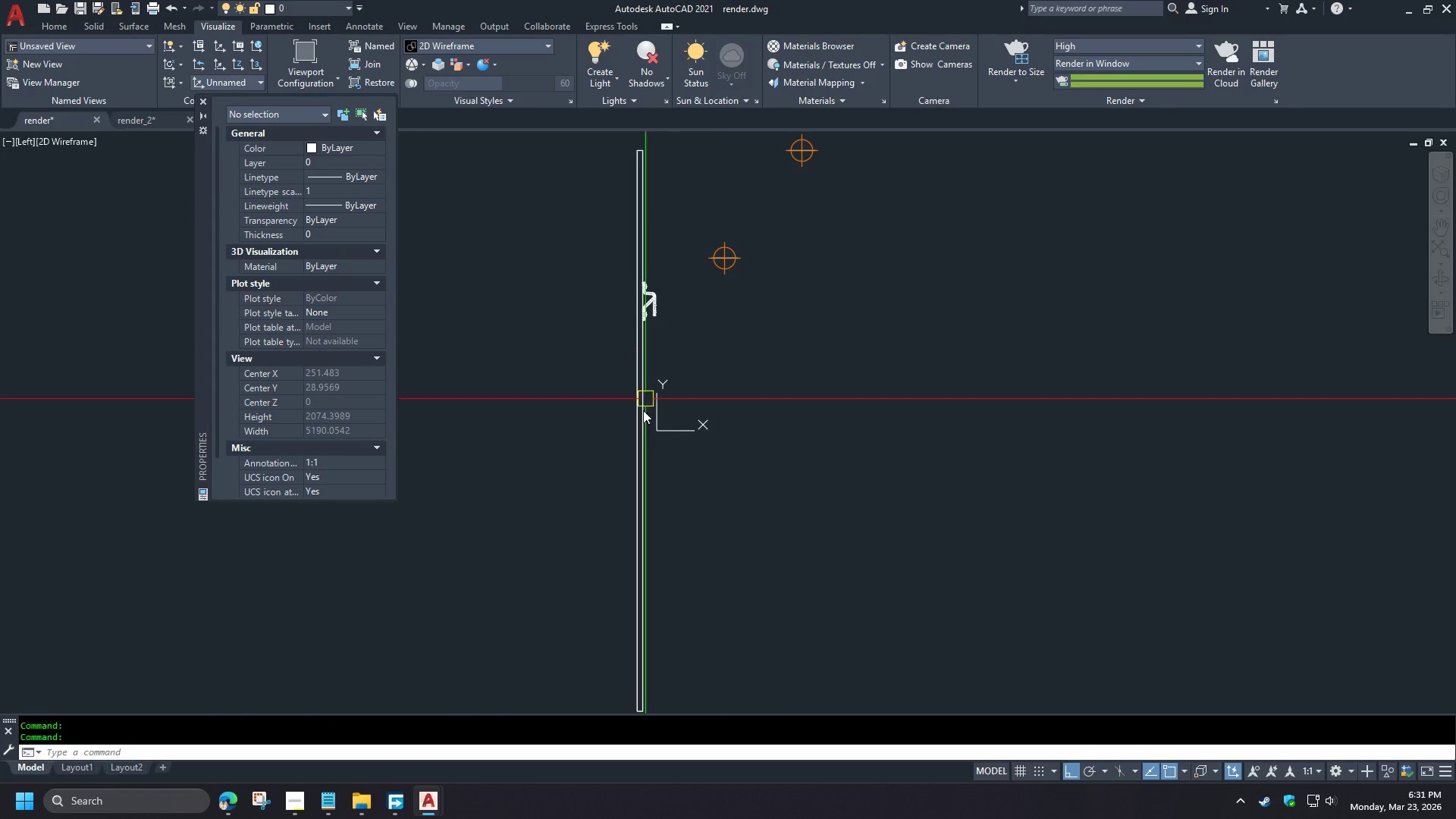 
scroll: coordinate [416, 455], scroll_direction: down, amount: 1.0
 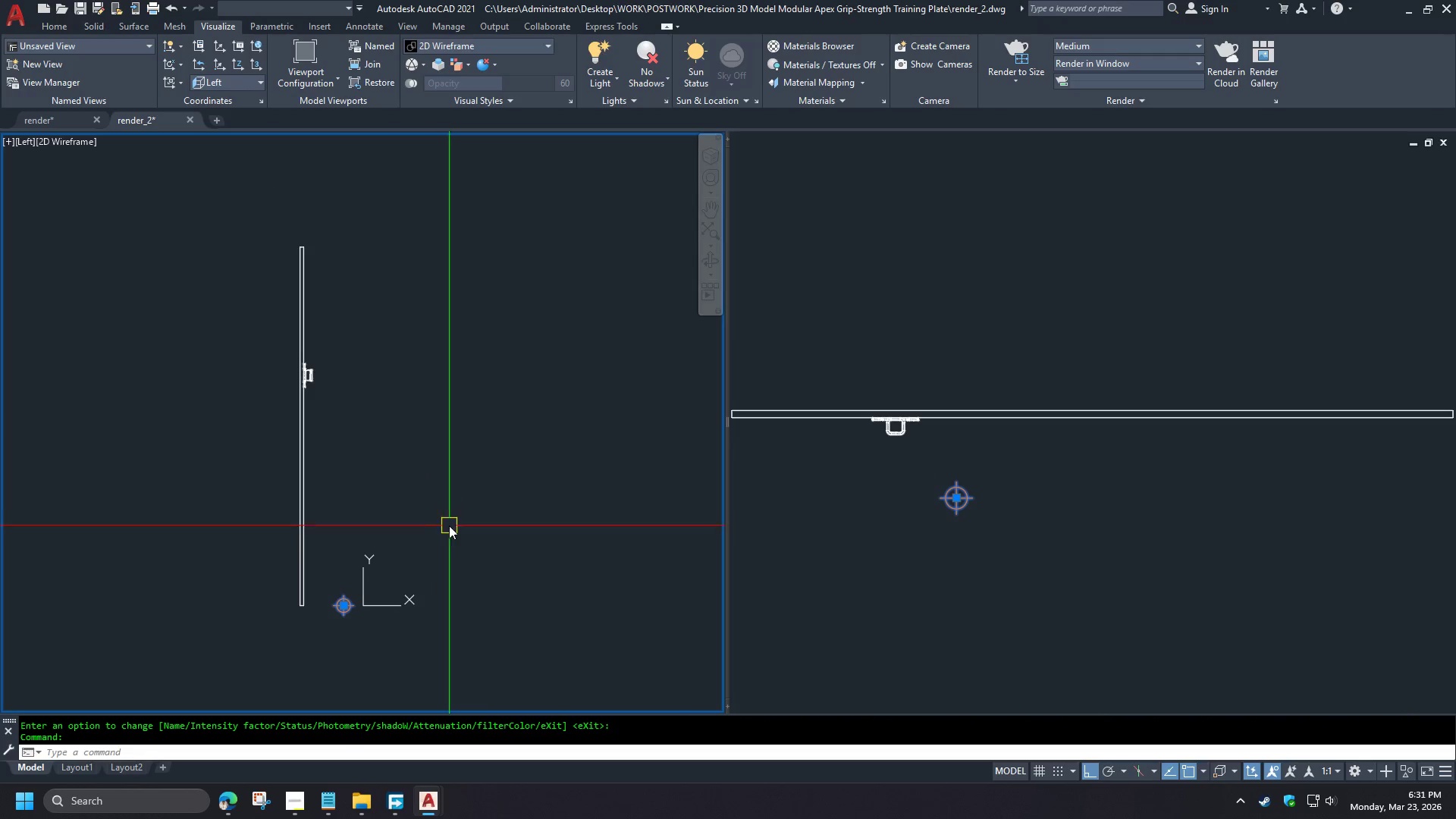 
left_click([726, 311])
 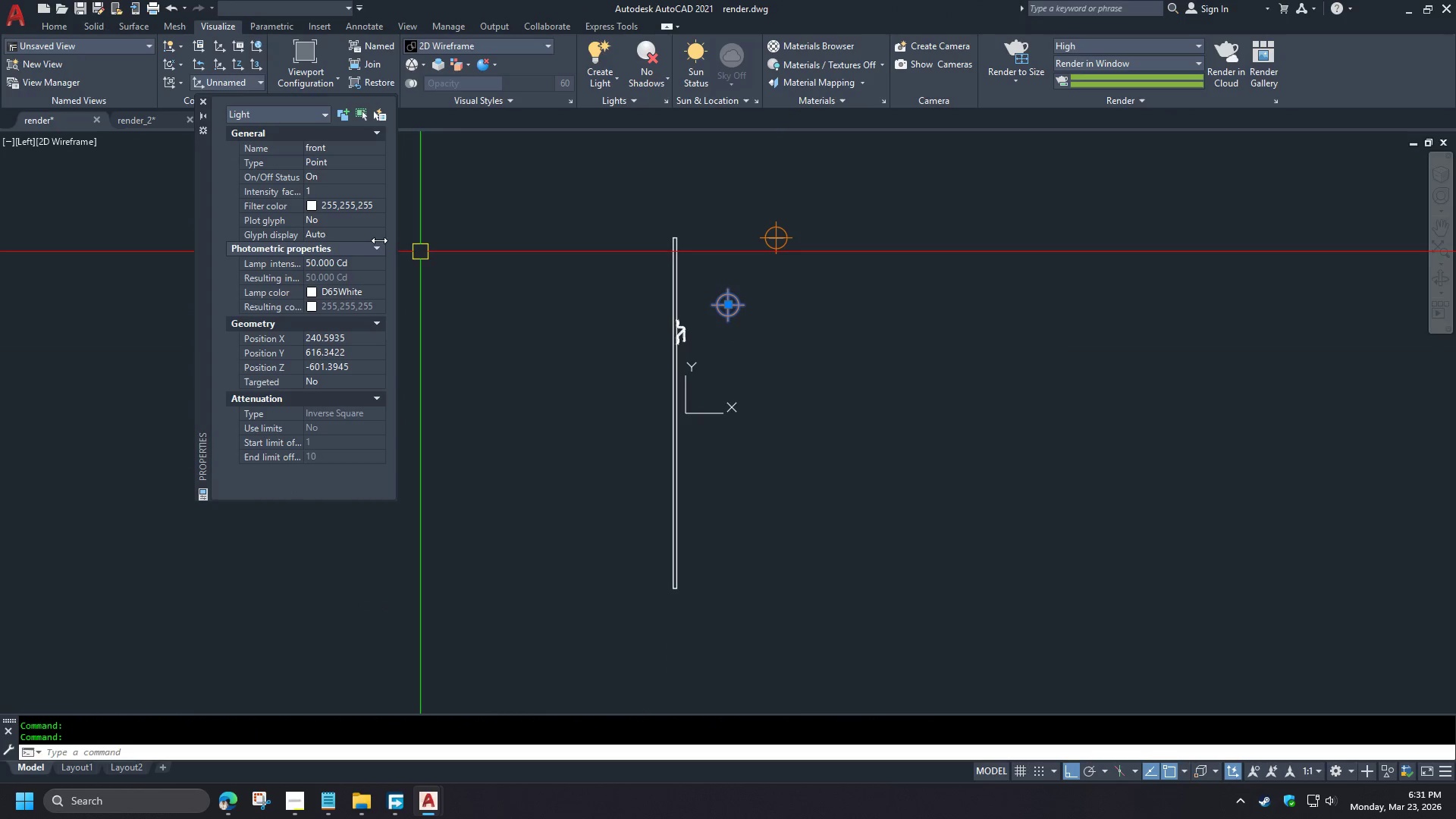 
key(Escape)
 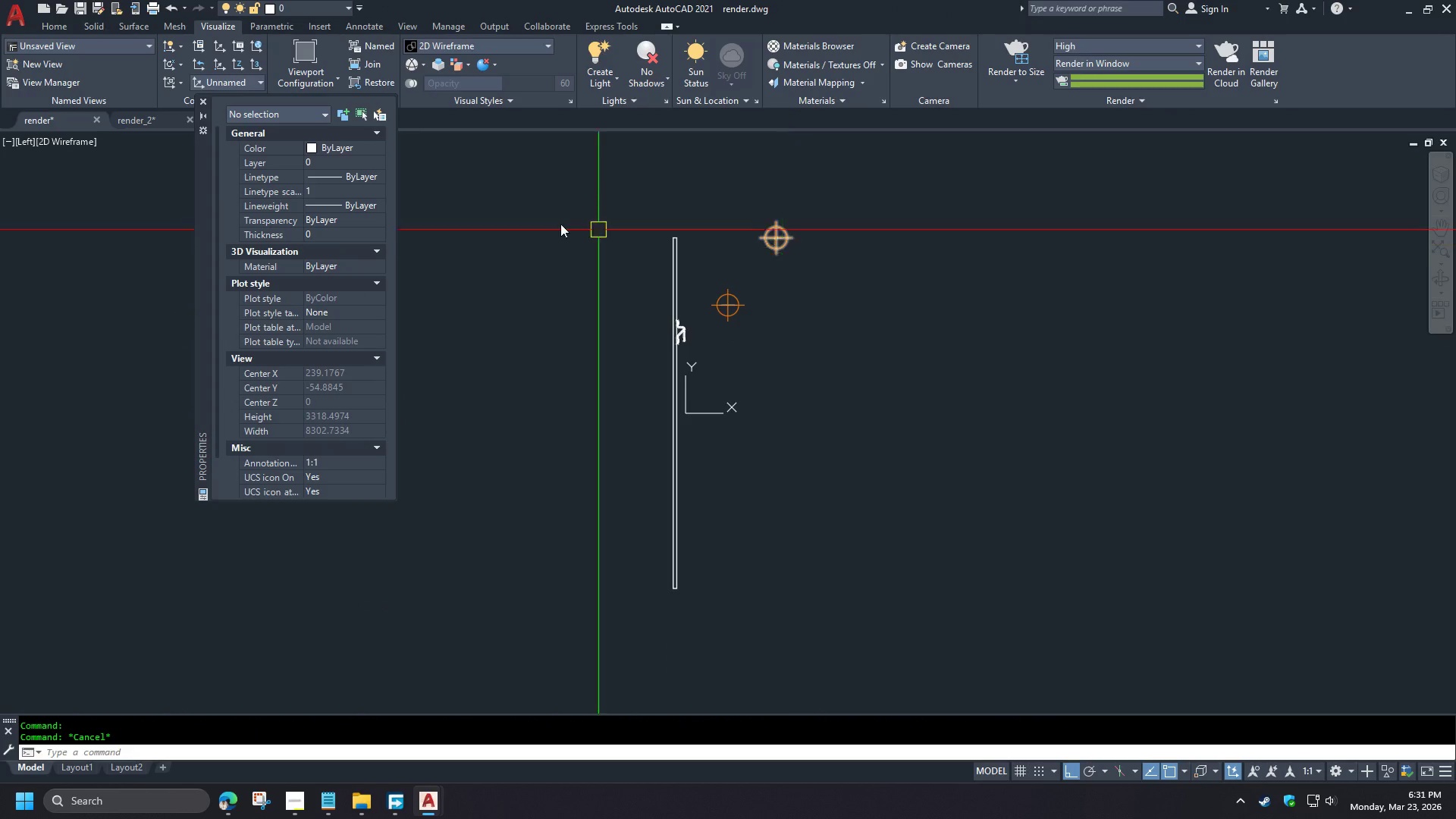 
key(Escape)
 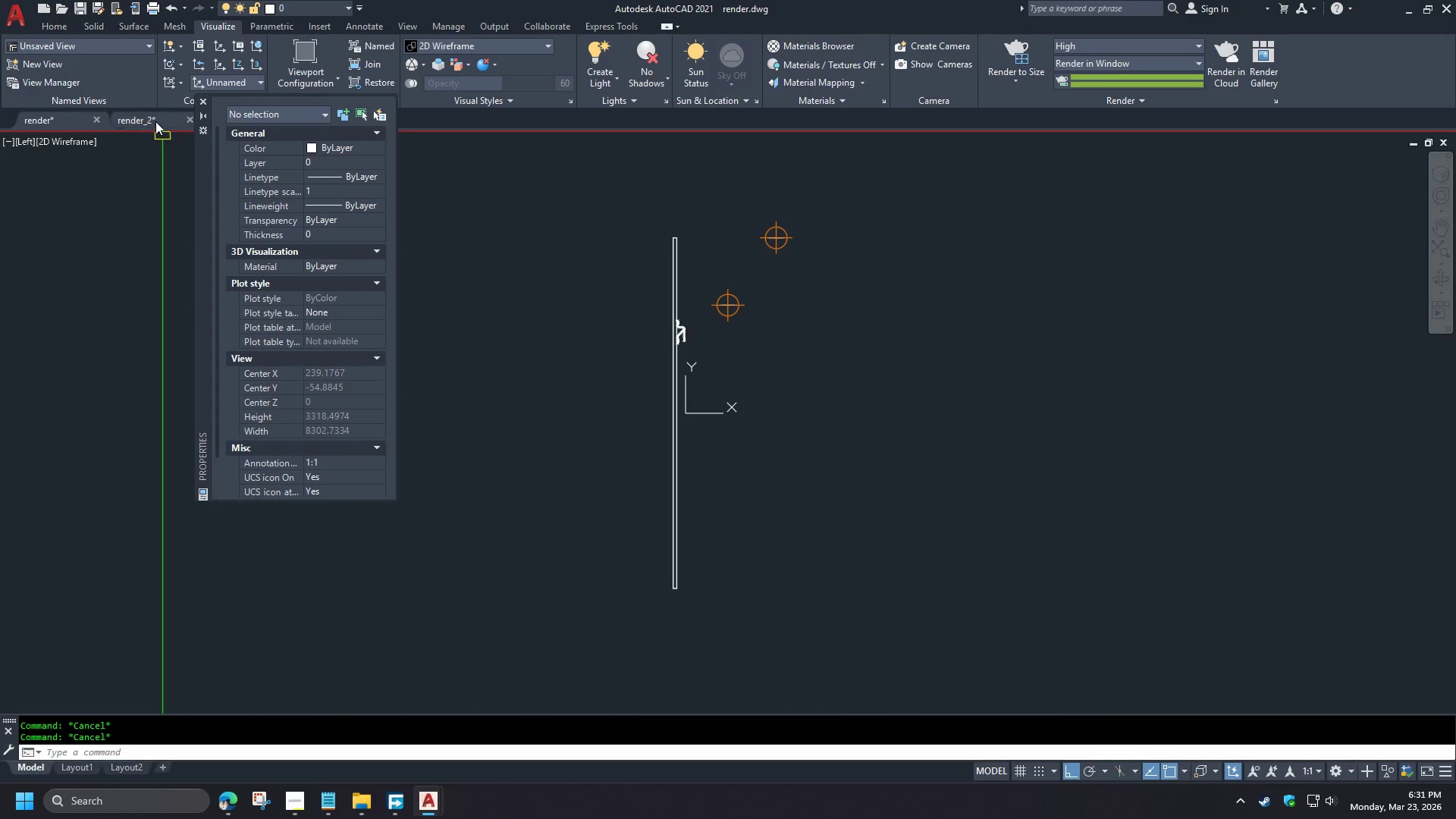 
left_click([155, 121])
 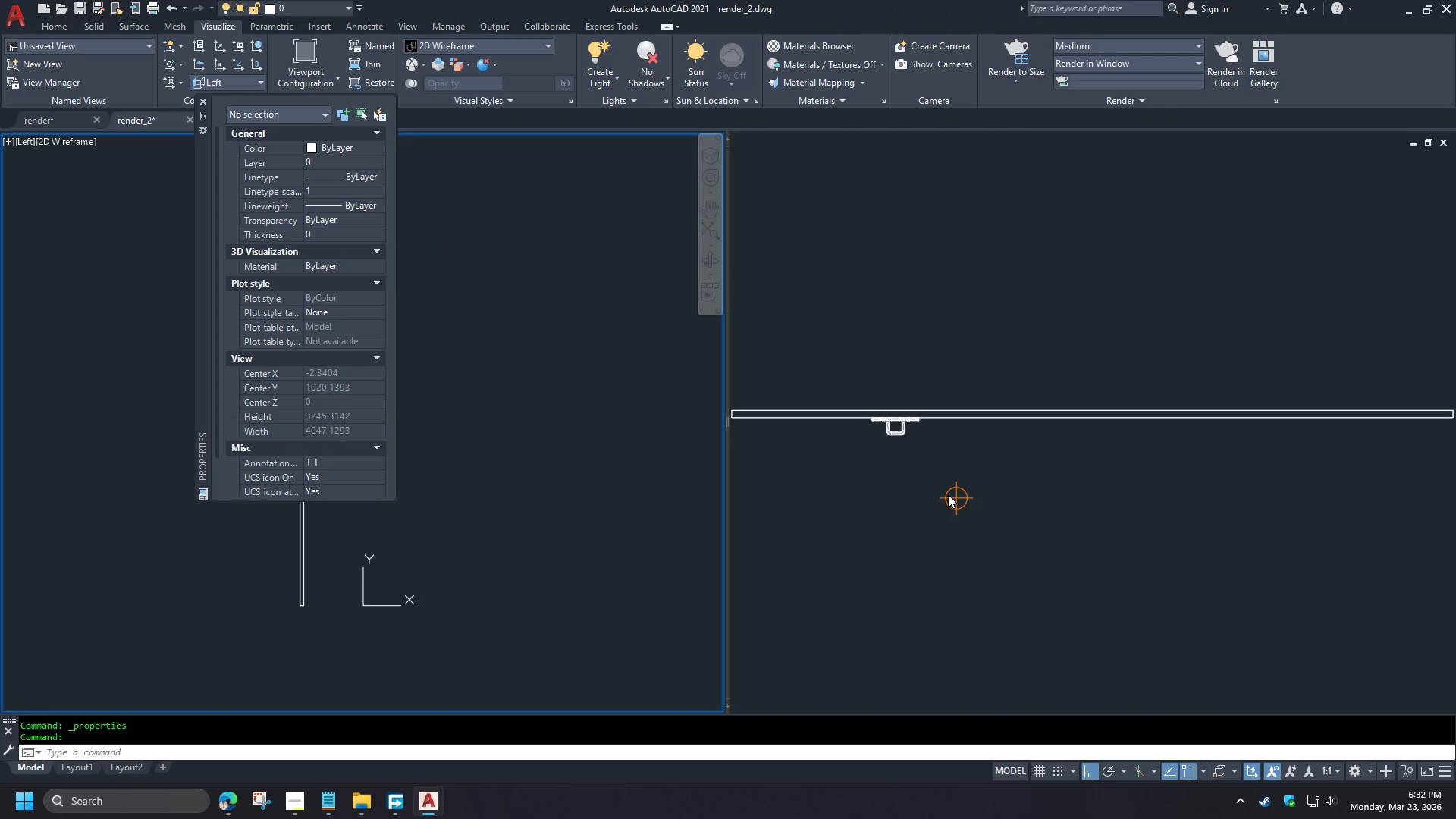 
left_click([935, 500])
 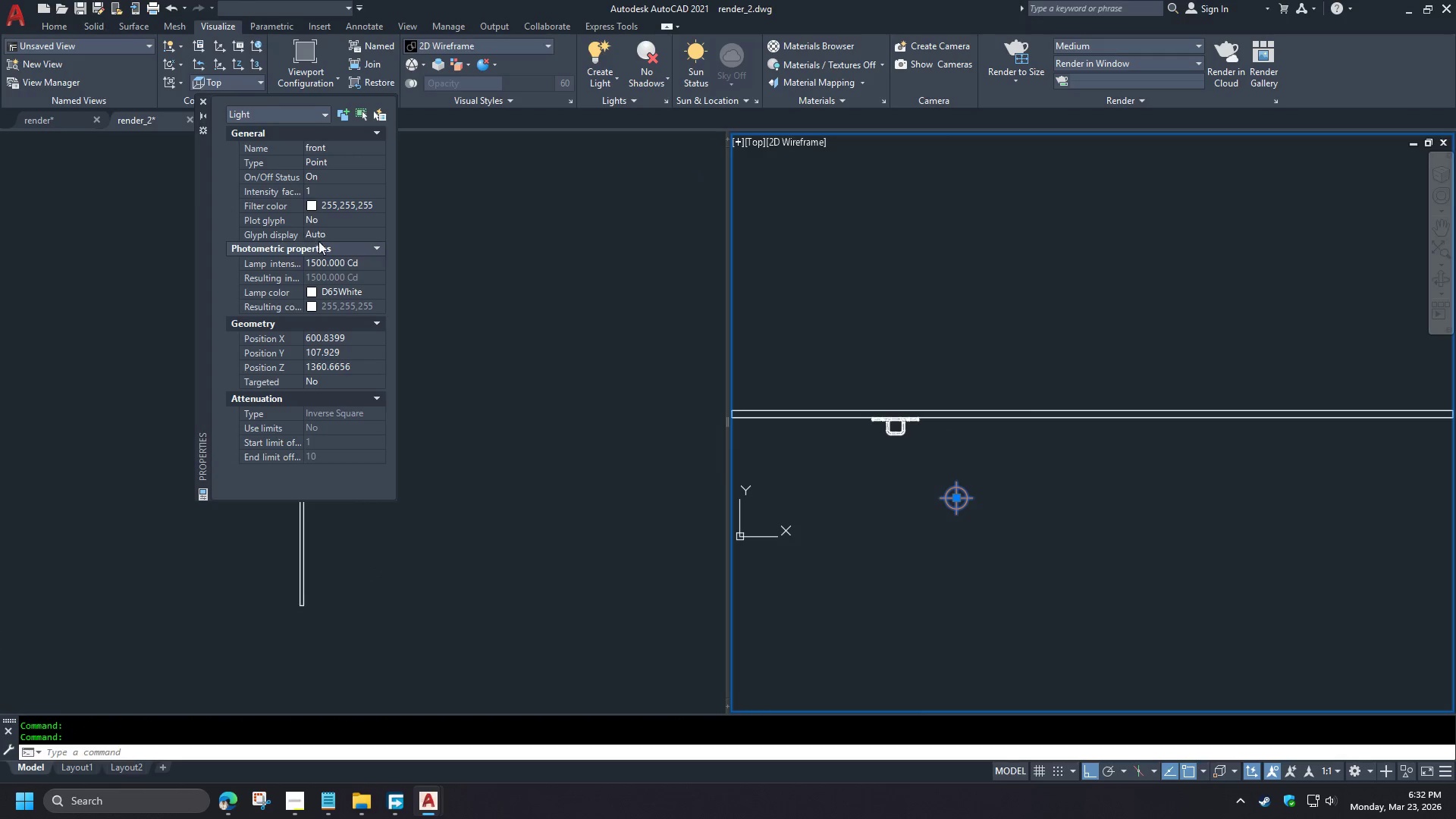 
left_click([359, 263])
 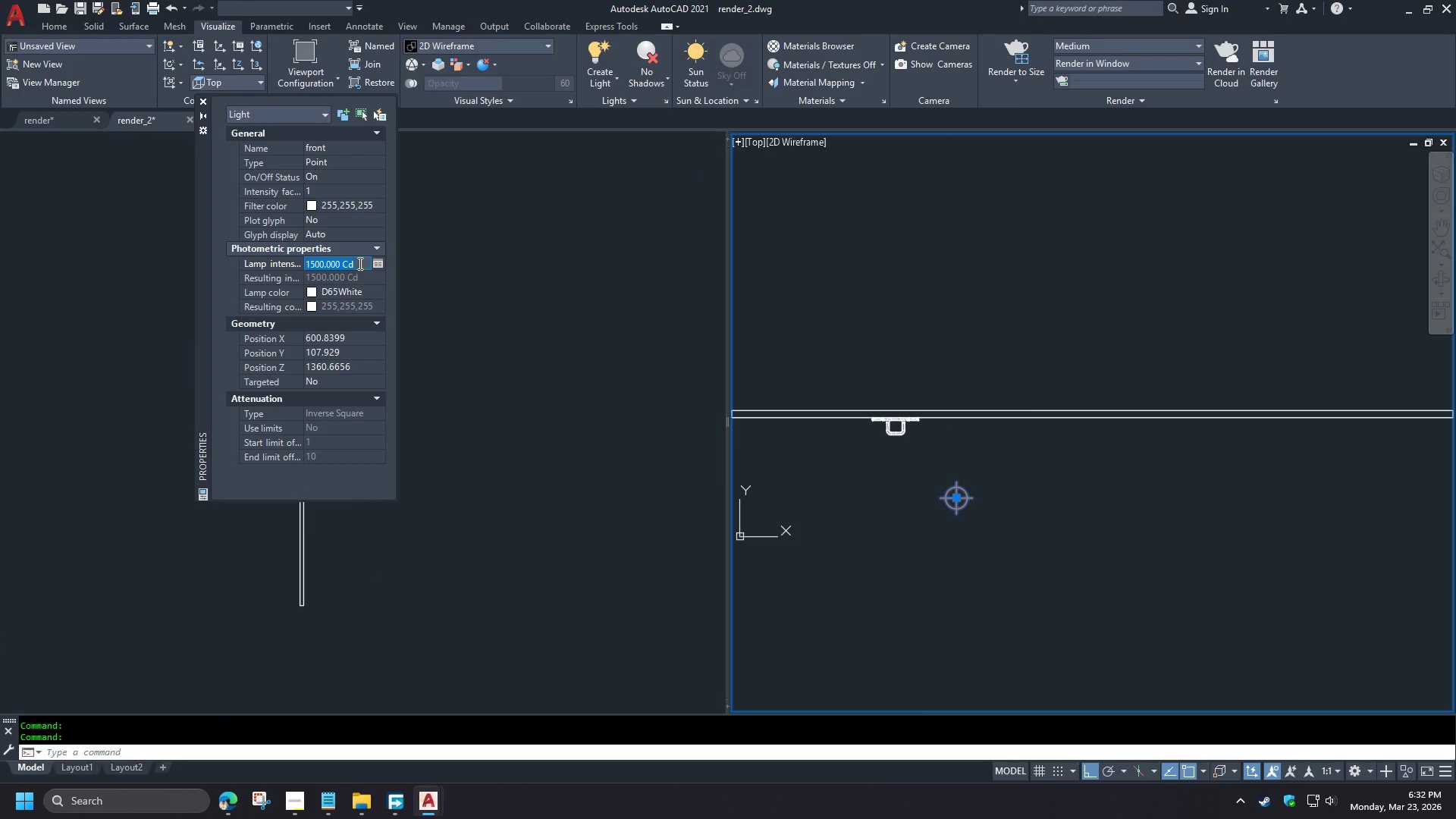 
key(Numpad5)
 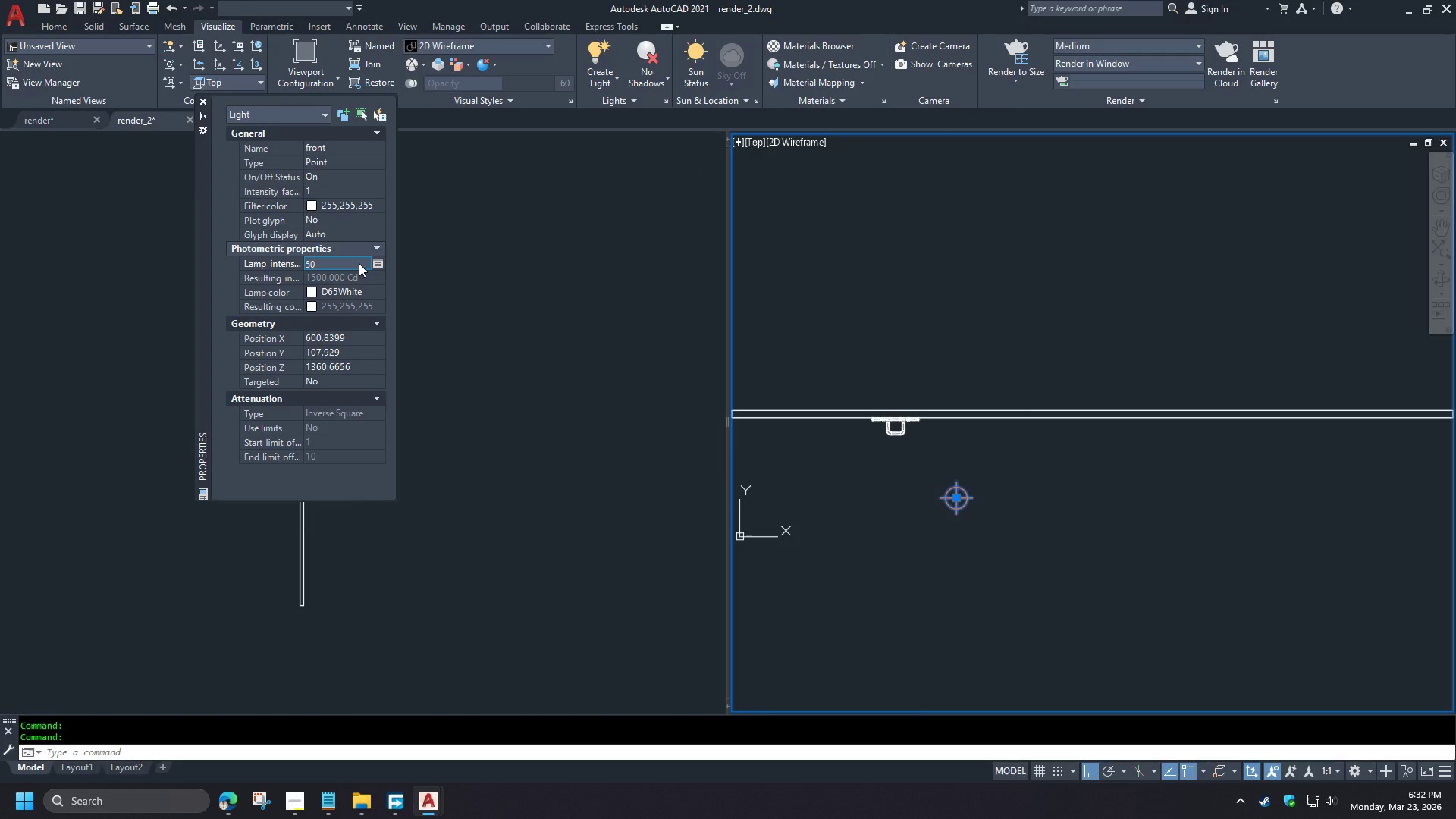 
key(Numpad0)
 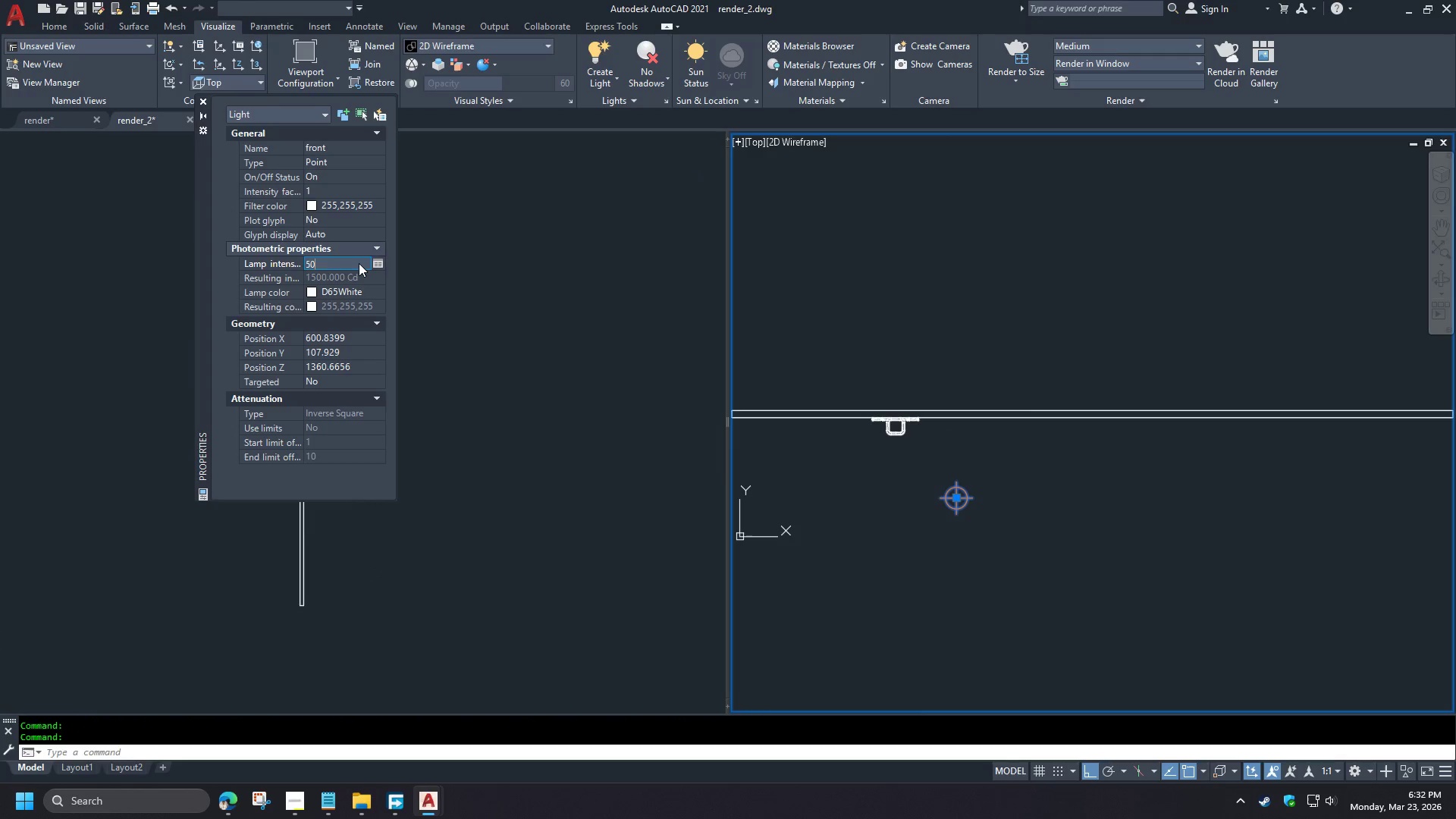 
key(NumpadEnter)
 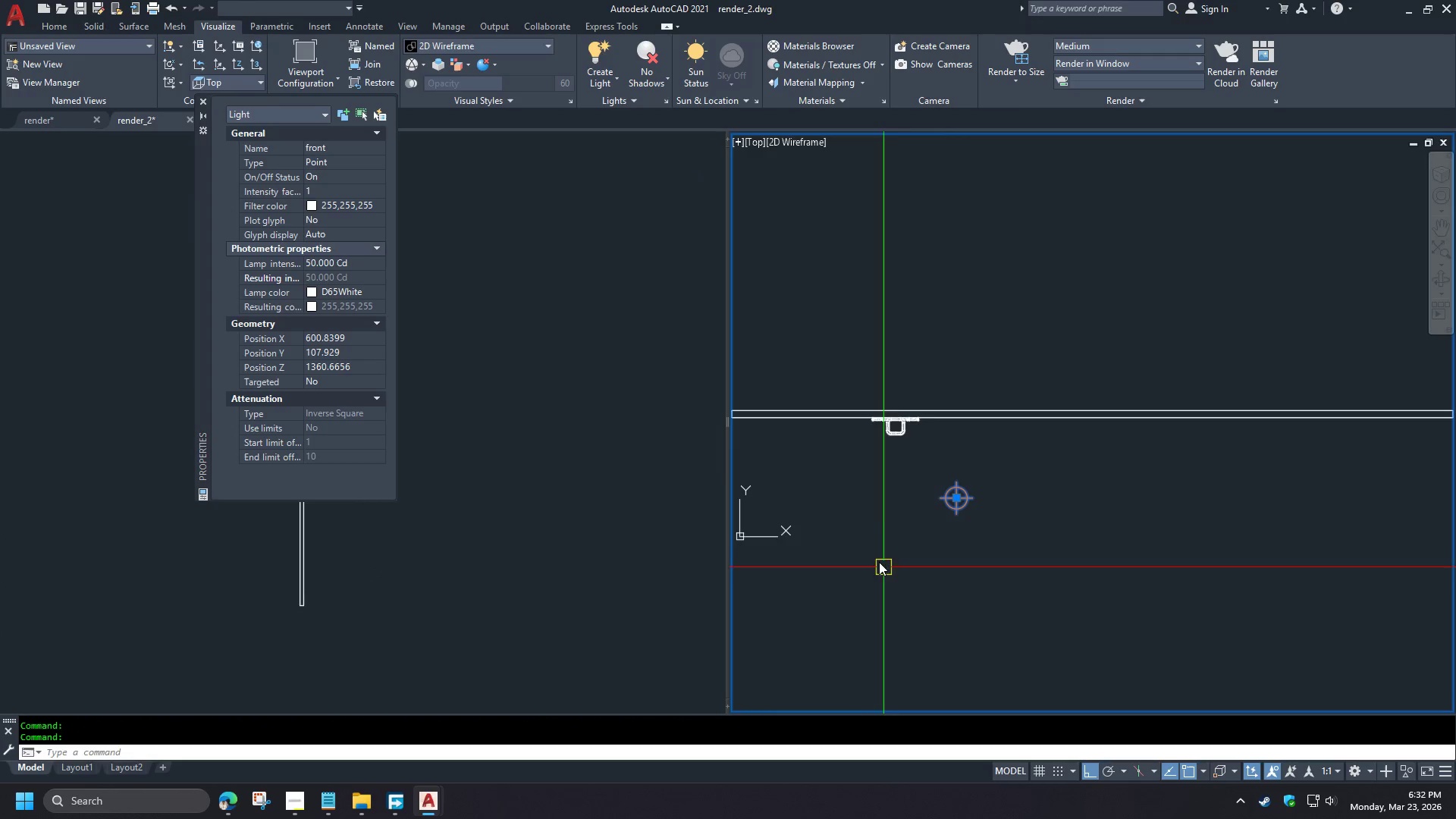 
key(Escape)
 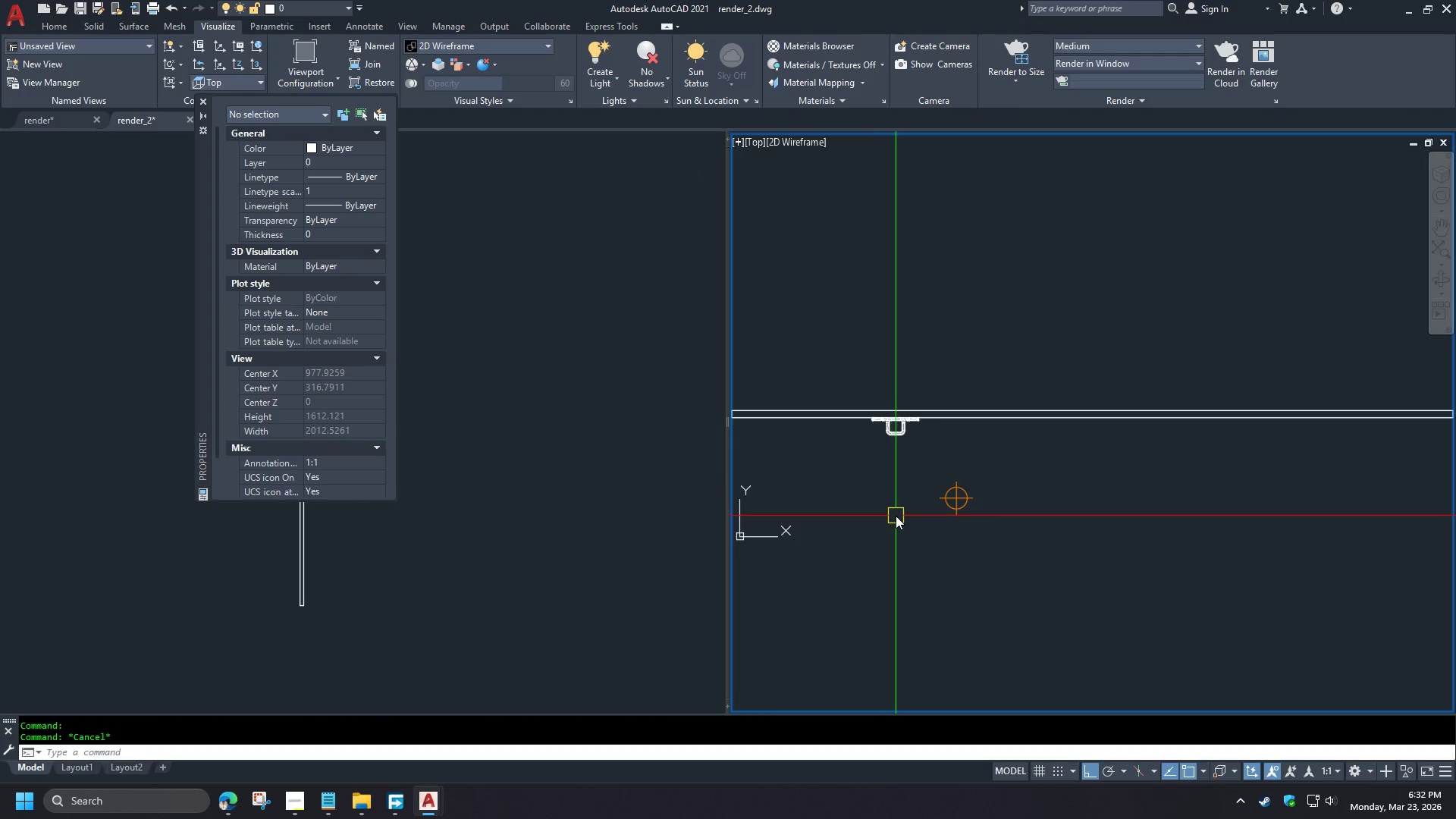 
scroll: coordinate [734, 384], scroll_direction: down, amount: 1.0
 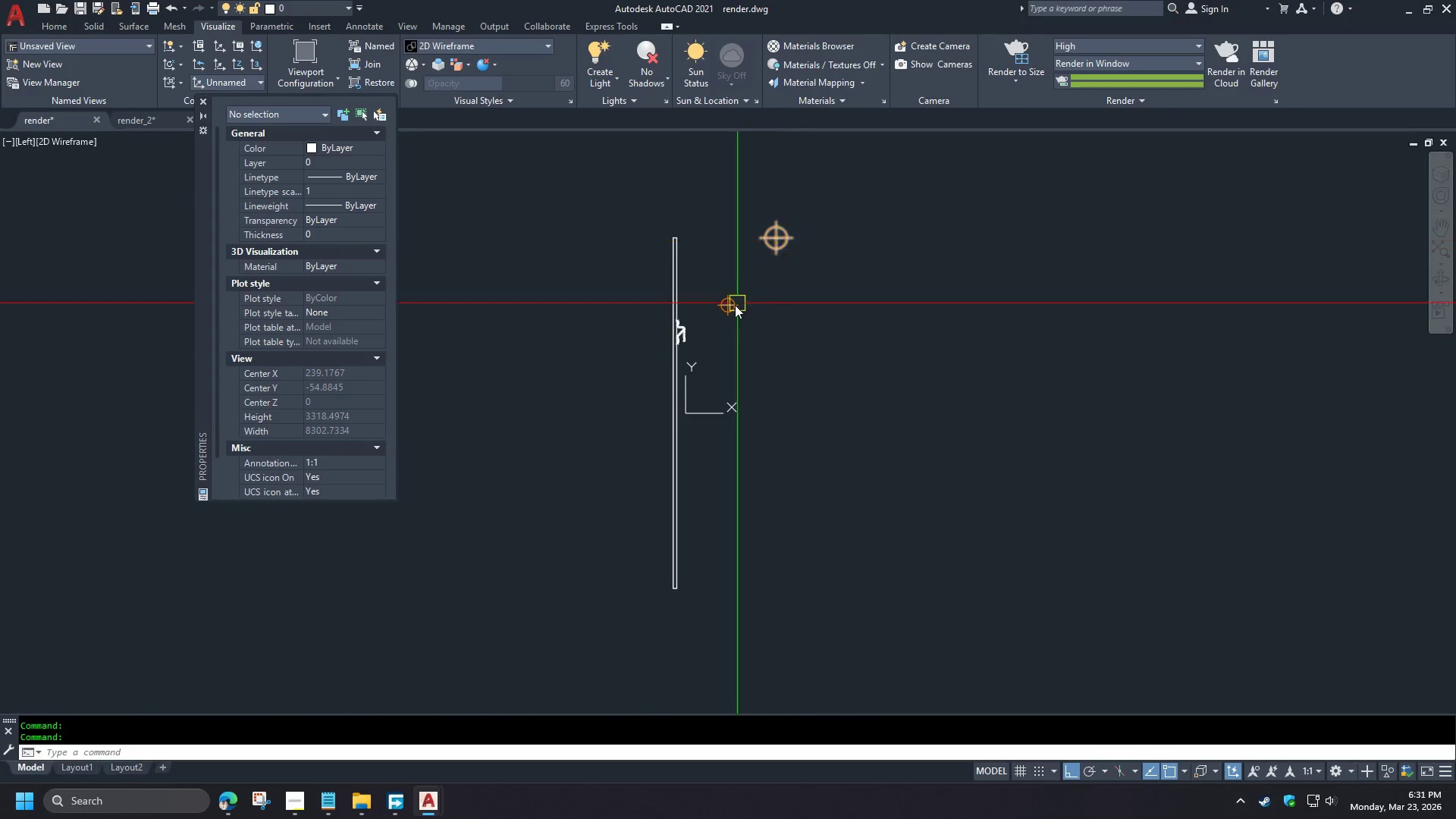 
hold_key(key=ControlLeft, duration=0.53)
 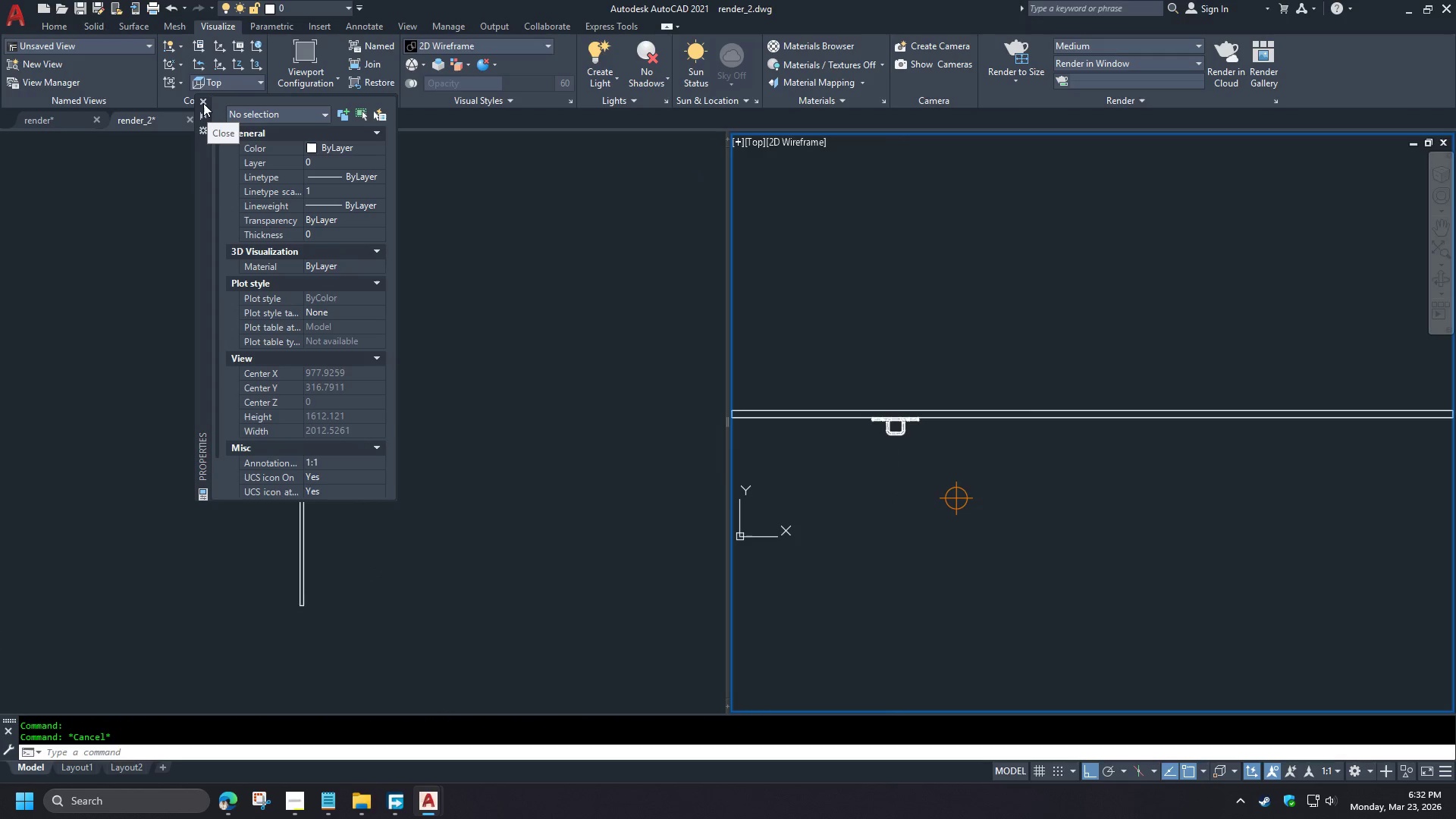 
left_click([203, 103])
 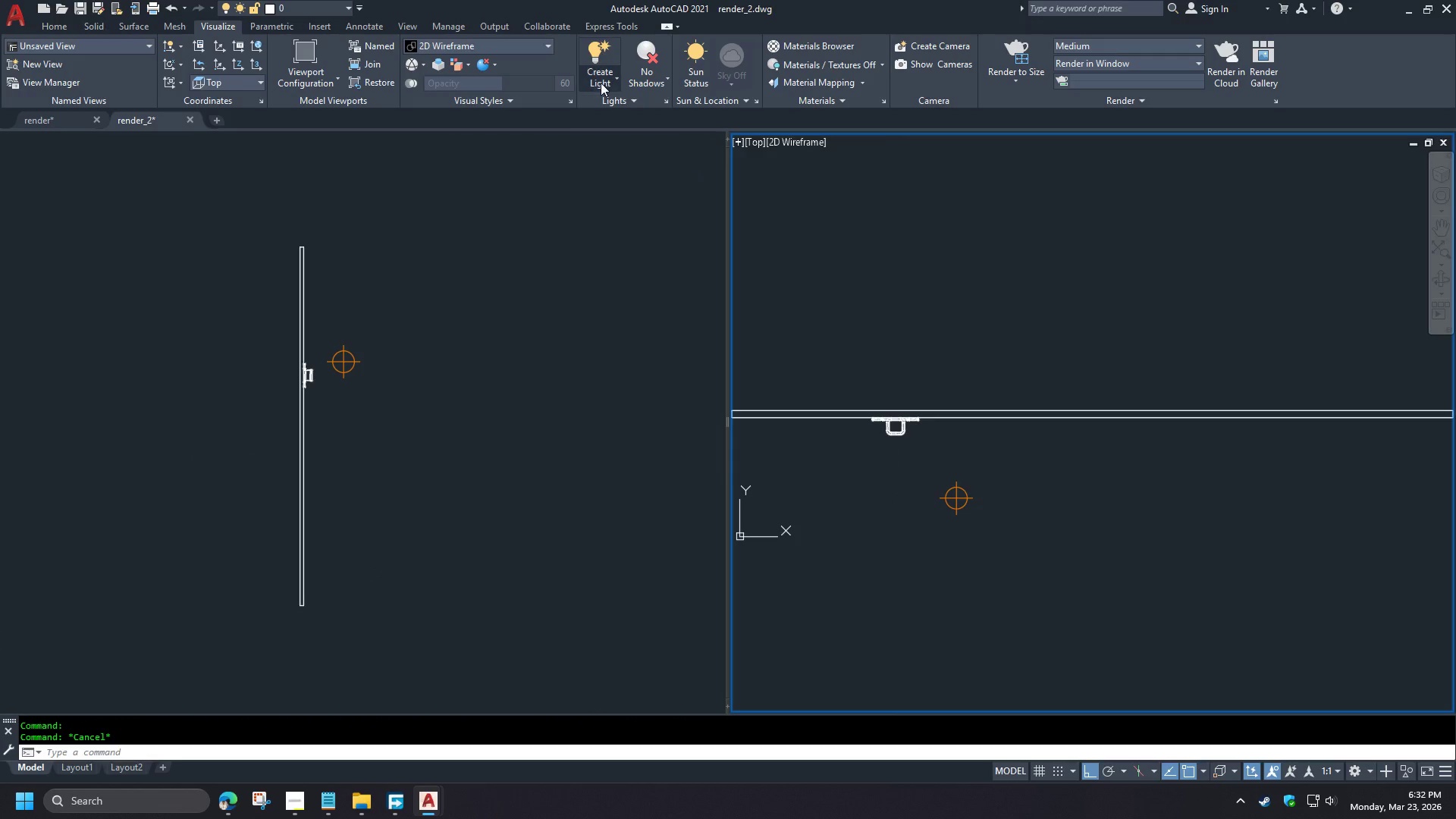 
left_click([601, 79])
 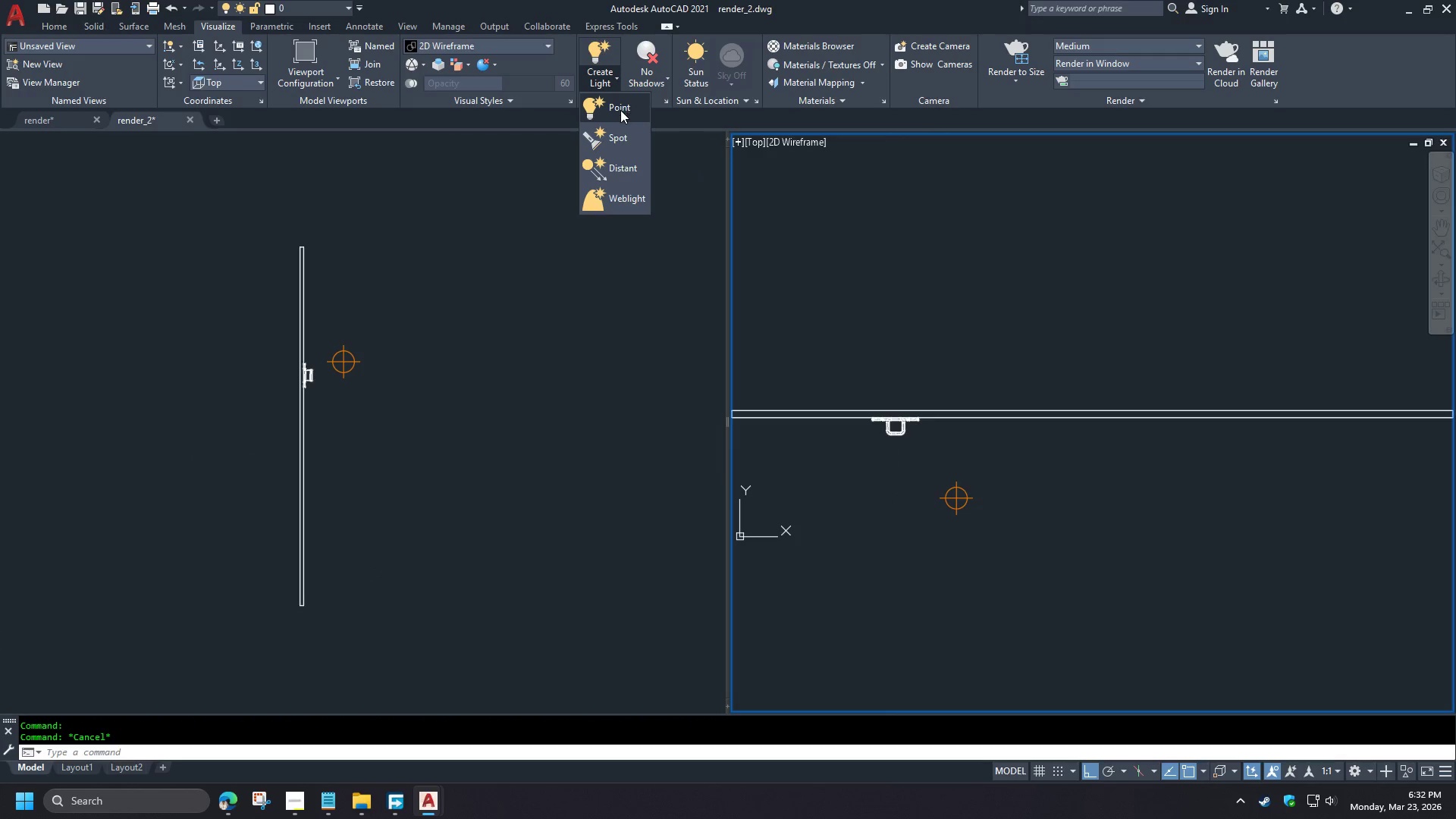 
left_click([620, 110])
 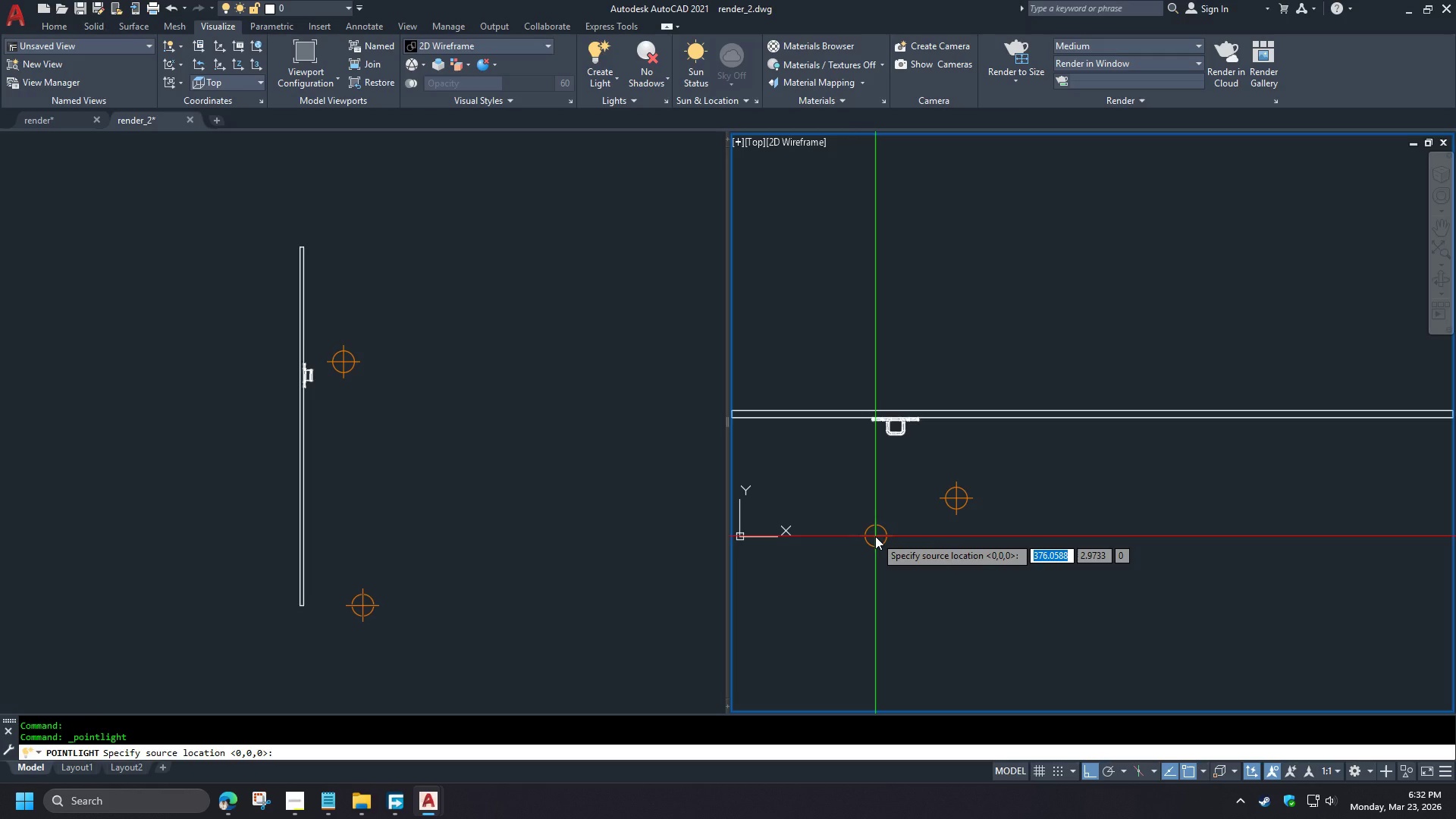 
key(Escape)
 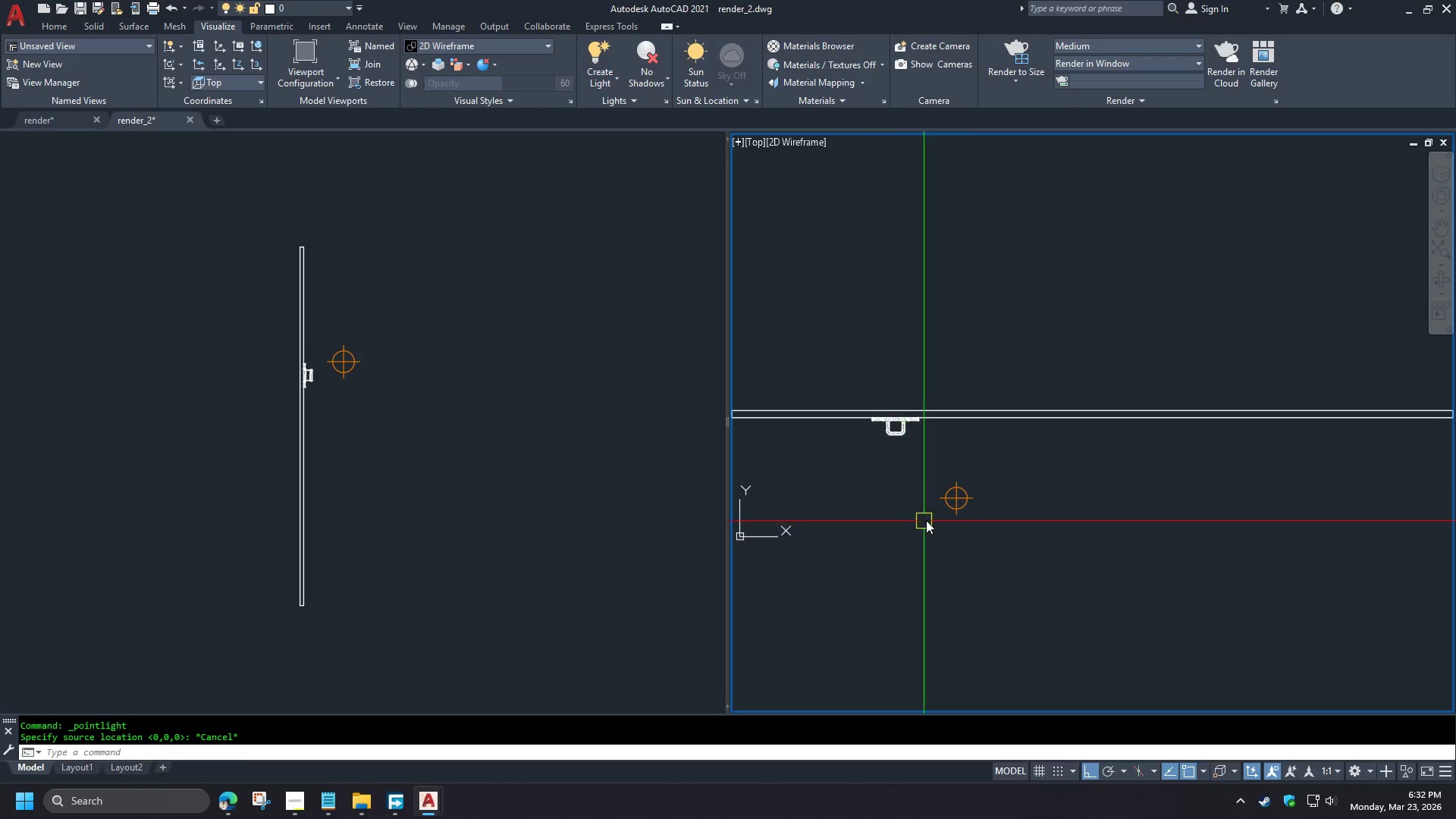 
left_click([959, 509])
 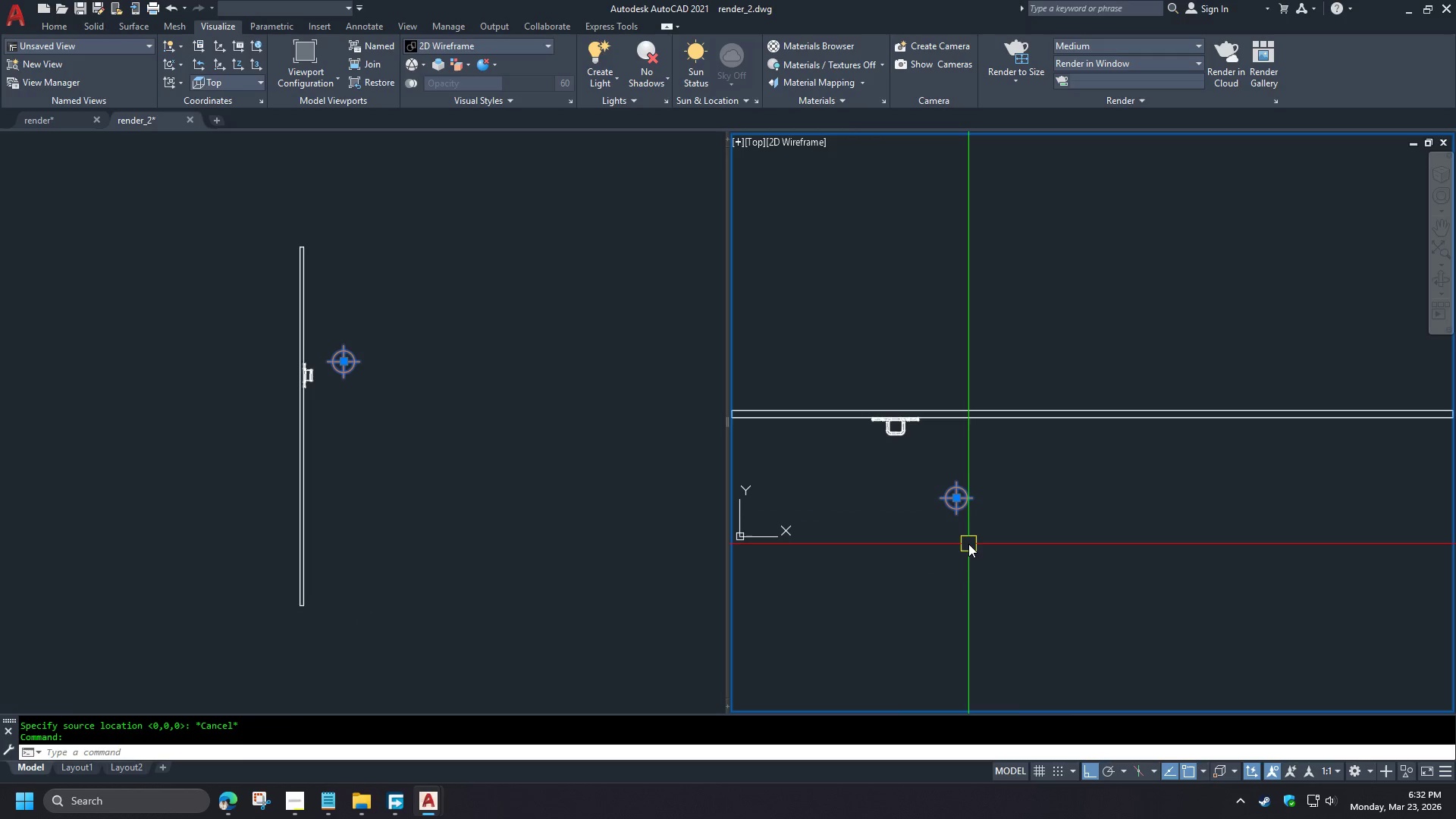 
type(co )
 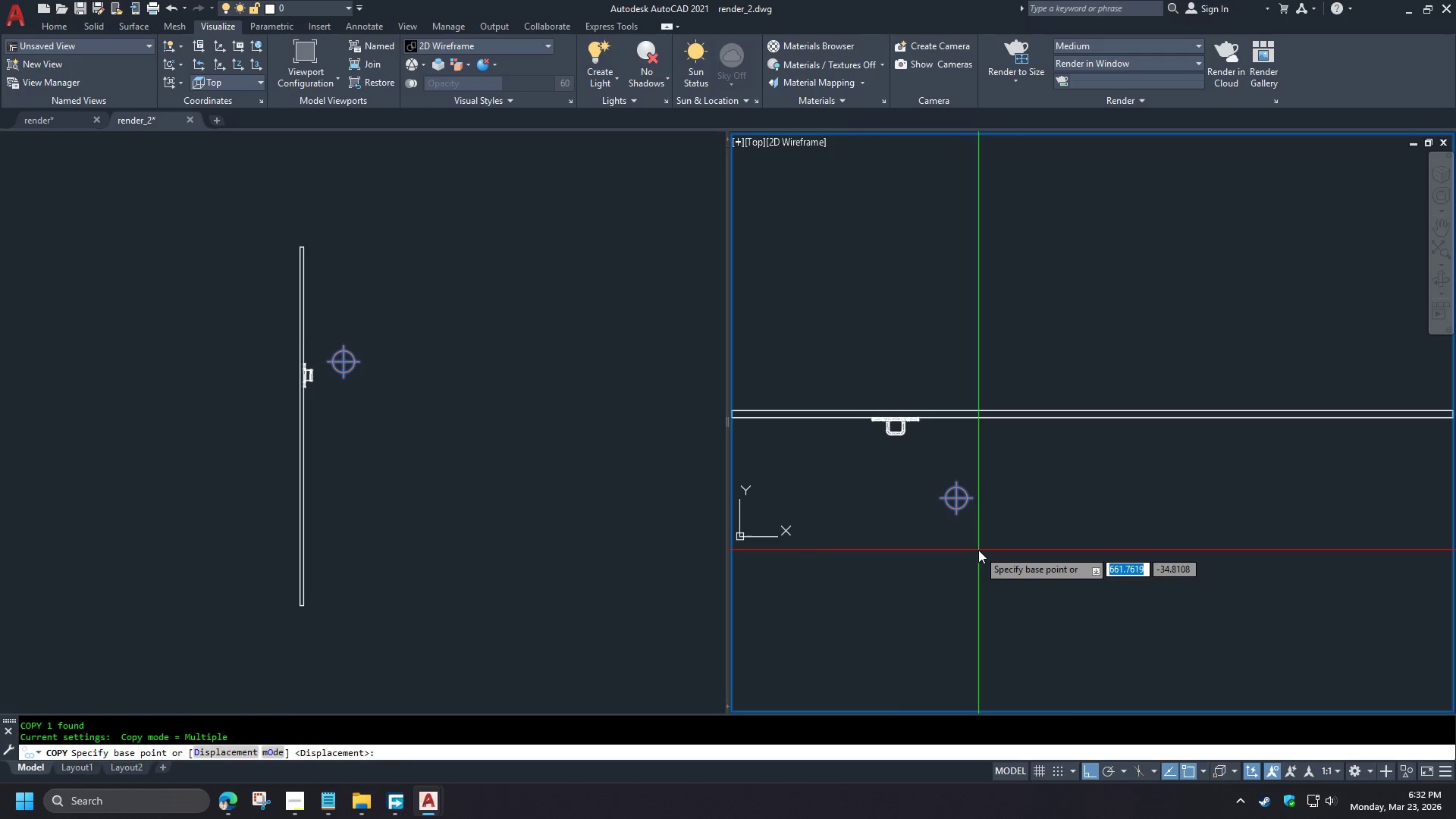 
left_click([978, 549])
 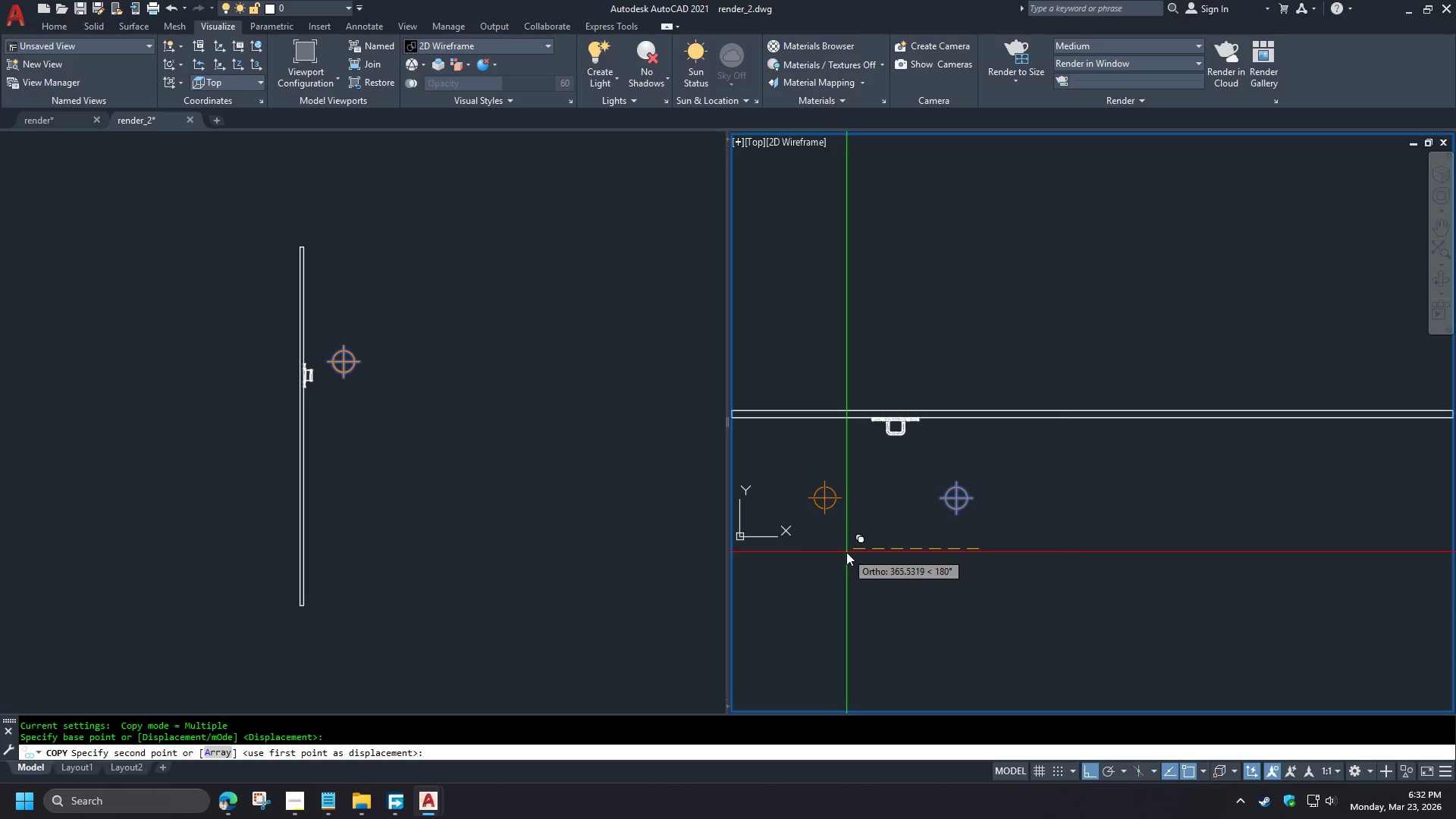 
wait(5.59)
 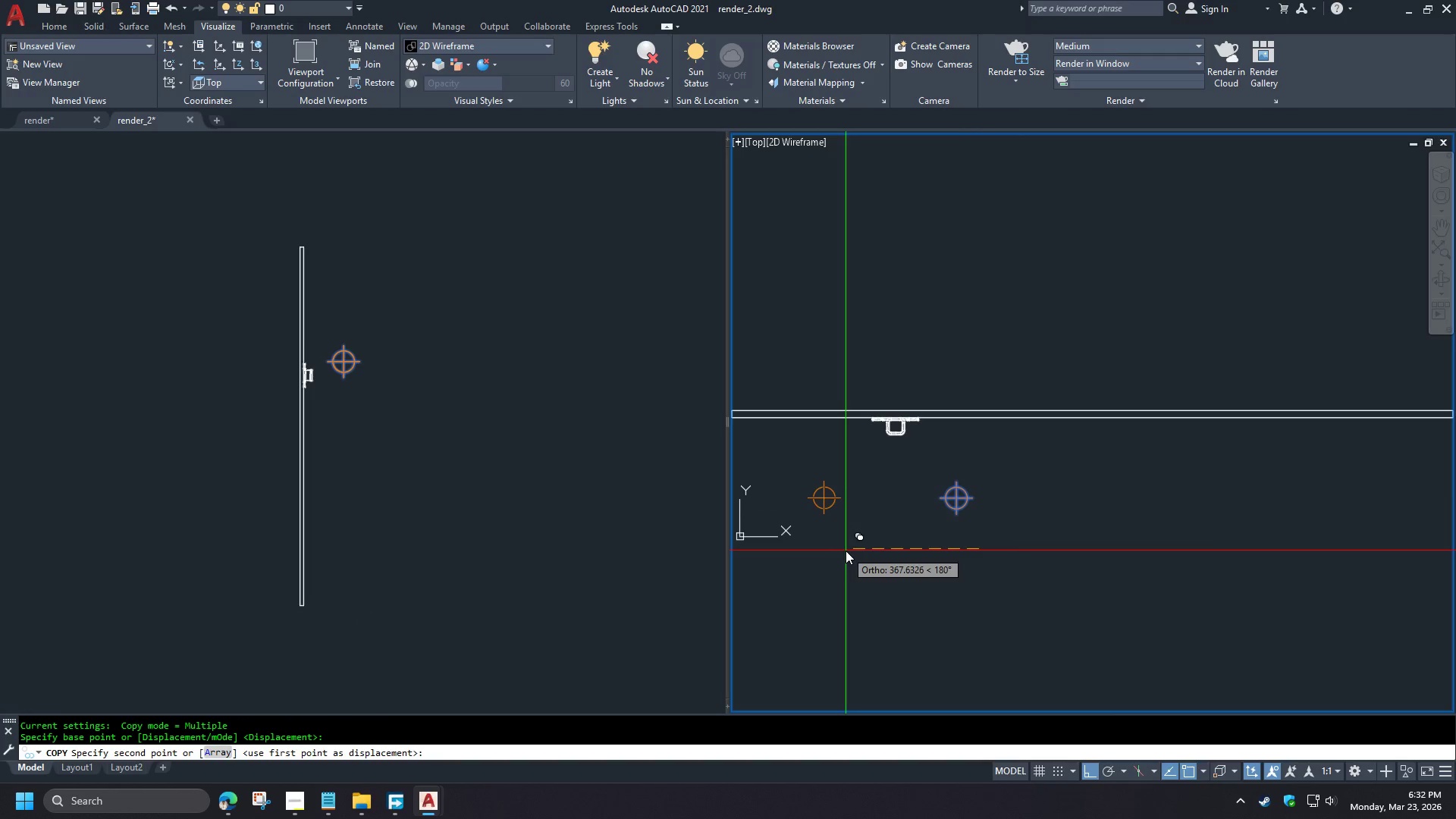 
left_click([852, 554])
 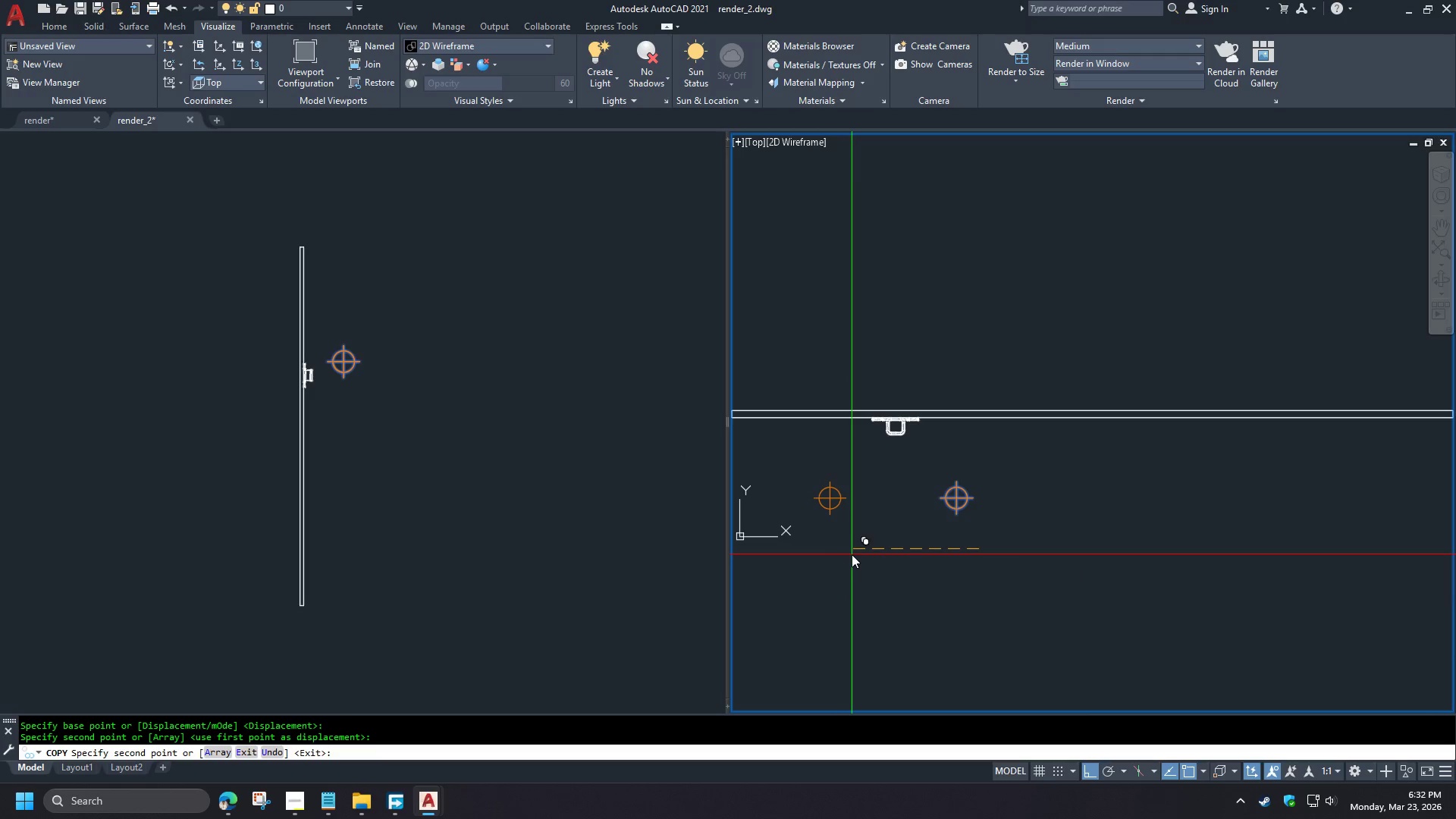 
key(Space)
 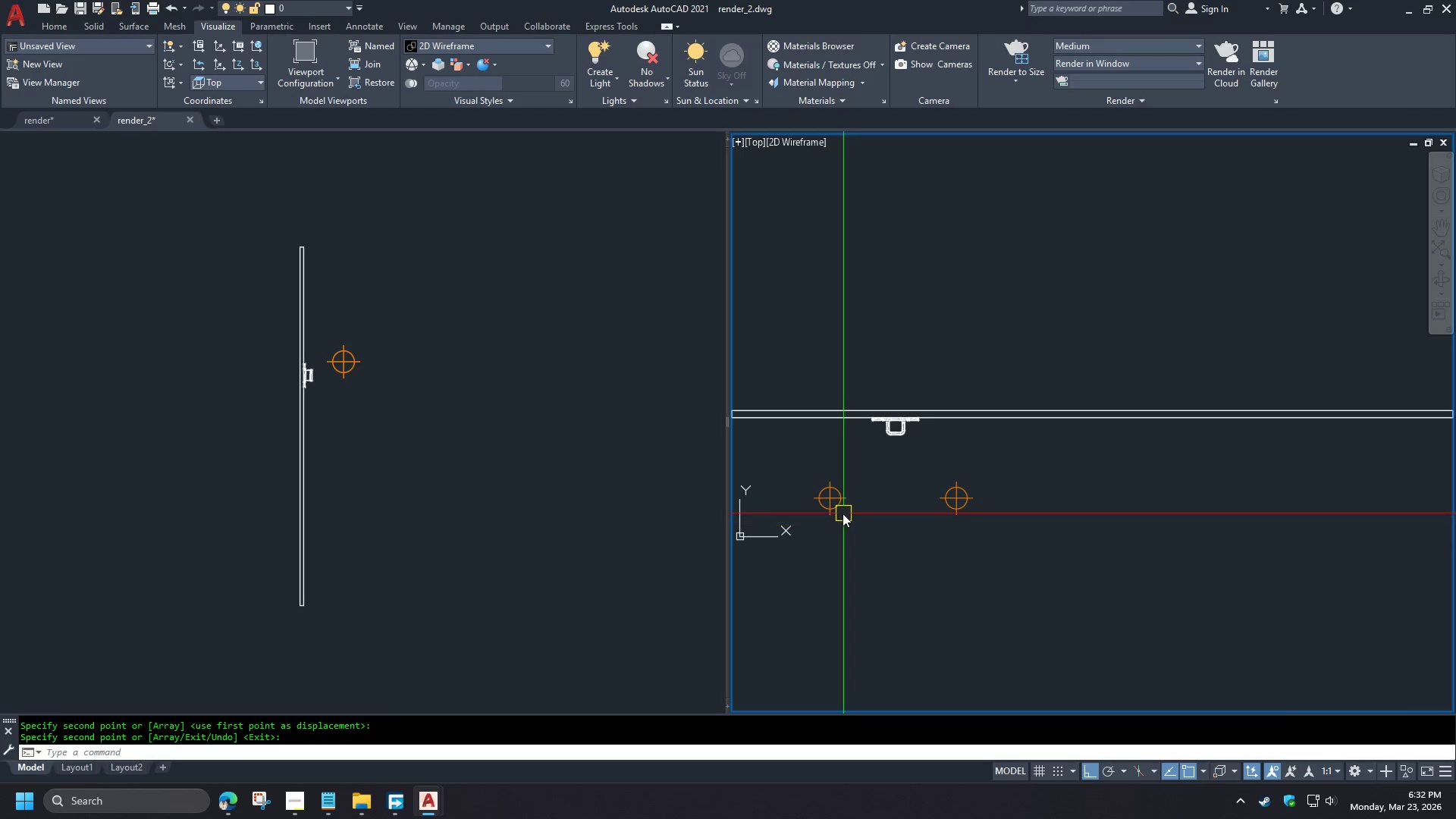 
left_click([841, 512])
 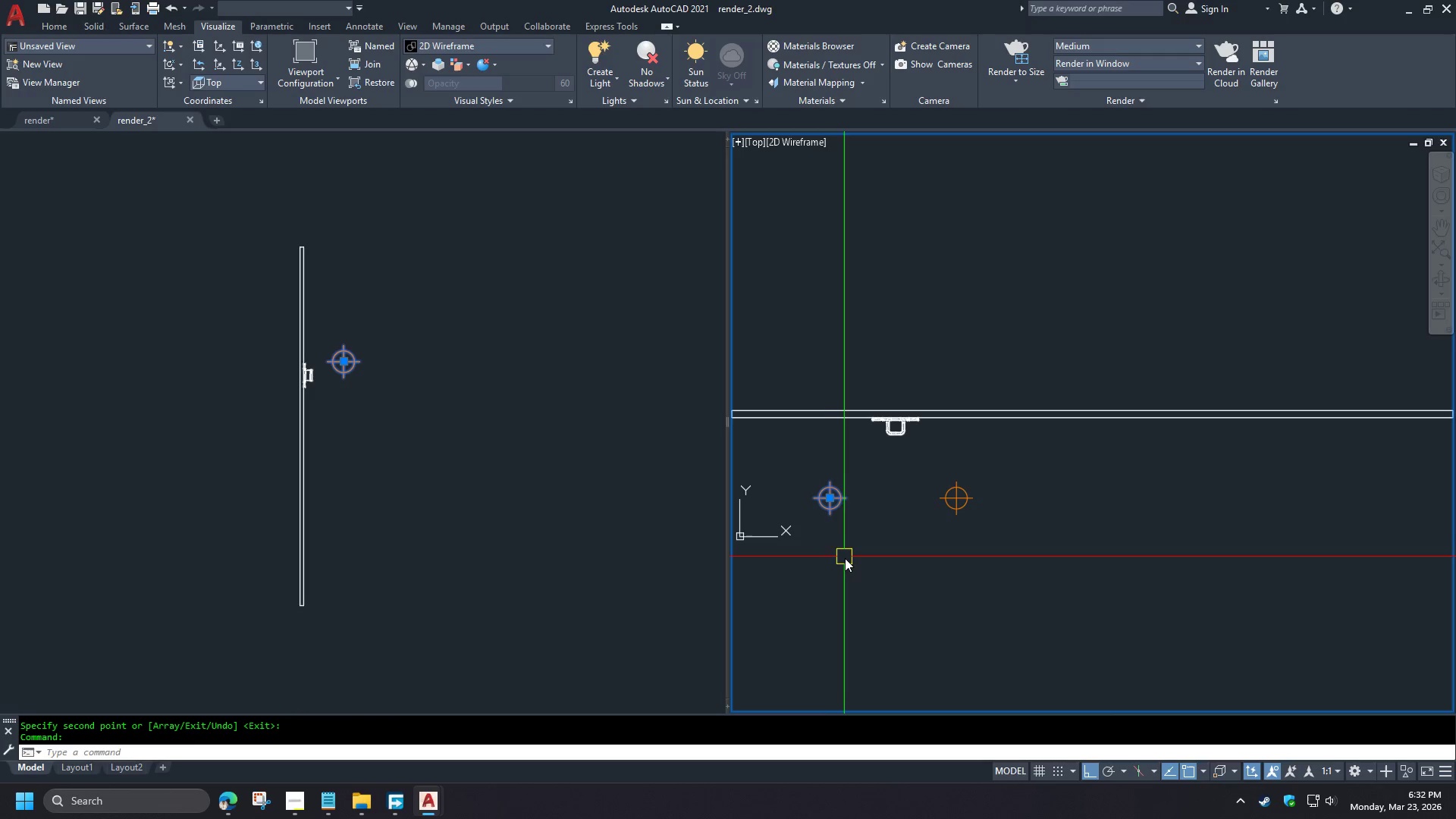 
key(Control+1)
 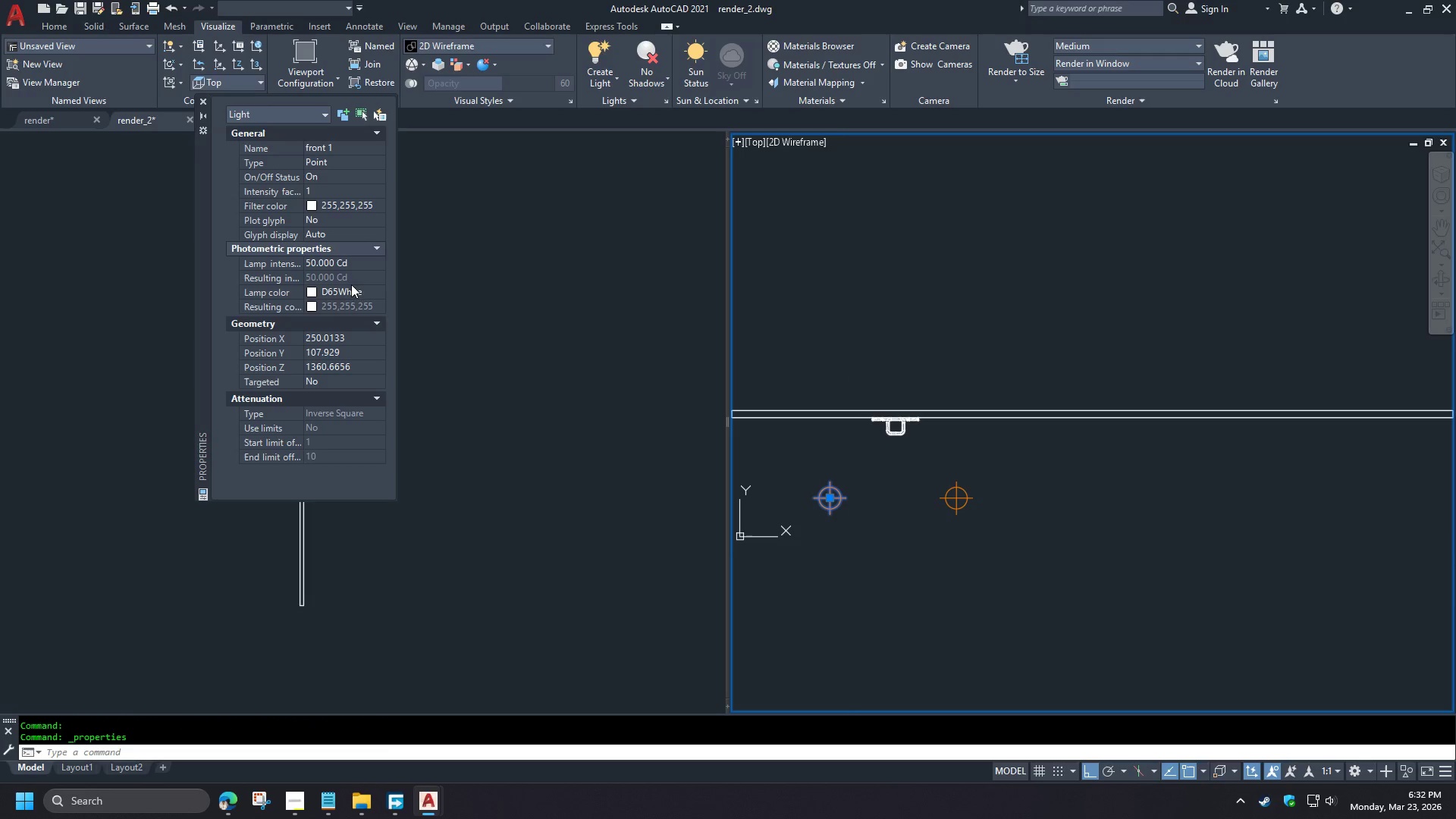 
left_click([357, 263])
 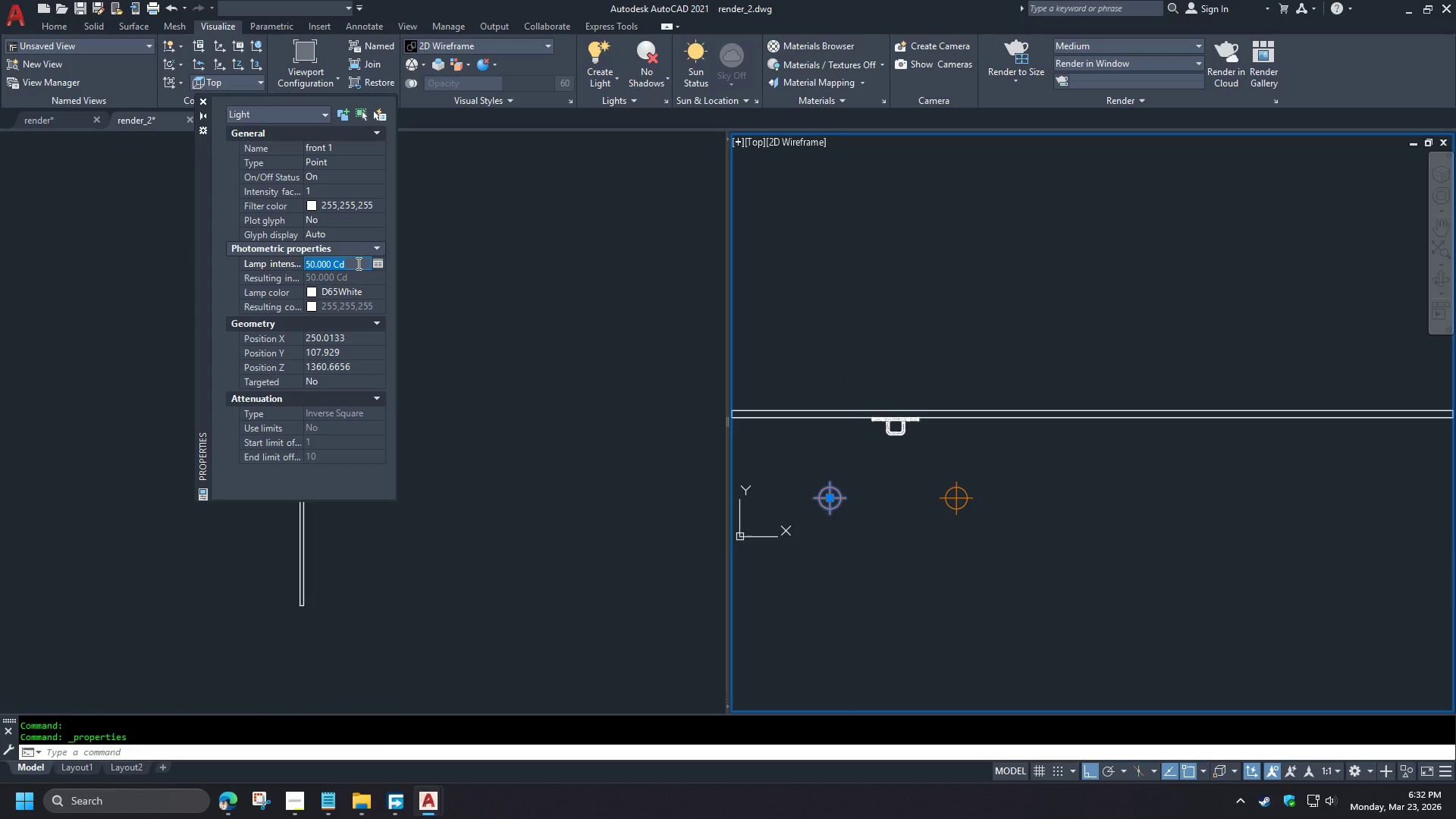 
key(Numpad2)
 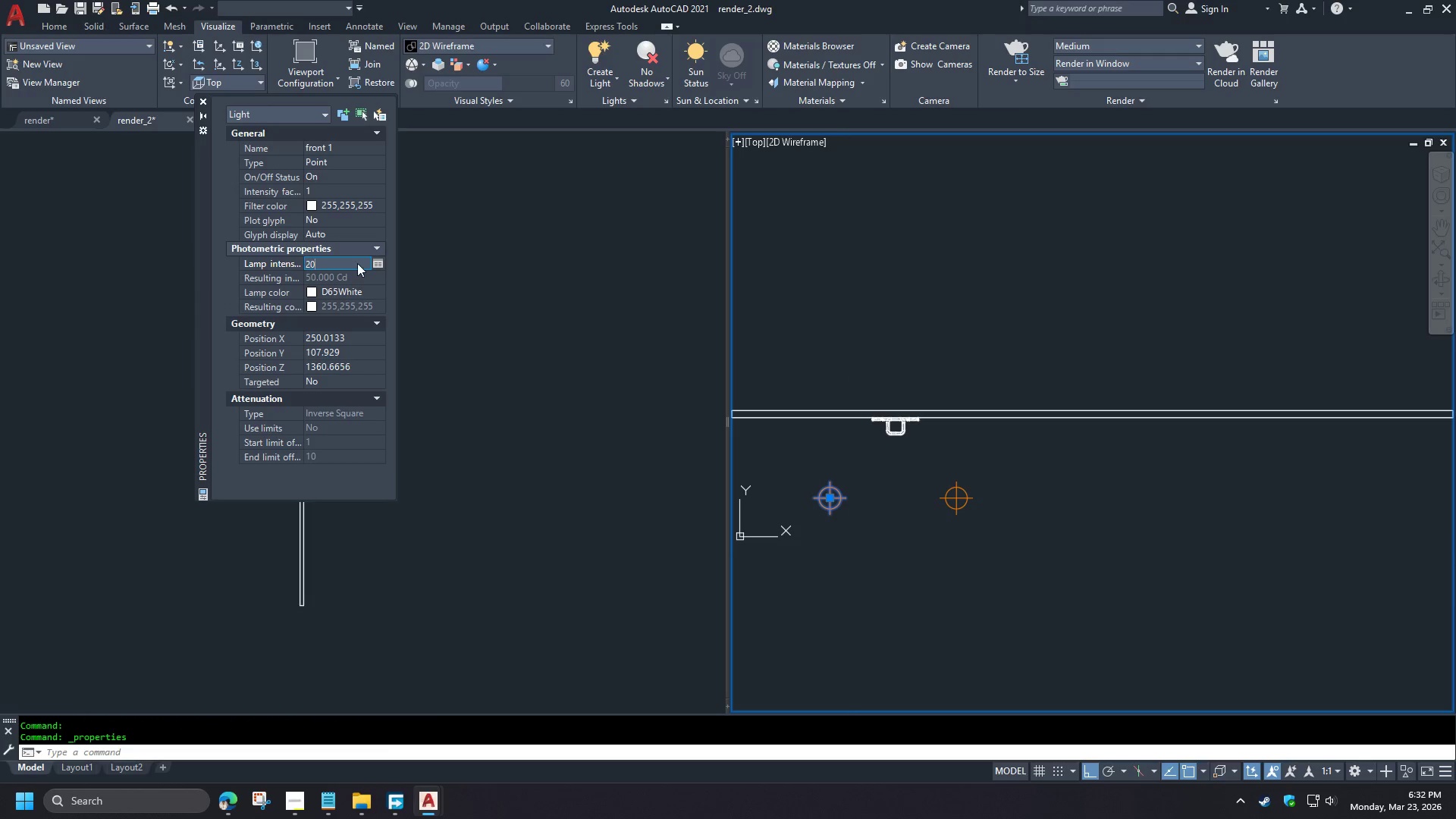 
key(Numpad0)
 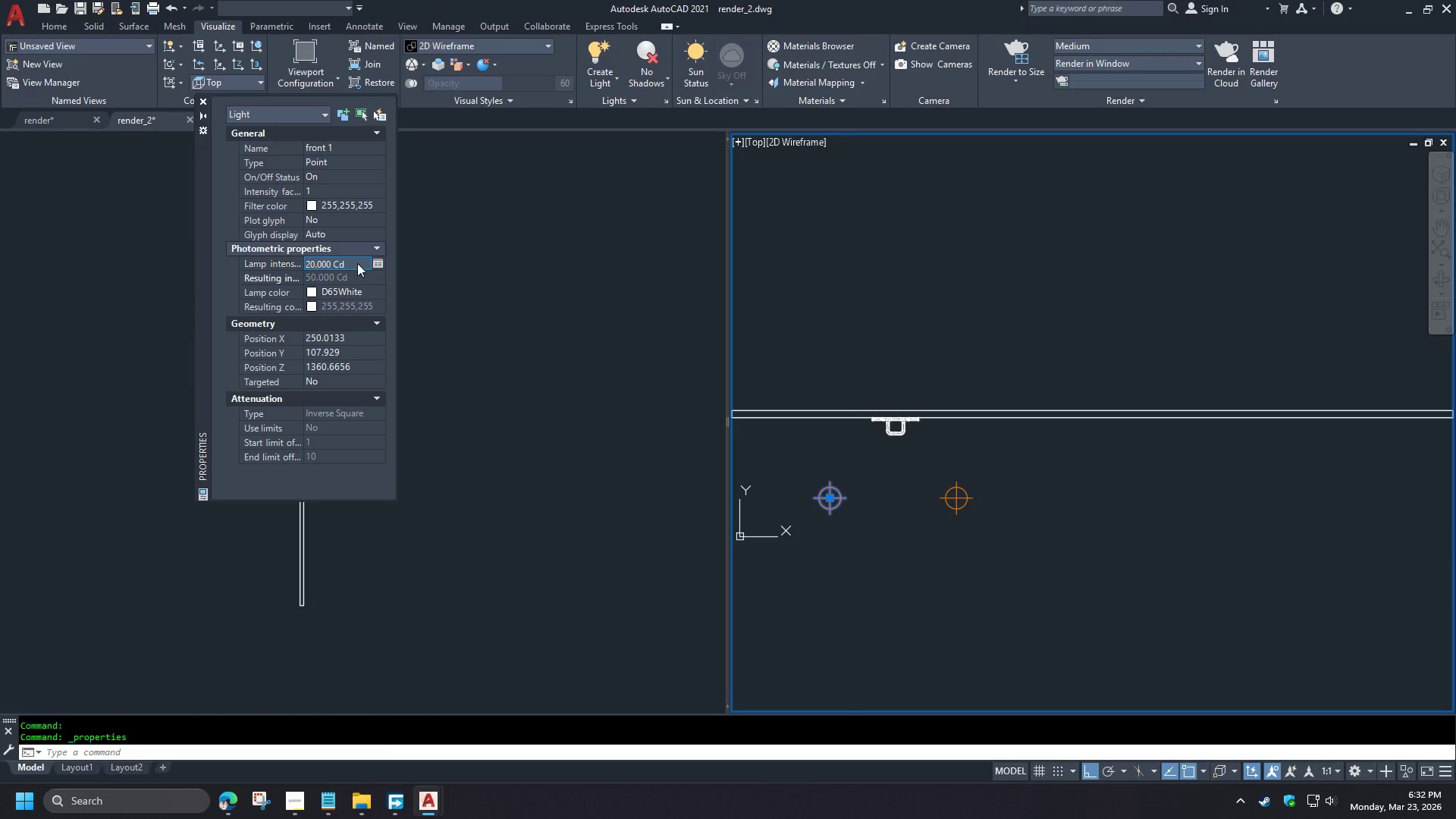 
key(NumpadEnter)
 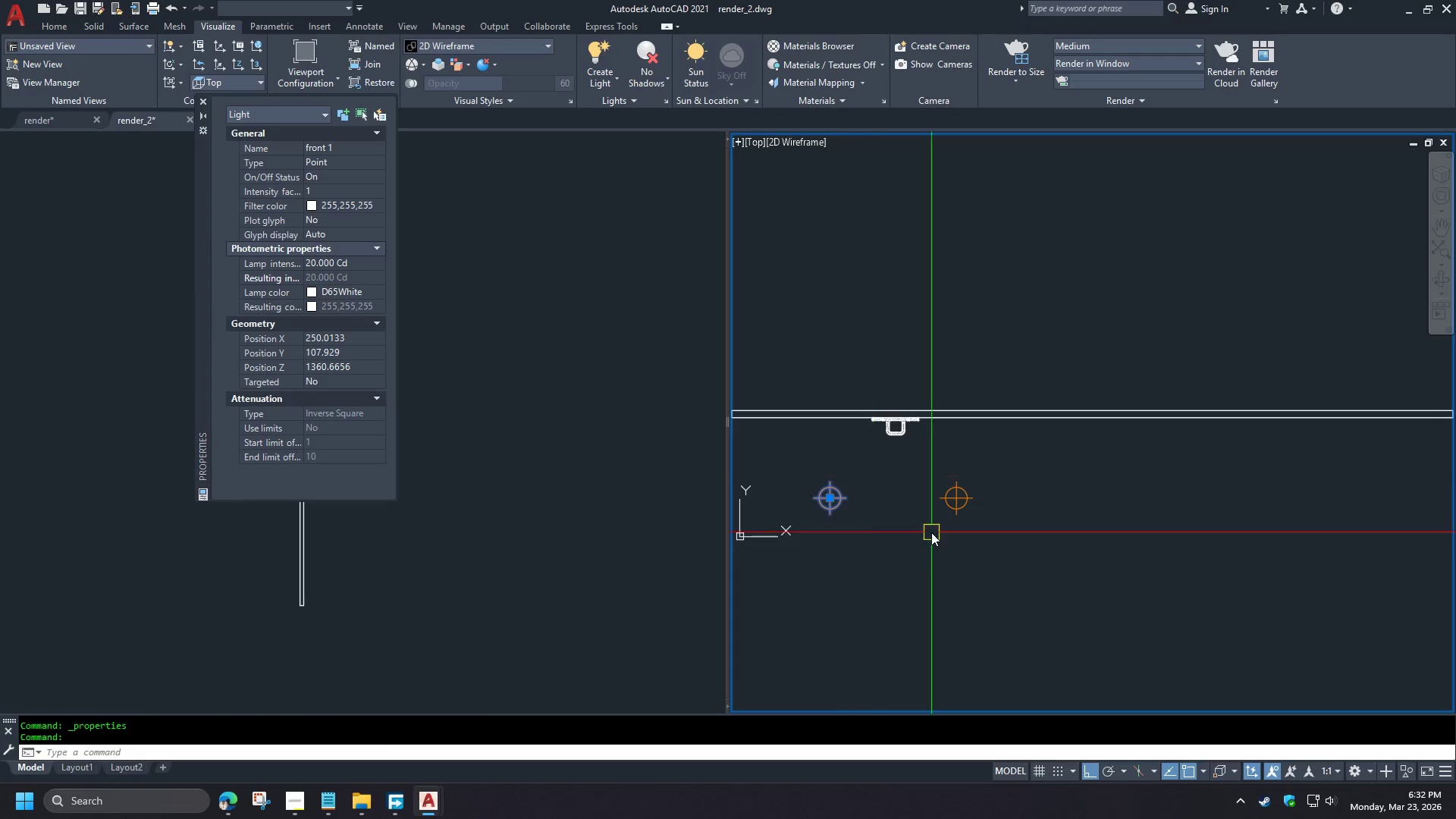 
key(Escape)
 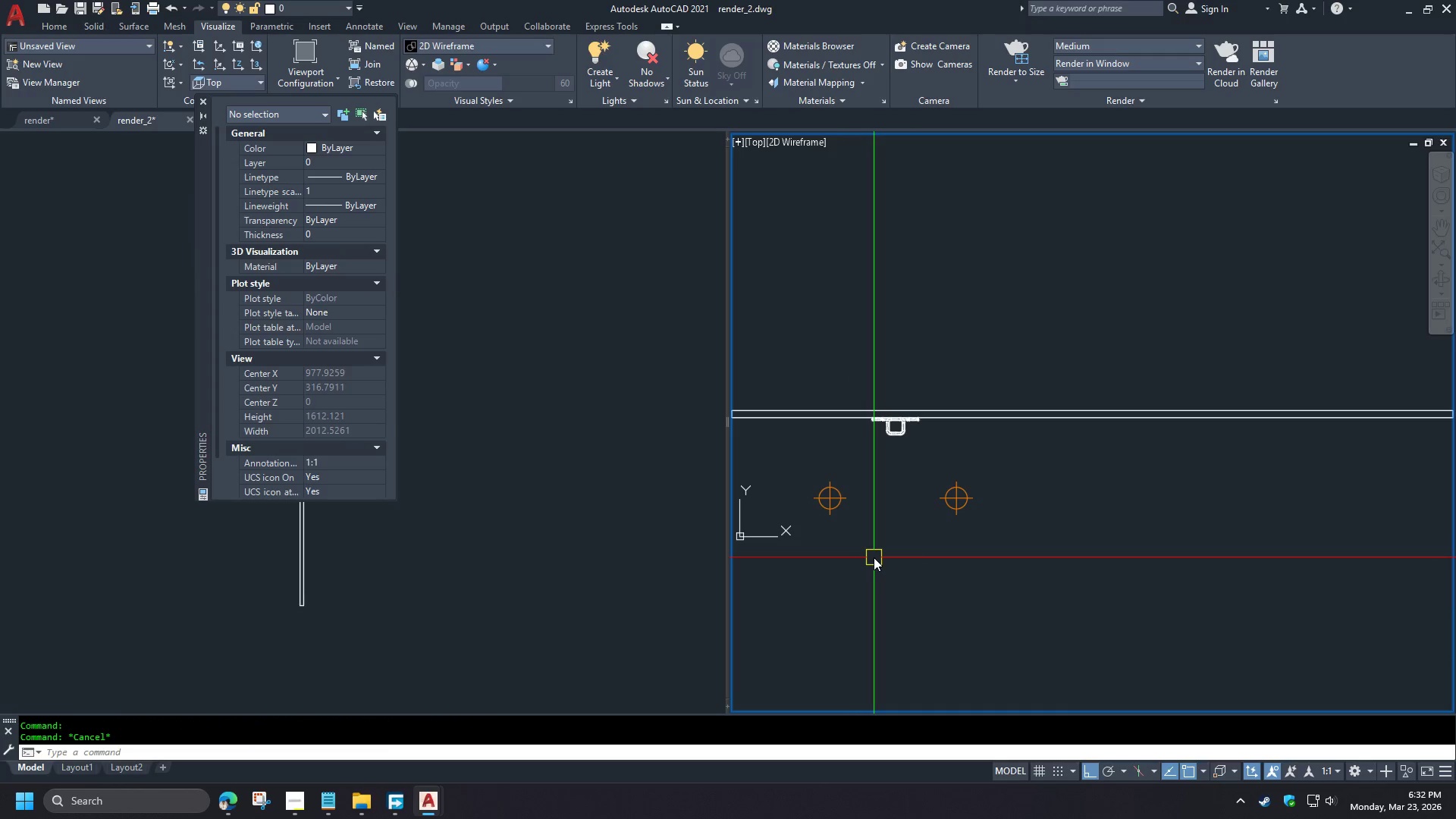 
key(Control+ControlLeft)
 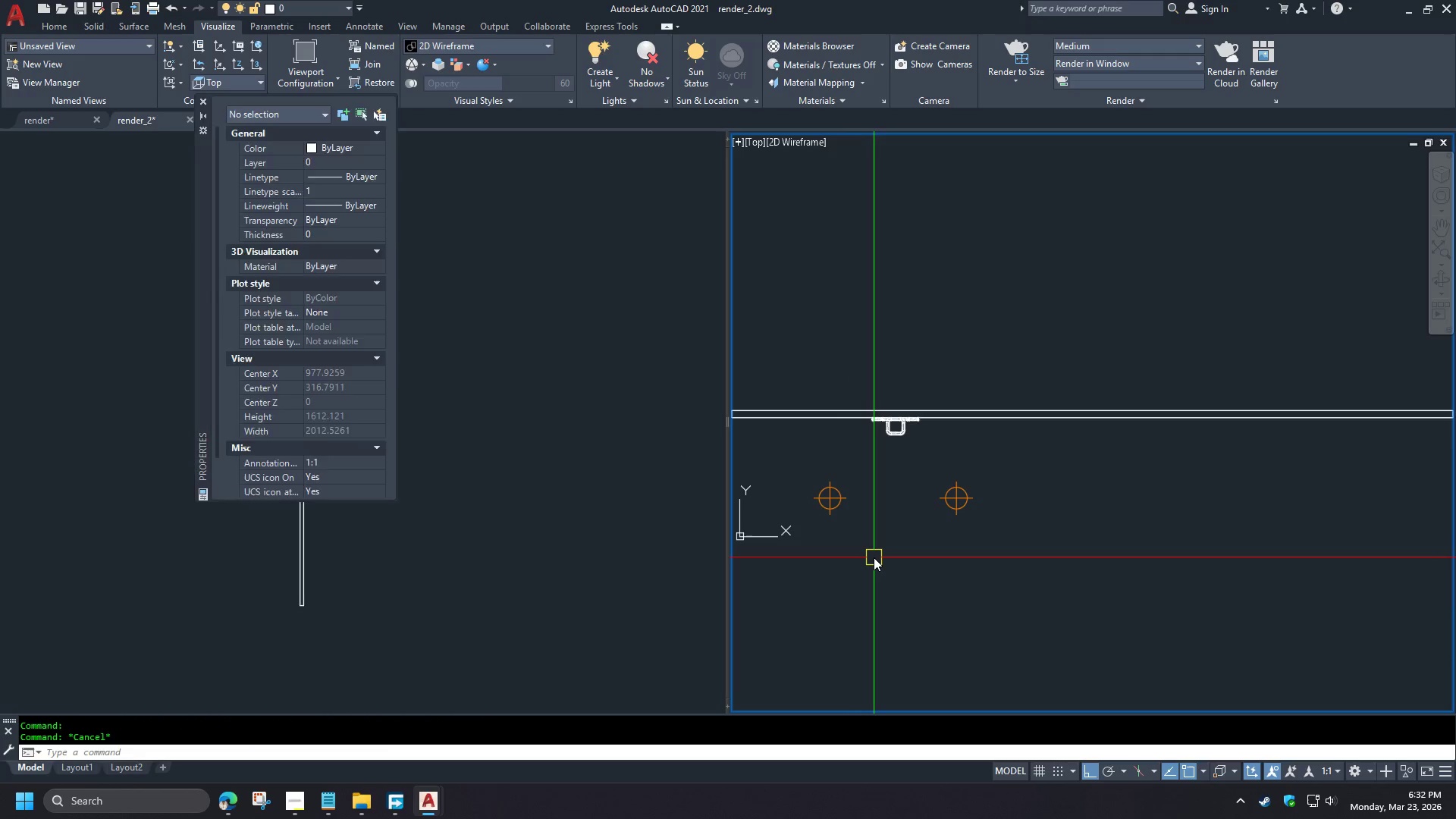 
key(Control+1)
 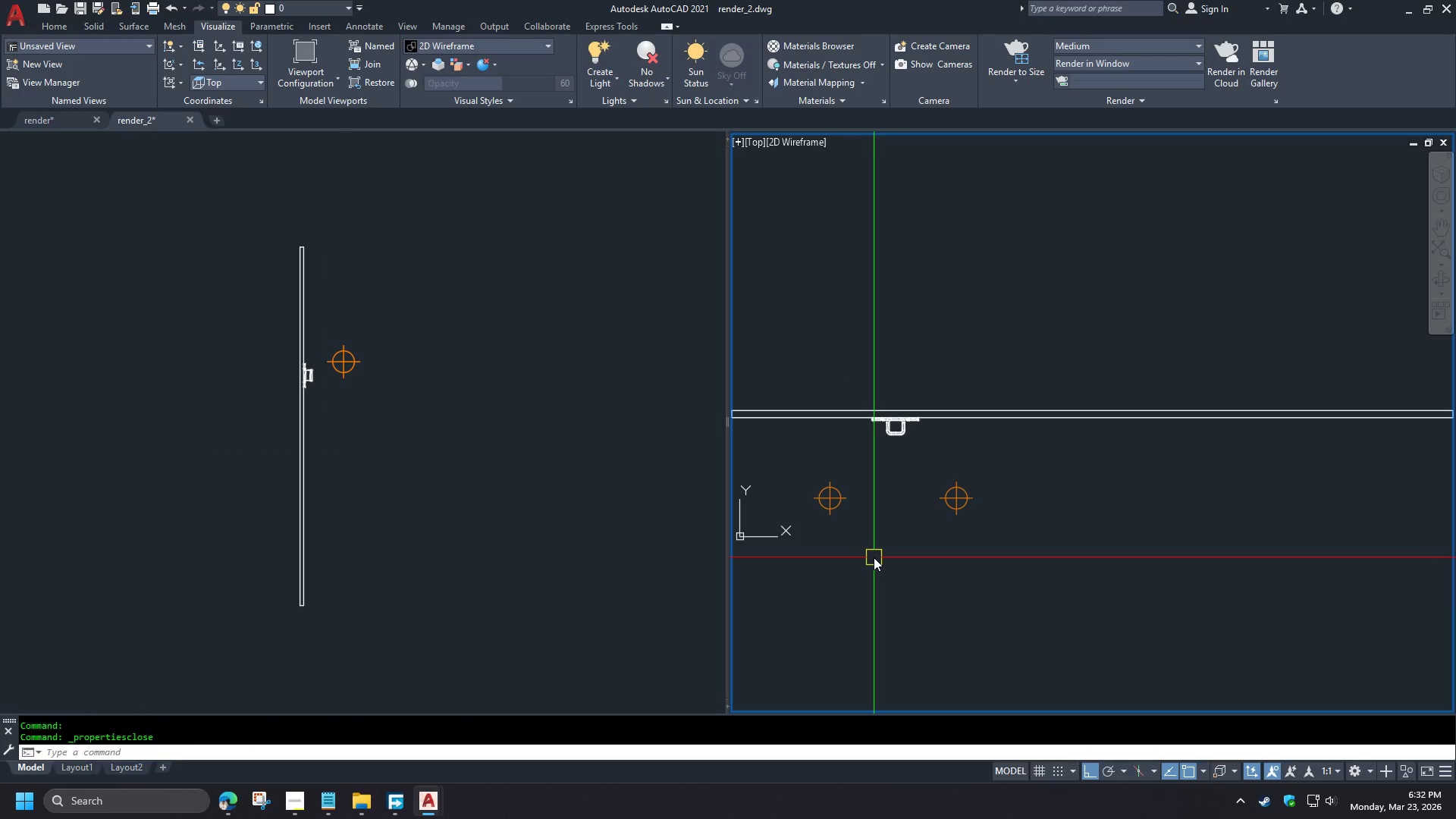 
key(Escape)
 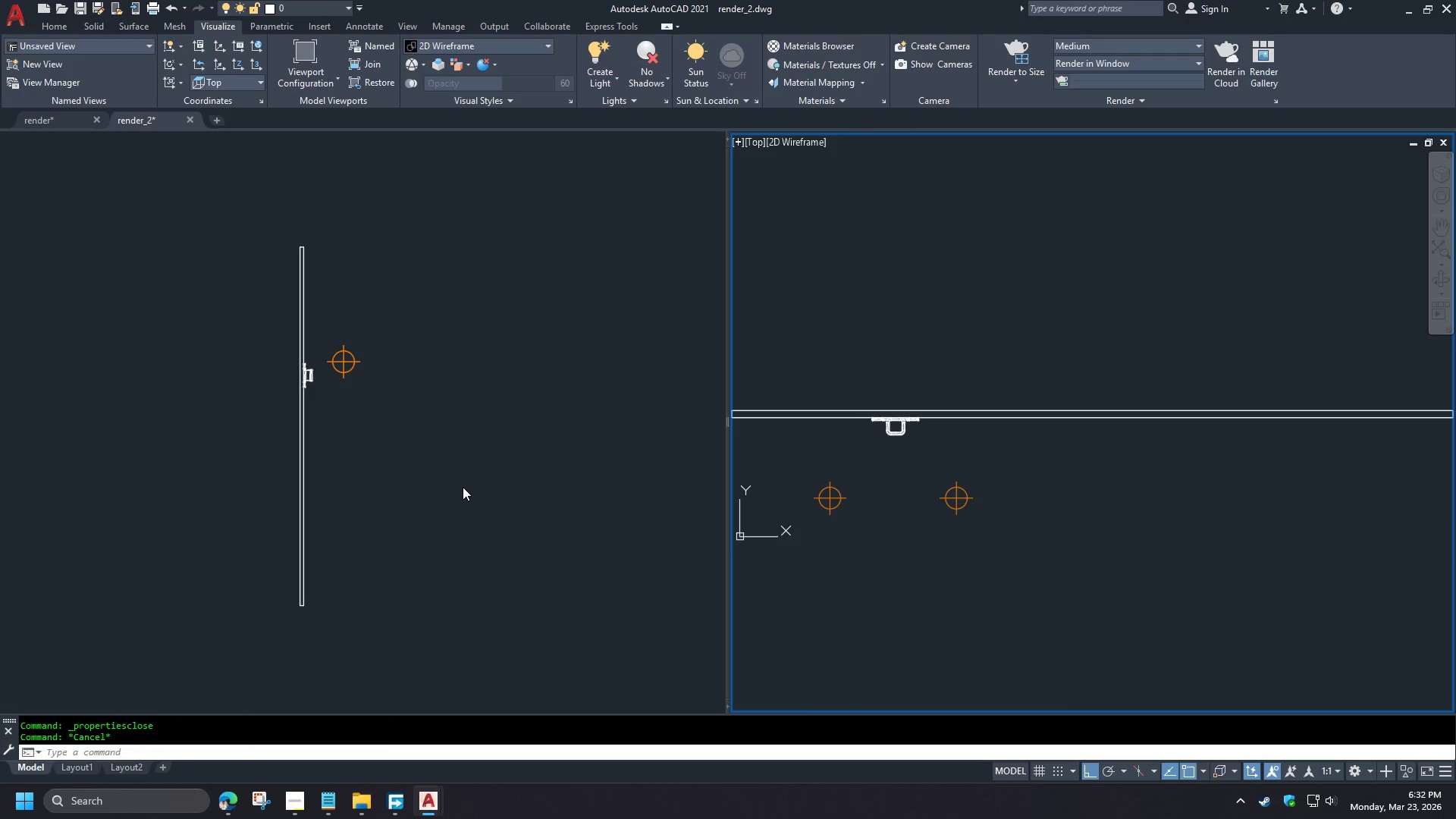 
left_click([463, 487])
 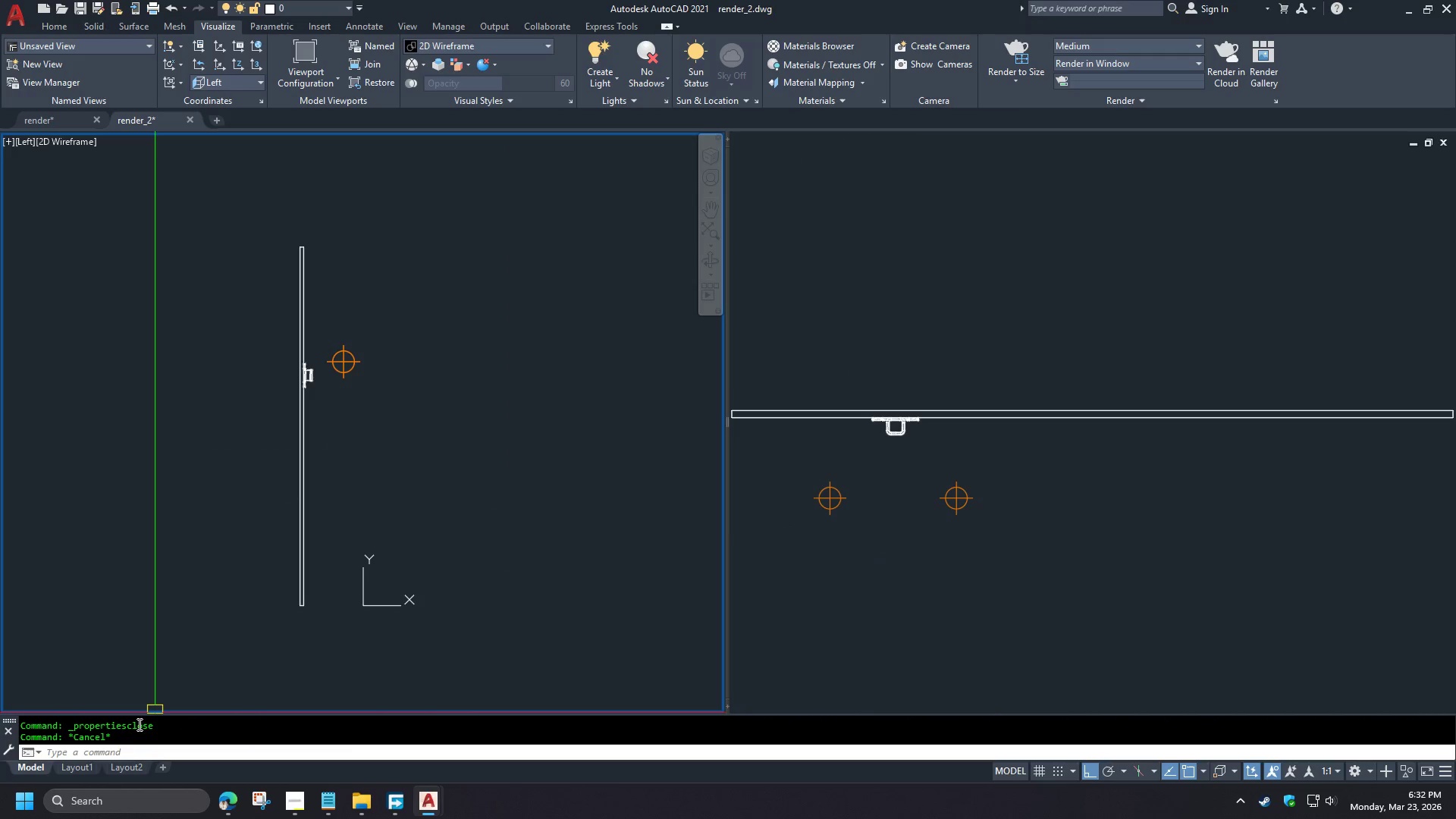 
left_click([74, 769])
 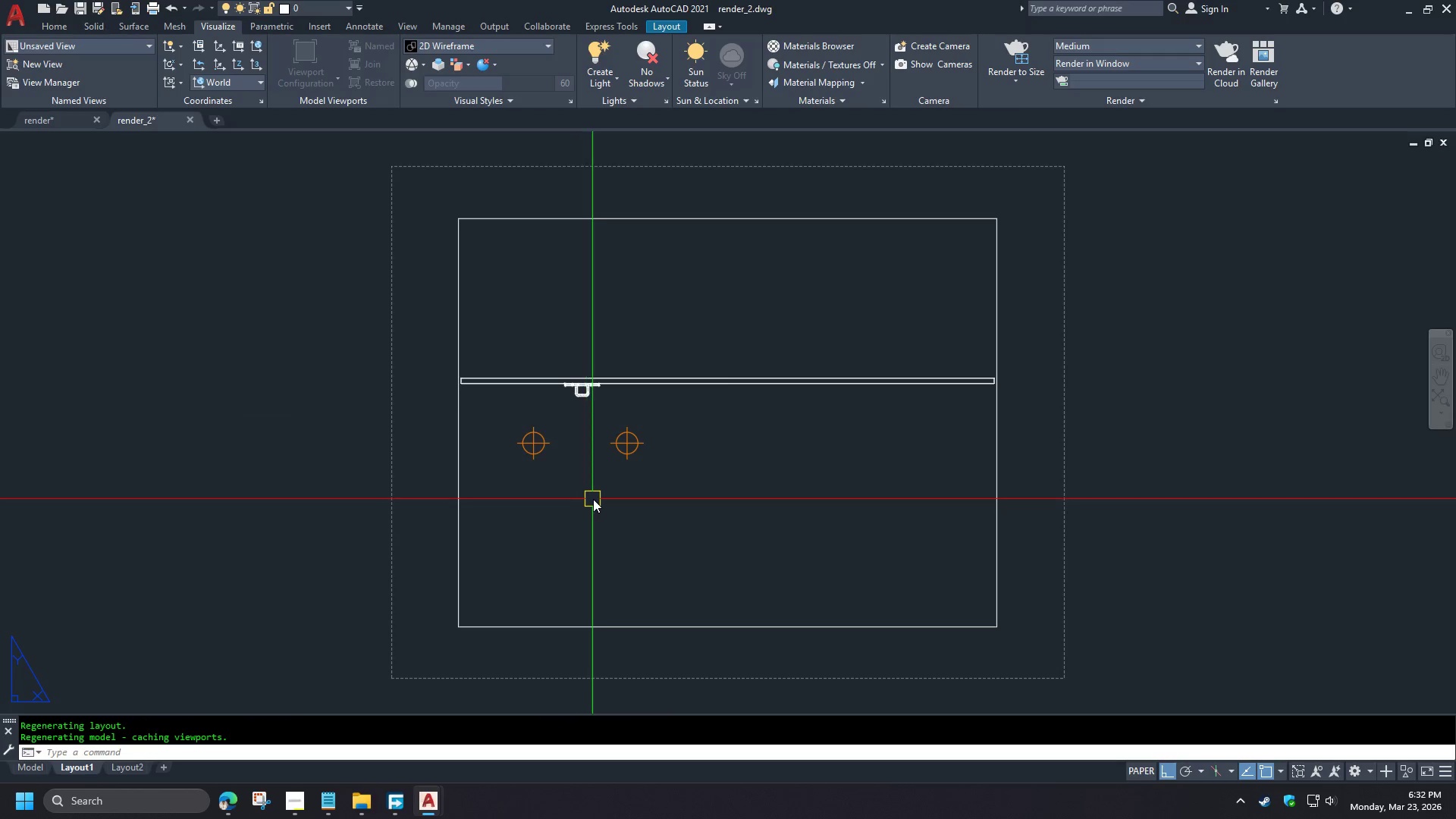 
double_click([271, 257])
 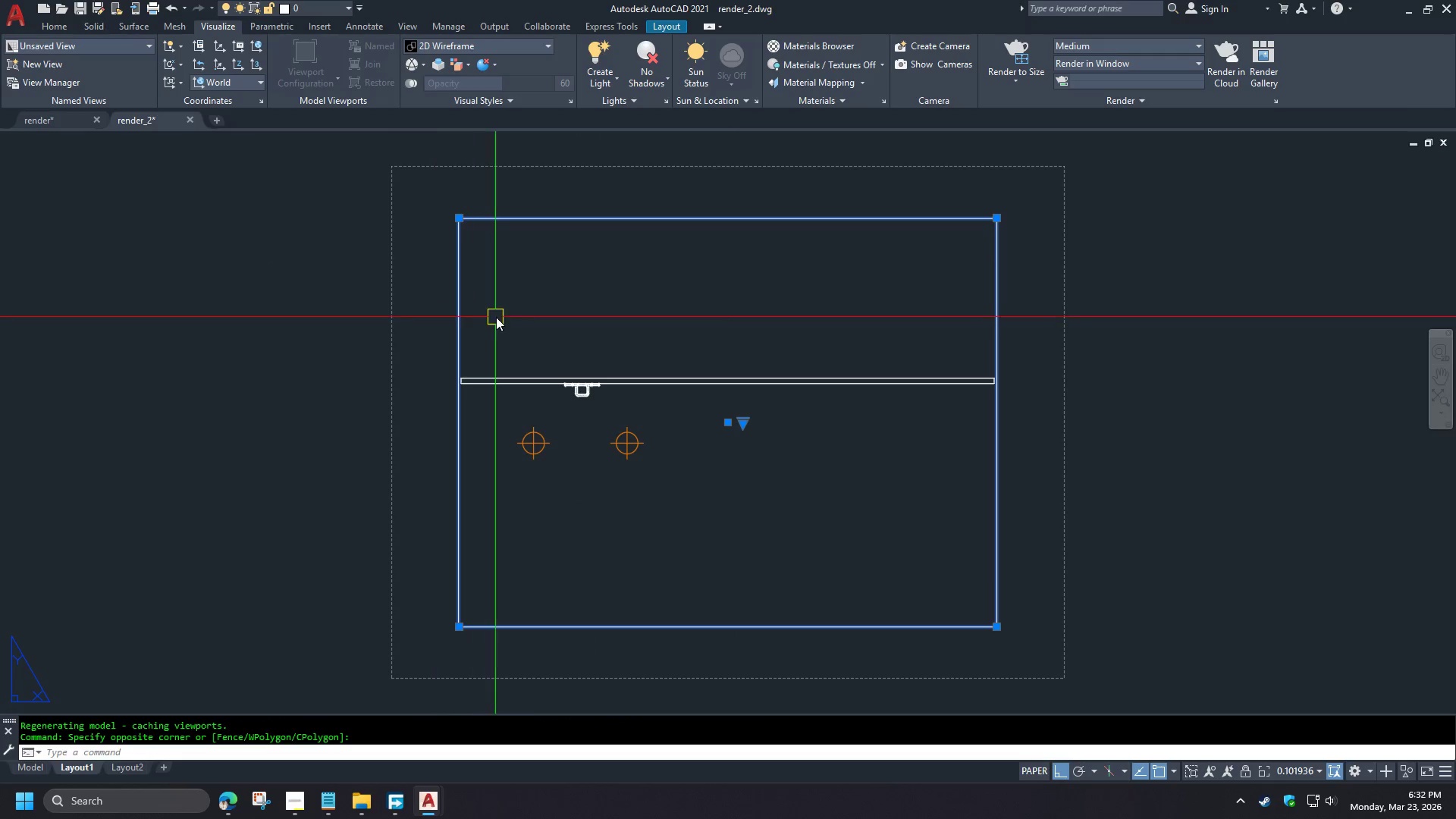 
key(E)
 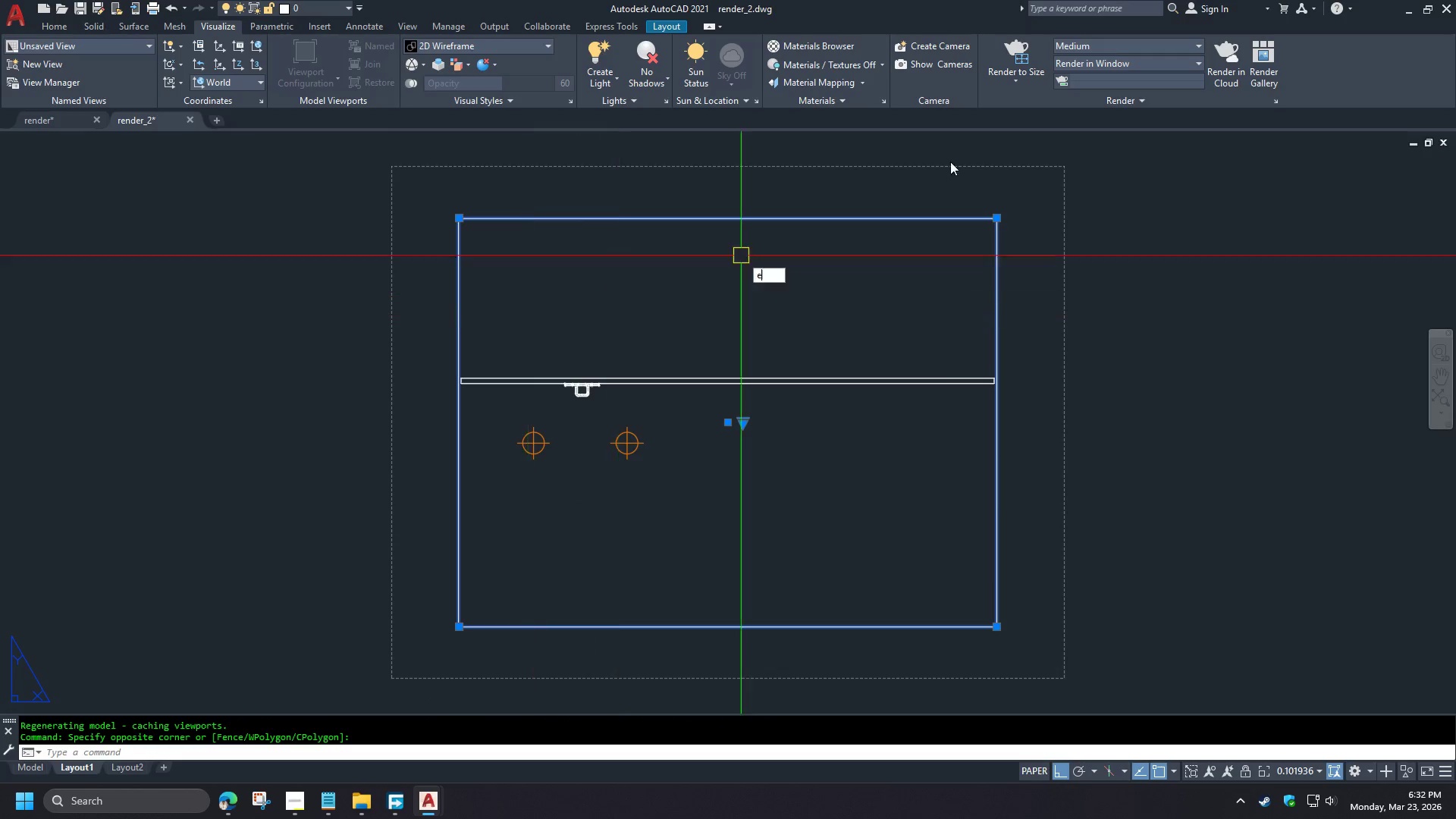 
key(Space)
 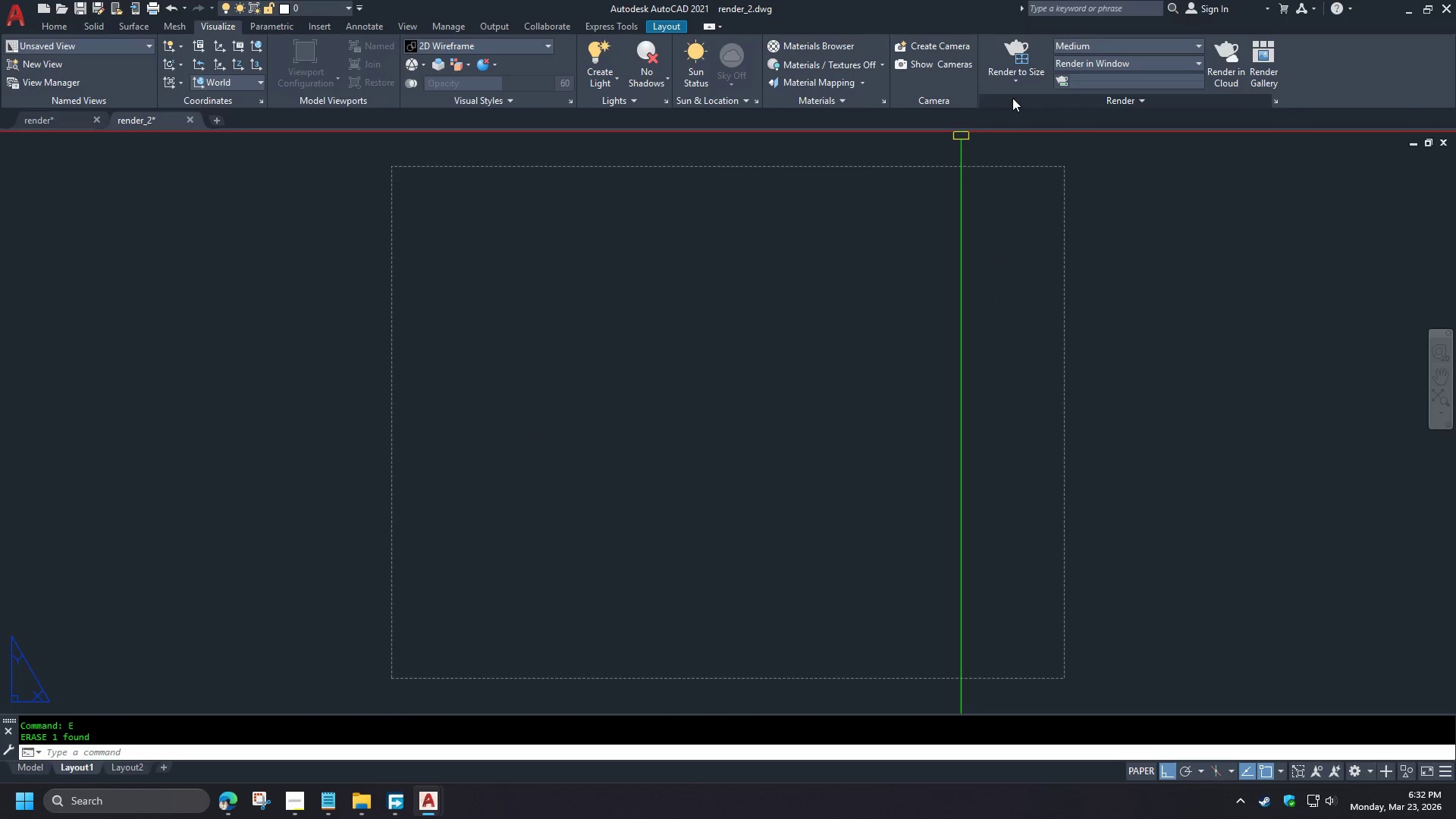 
left_click([1016, 80])
 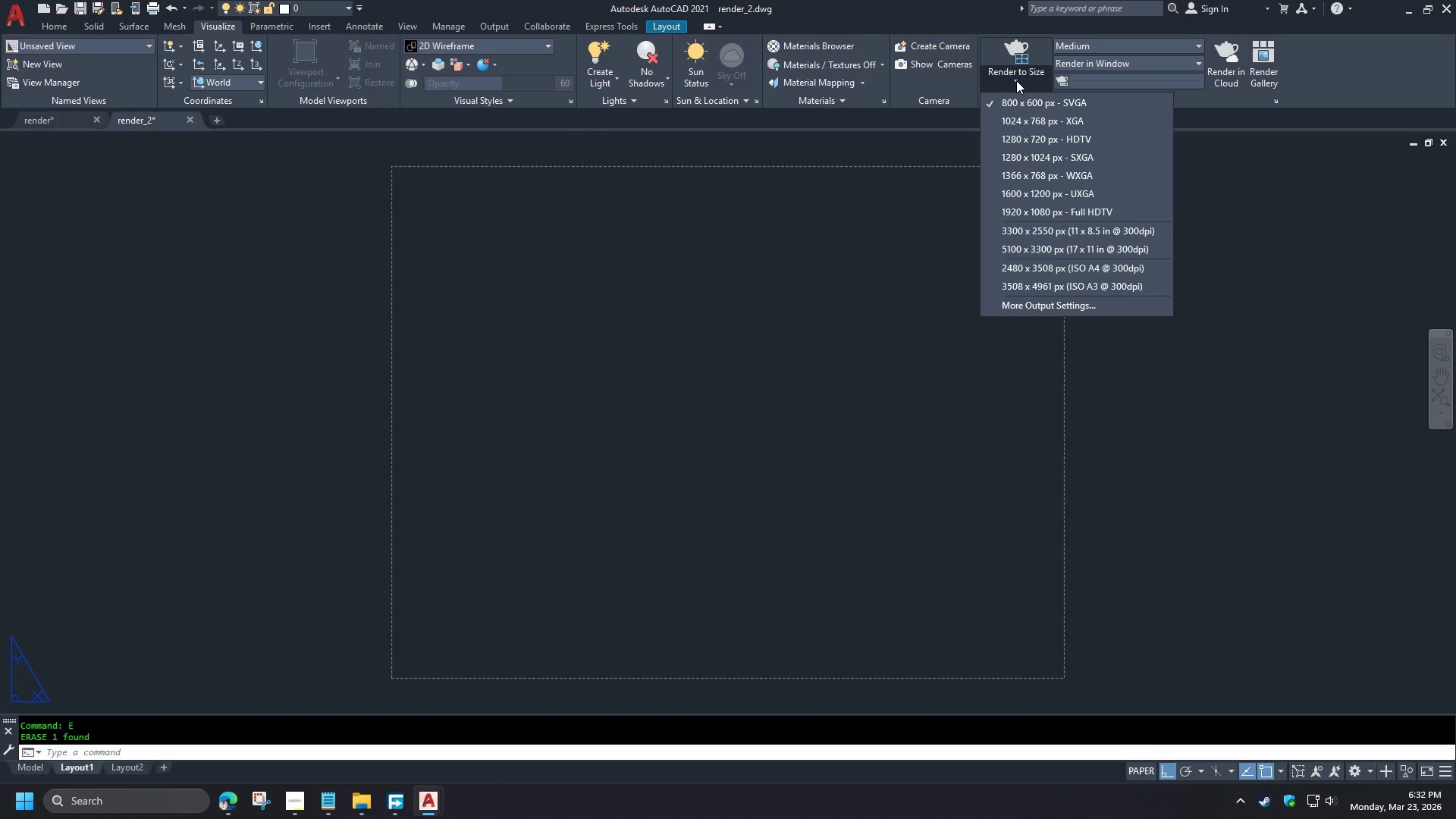 
key(Escape)
type(rec 3)
 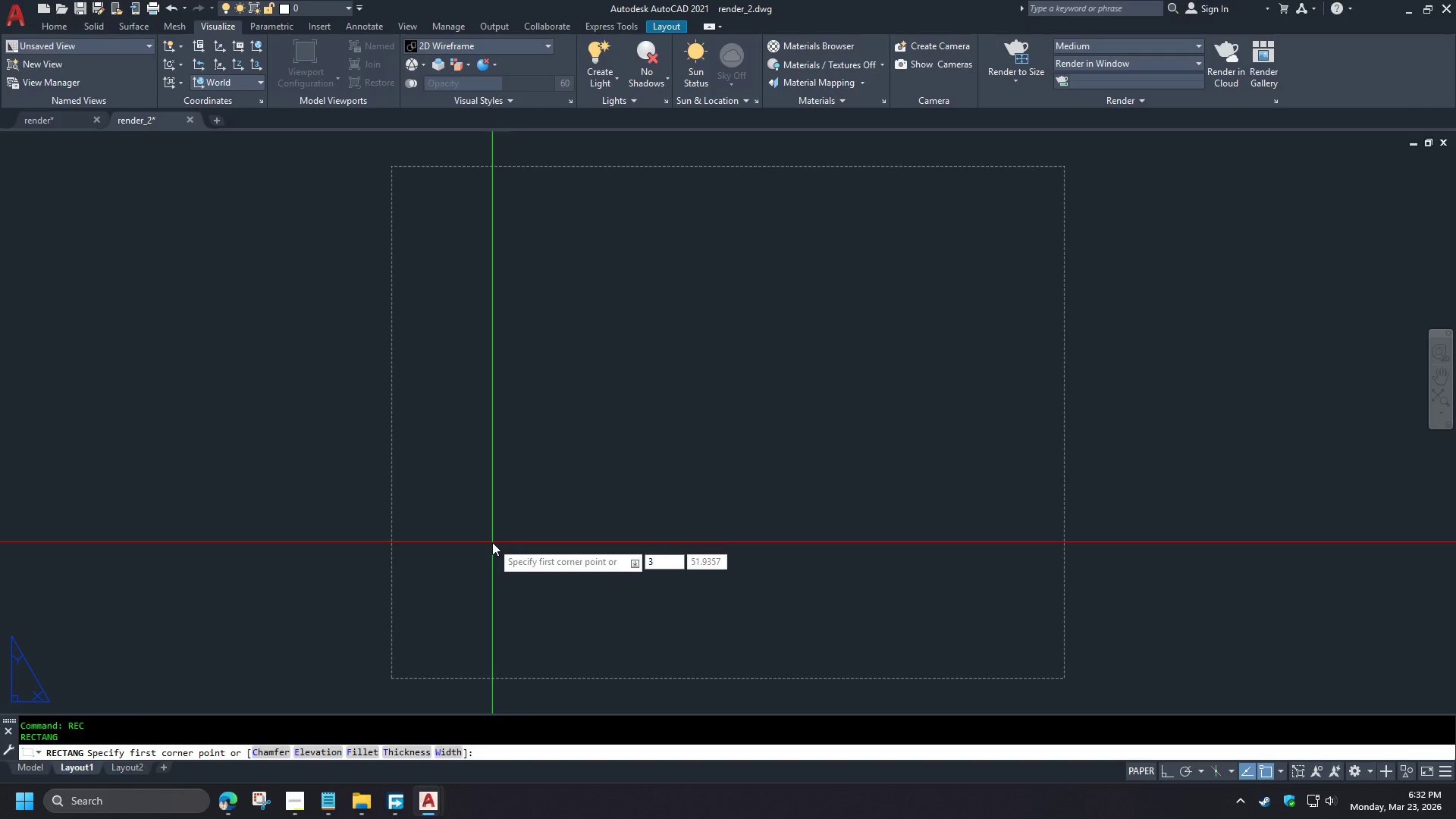 
type(3)
key(Escape)
type(rec )
 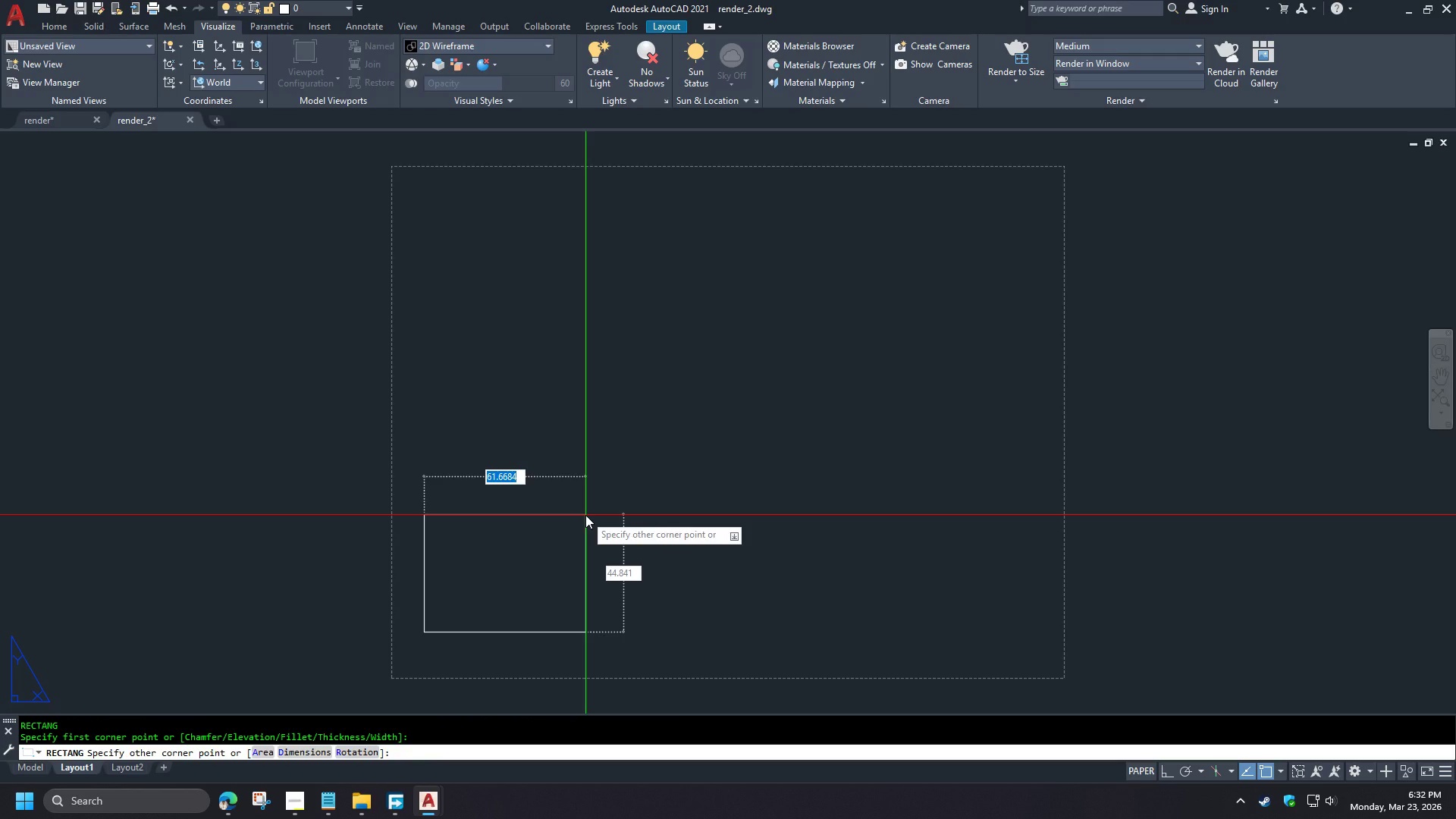 
key(Escape)
 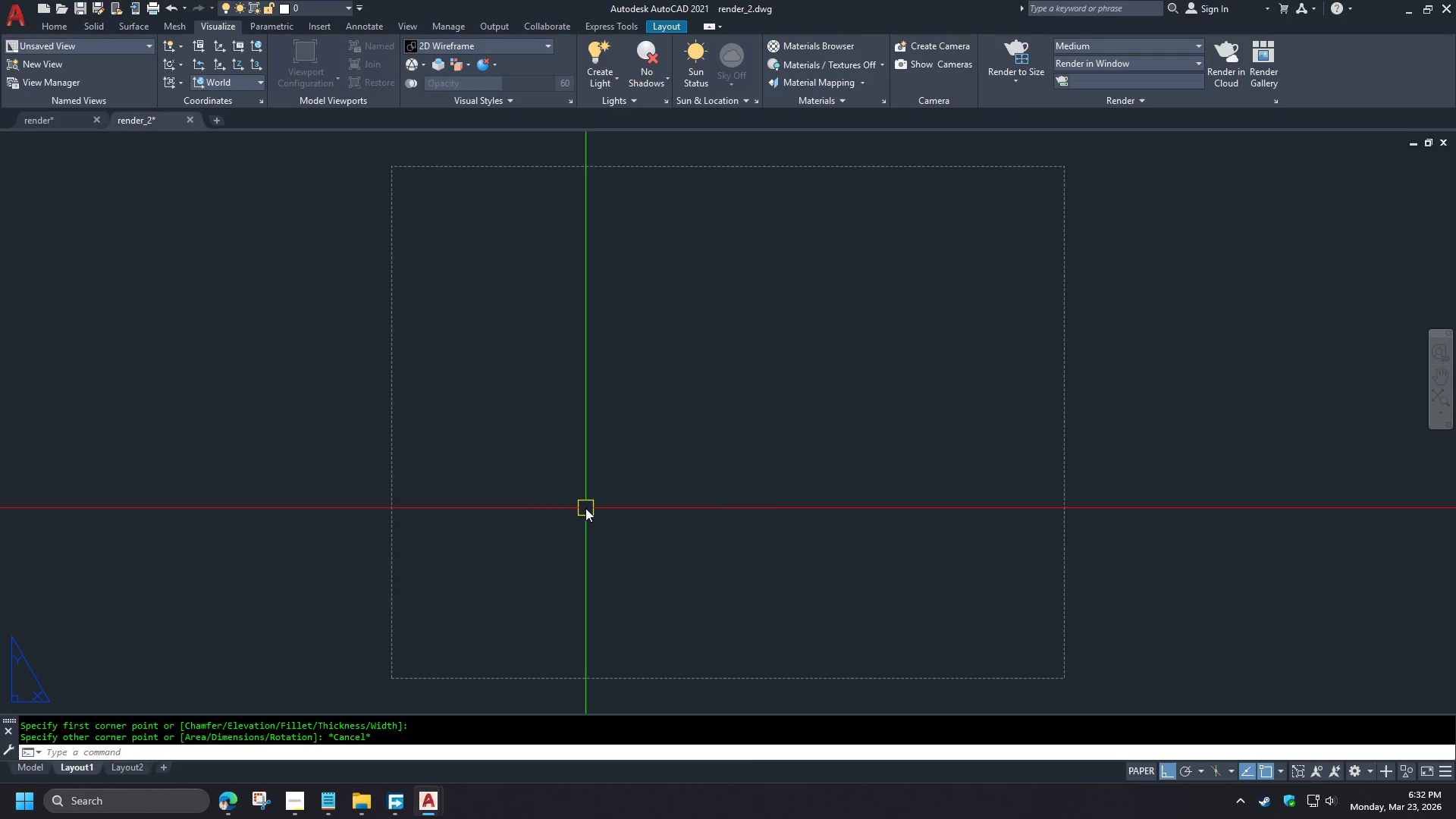 
type(mvfc )
 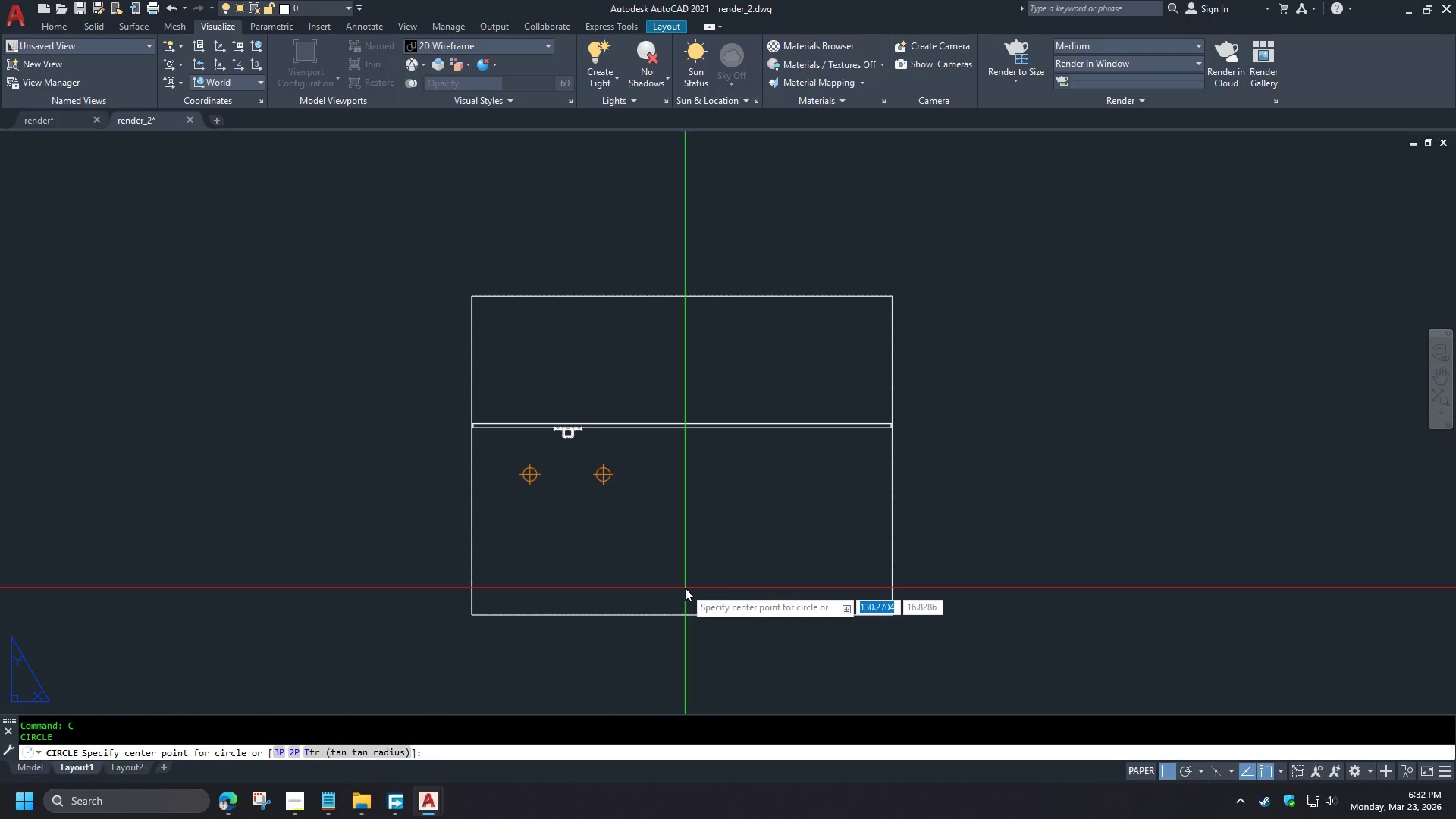 
double_click([730, 500])
 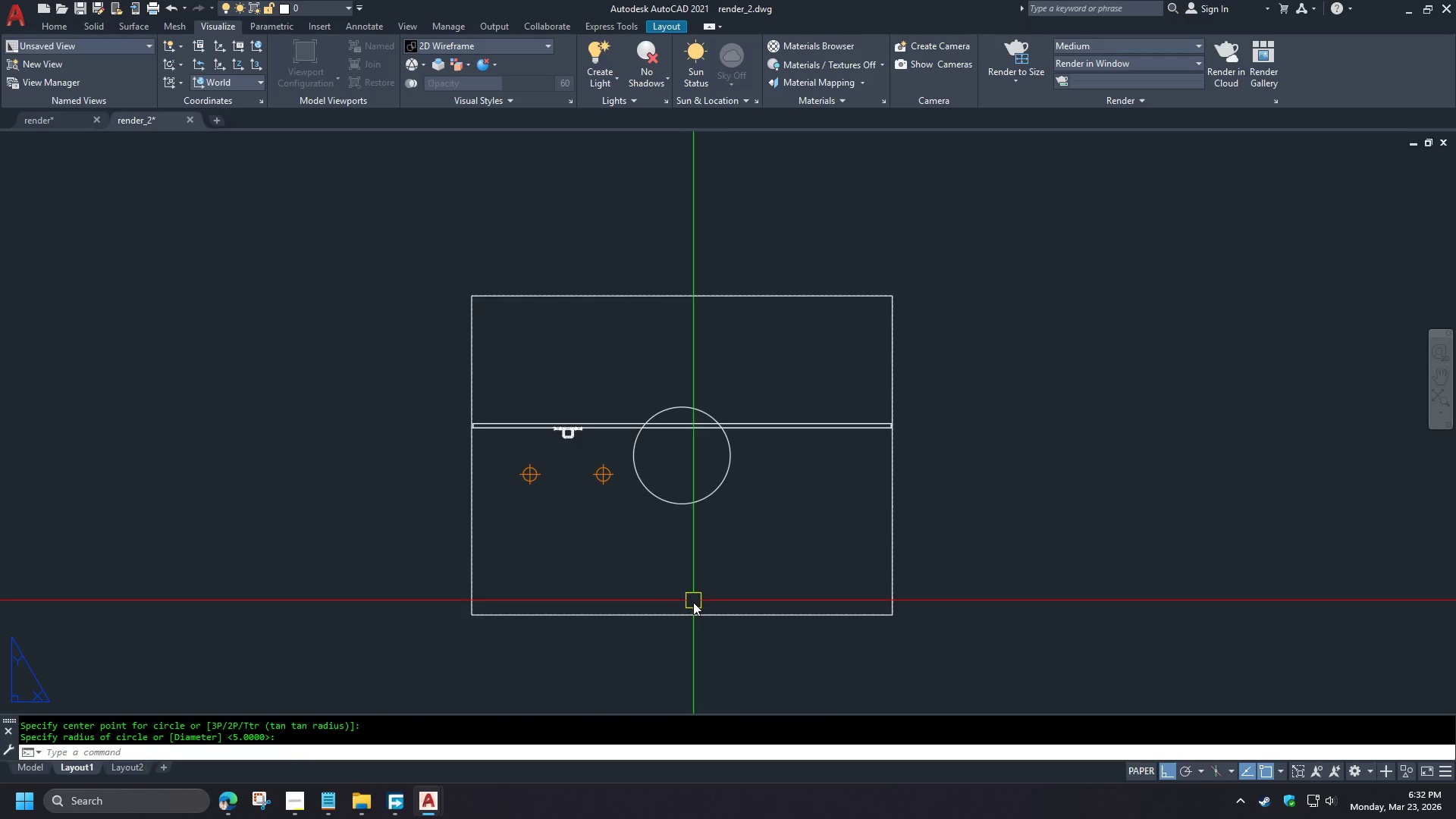 
left_click([687, 613])
 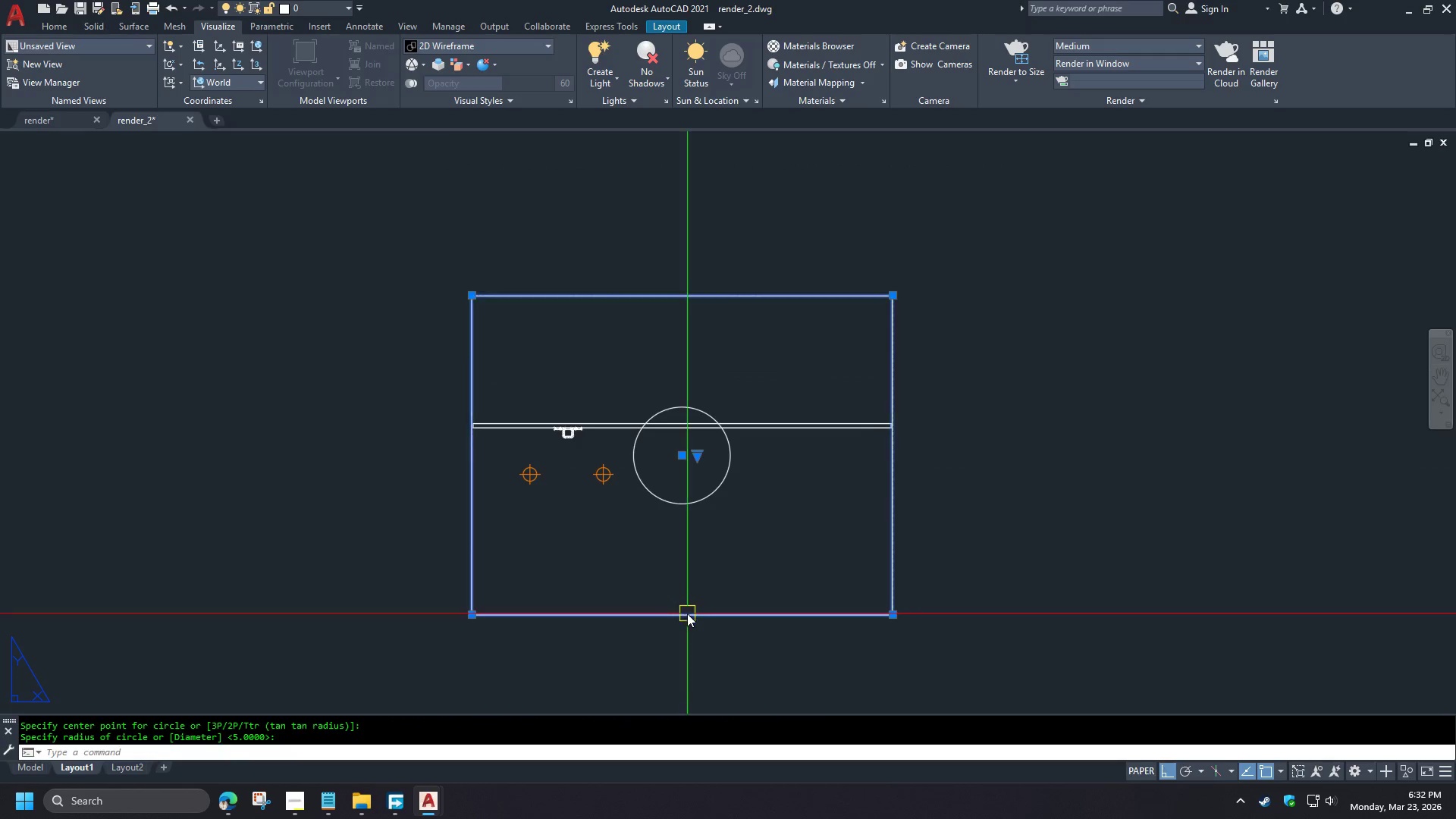 
type(e rec 330)
key(Tab)
type(255)
key(NumpadEnter)
 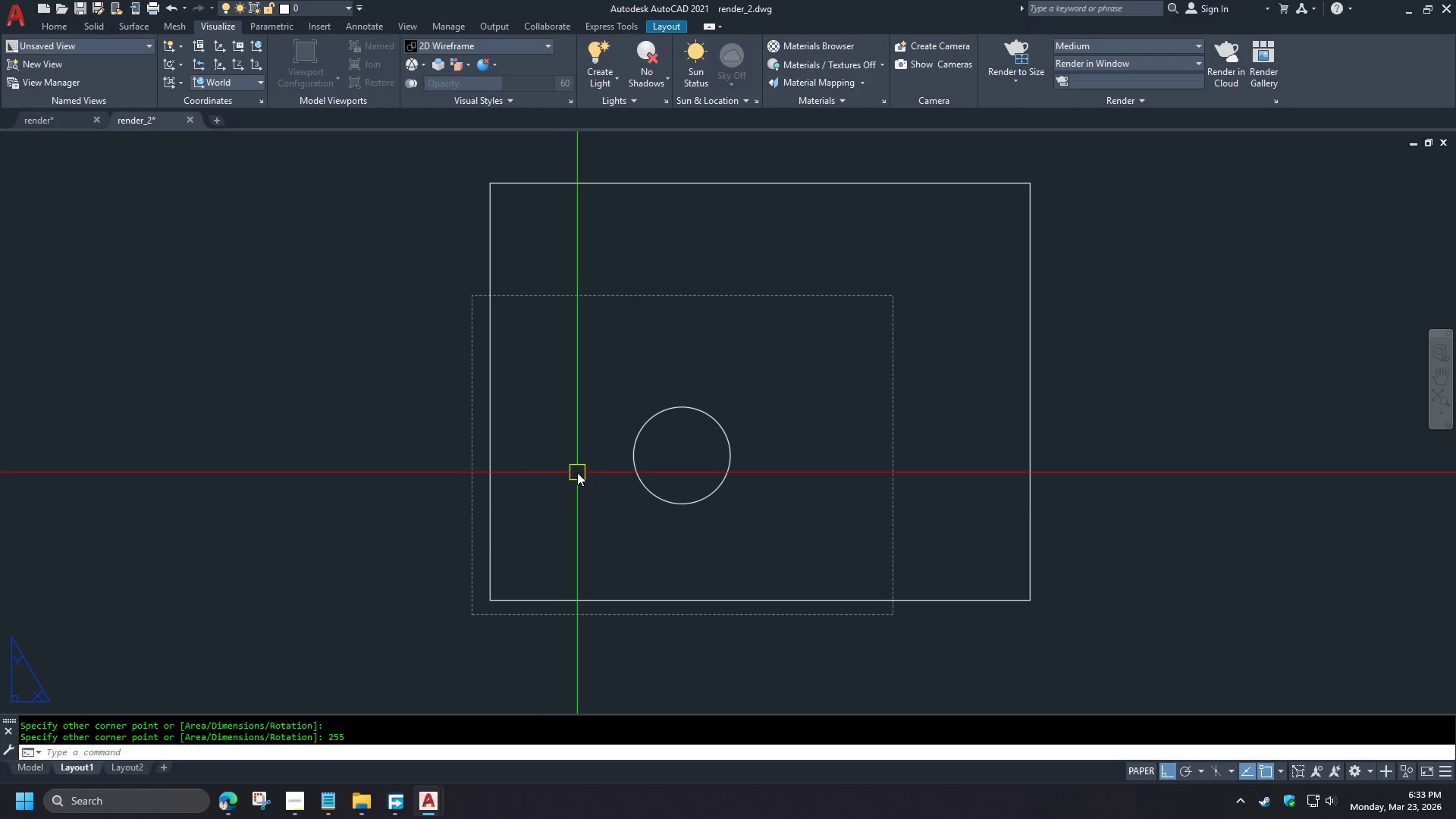 
left_click_drag(start_coordinate=[490, 601], to_coordinate=[496, 592])
 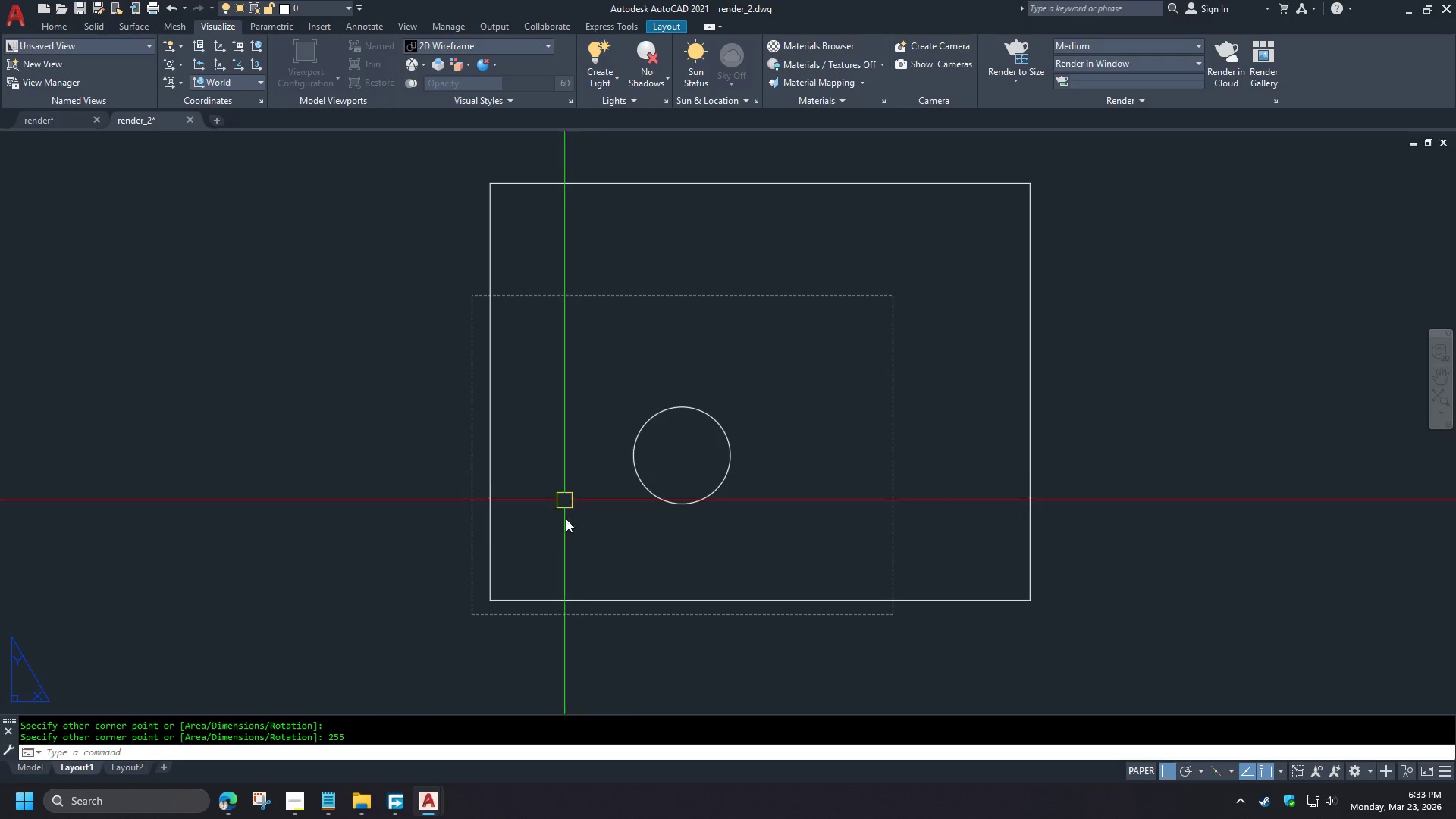 
scroll: coordinate [606, 510], scroll_direction: down, amount: 1.0
 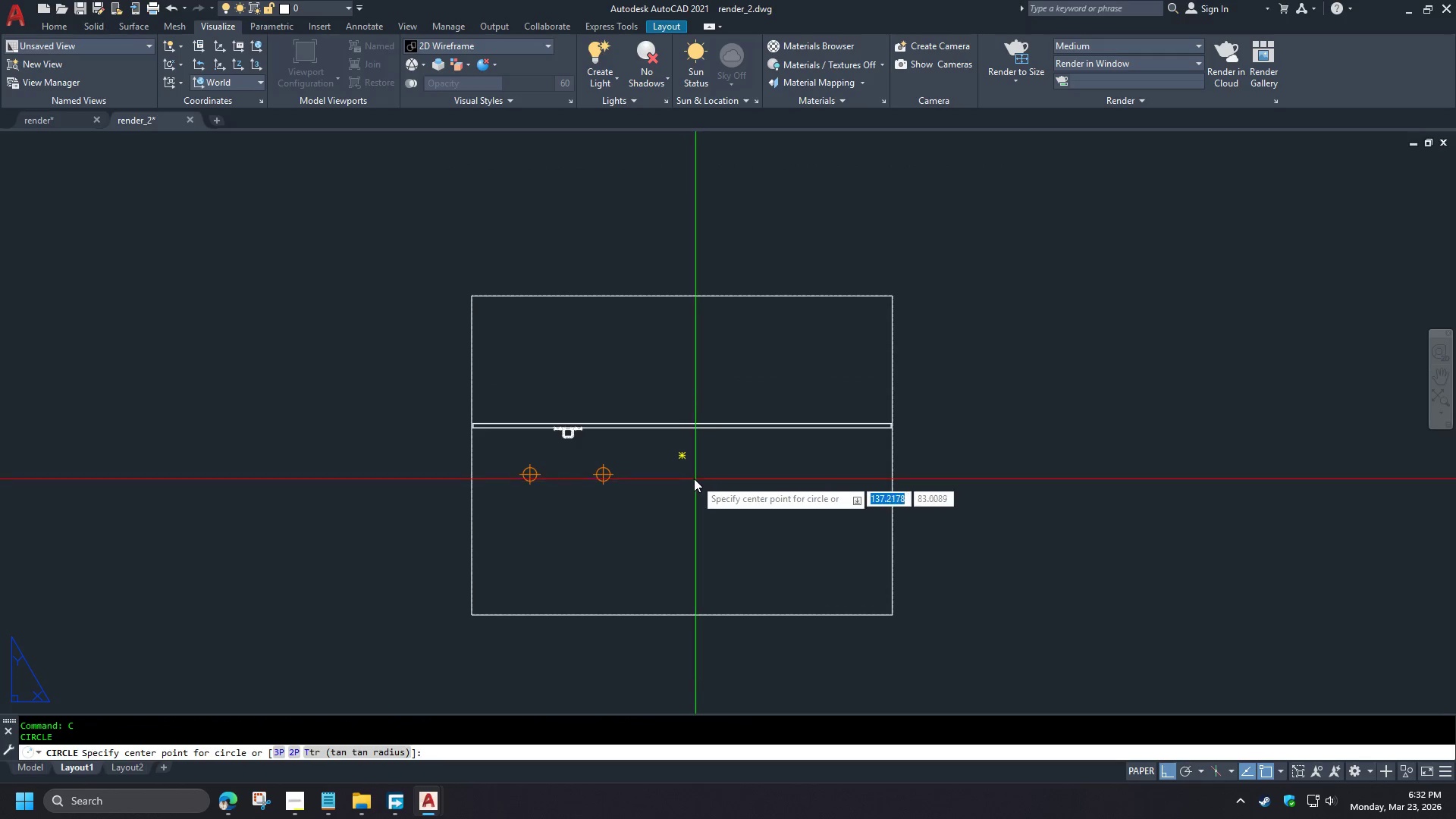 
key(M)
 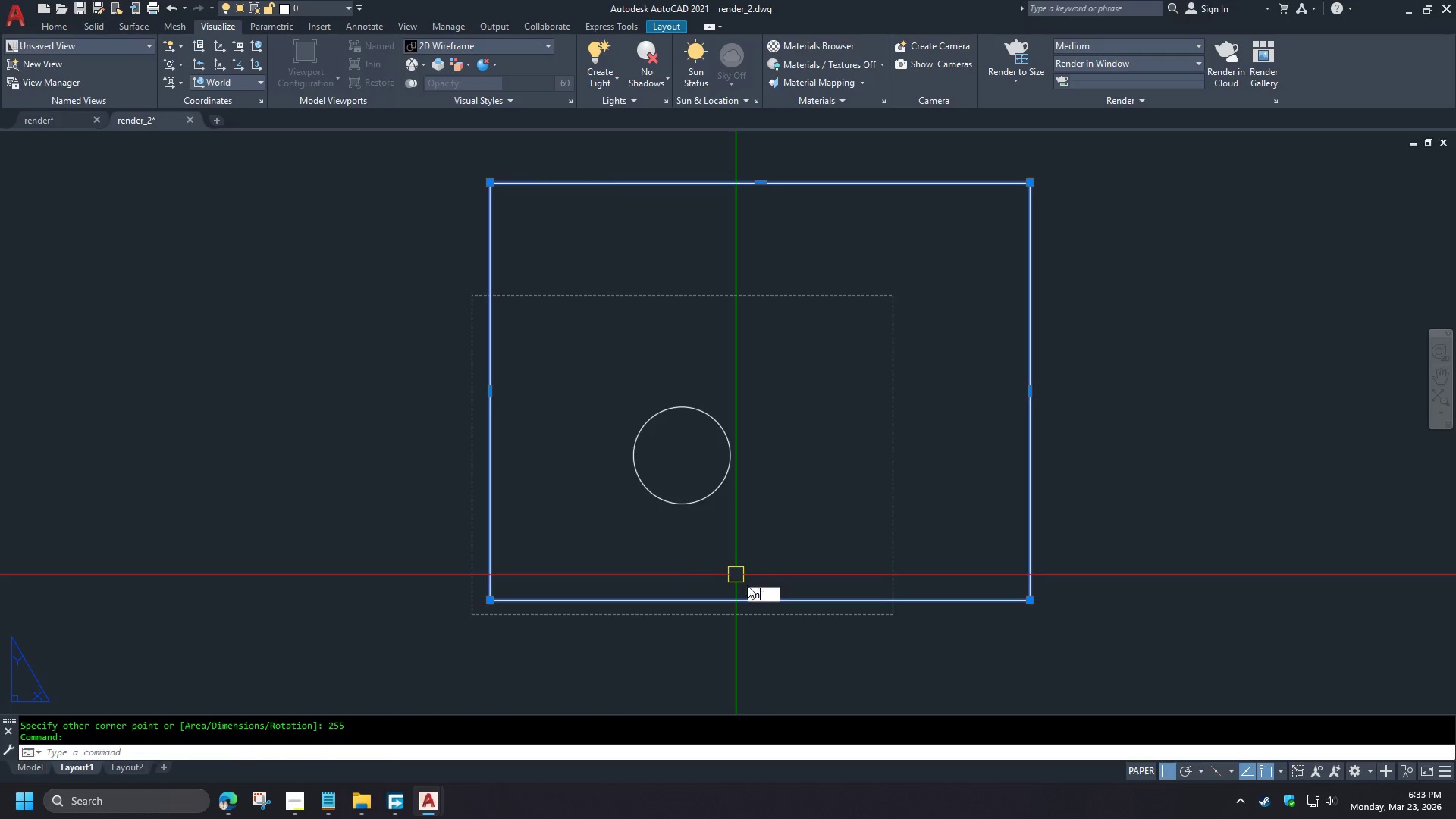 
key(Space)
 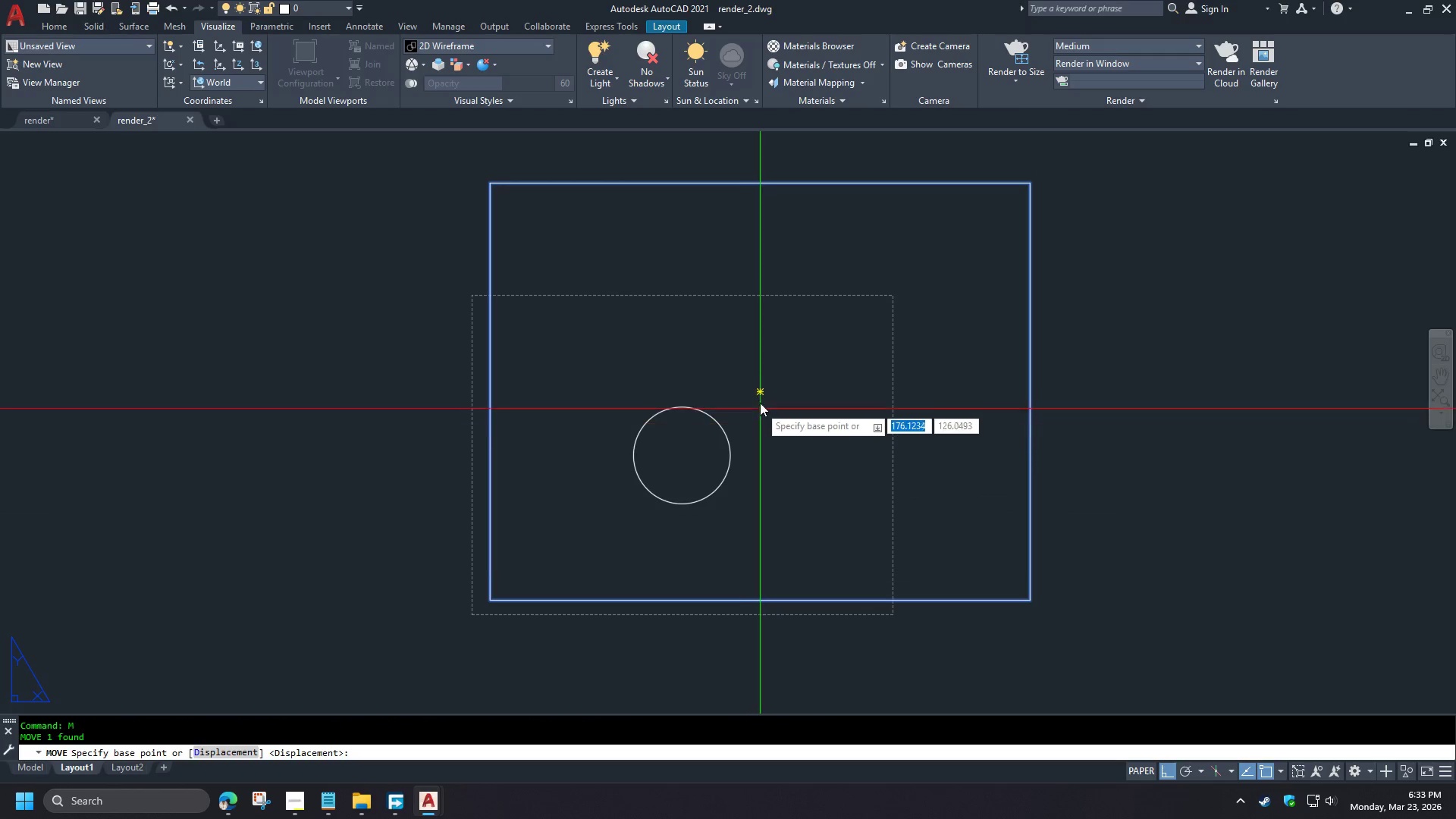 
left_click([760, 397])
 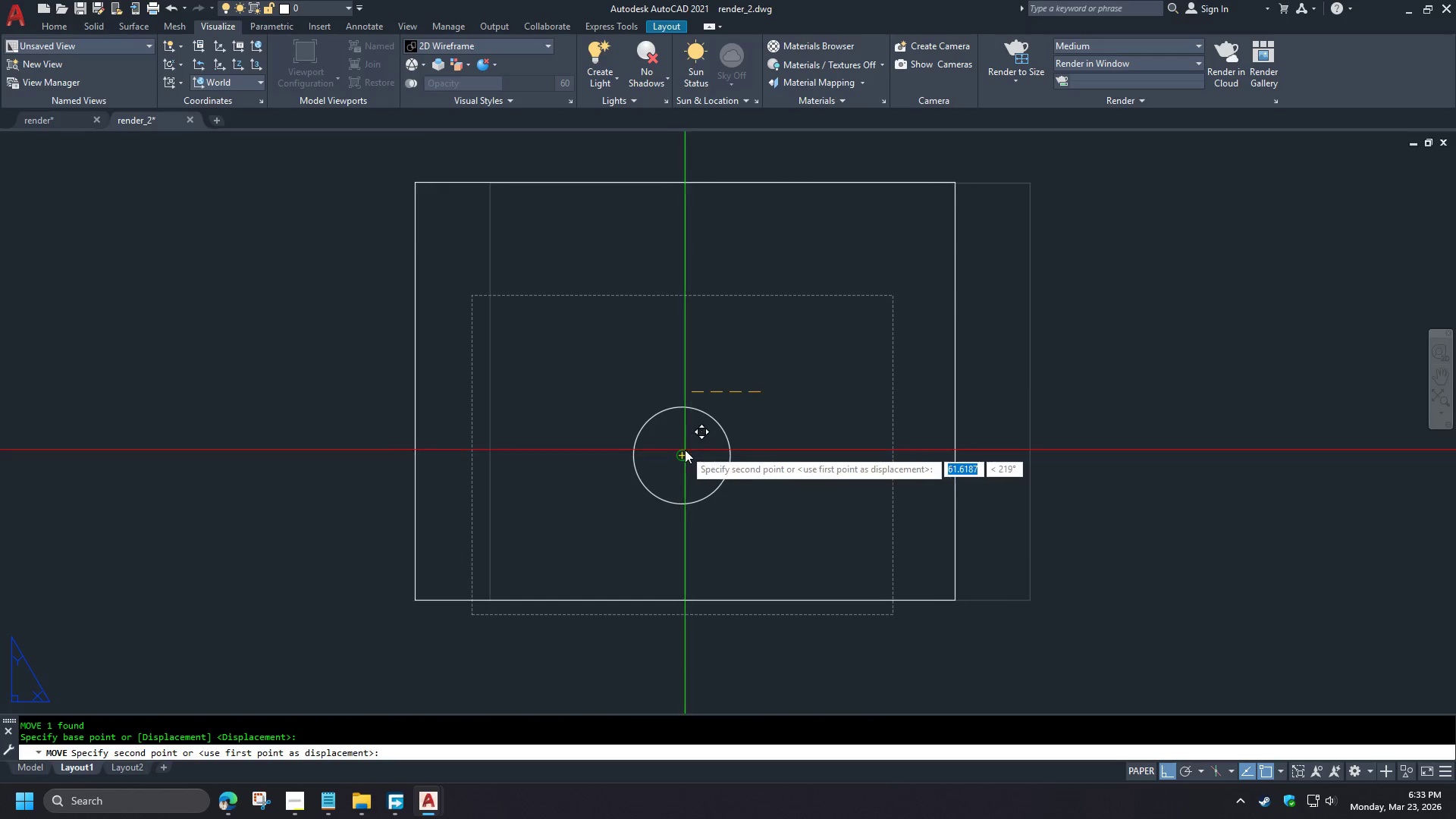 
left_click([685, 450])
 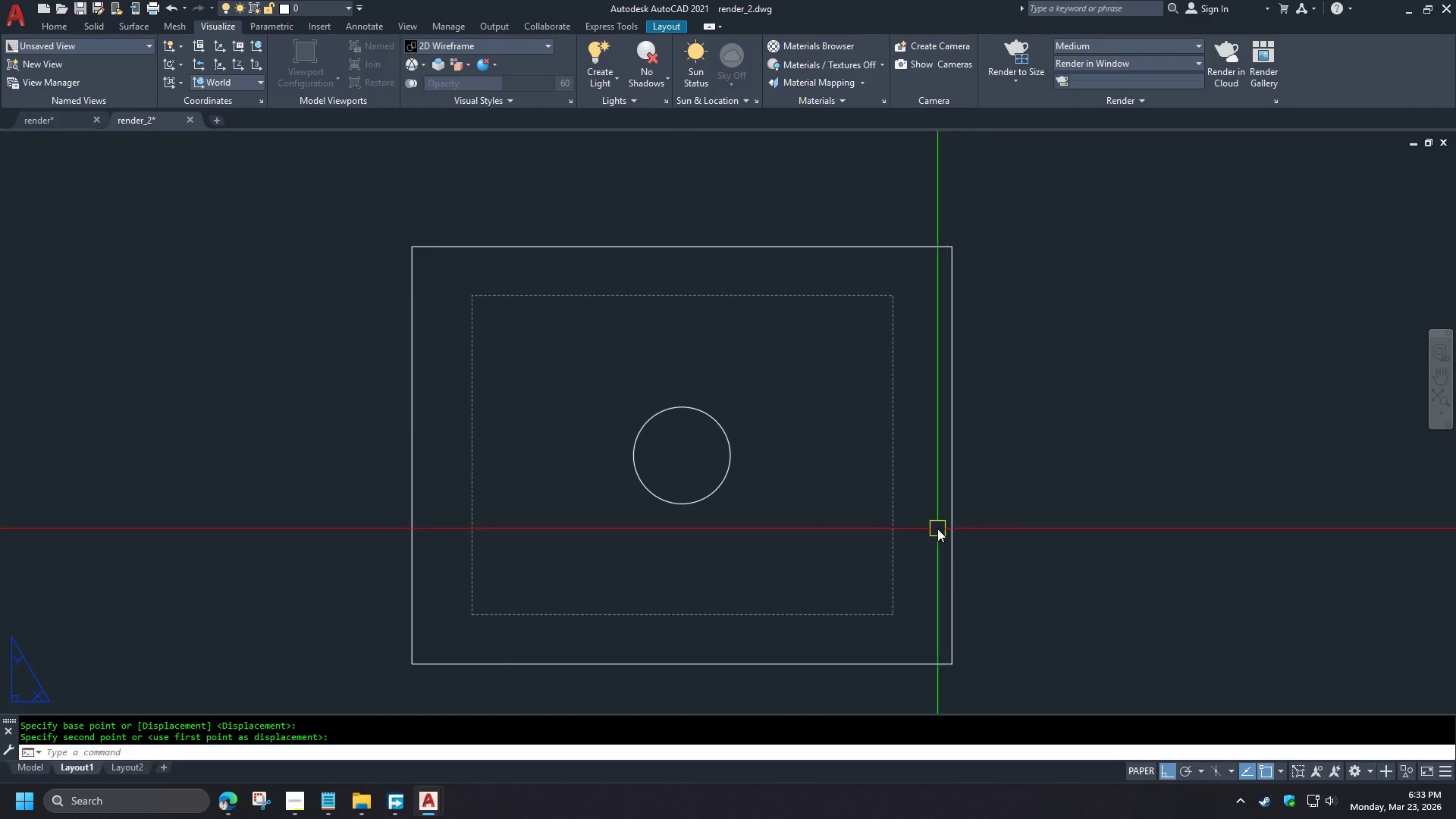 
left_click([949, 531])
 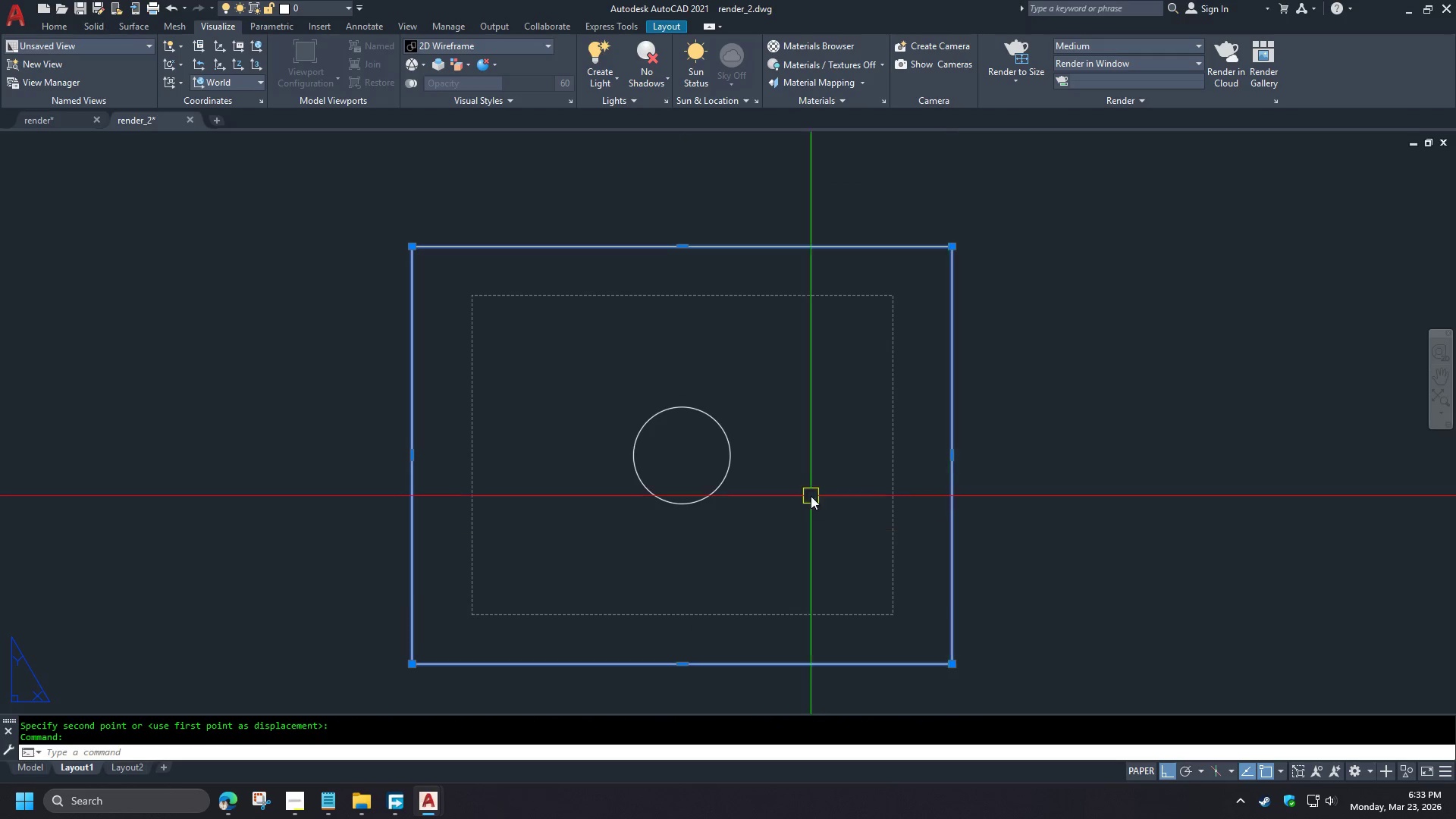 
type(sc )
 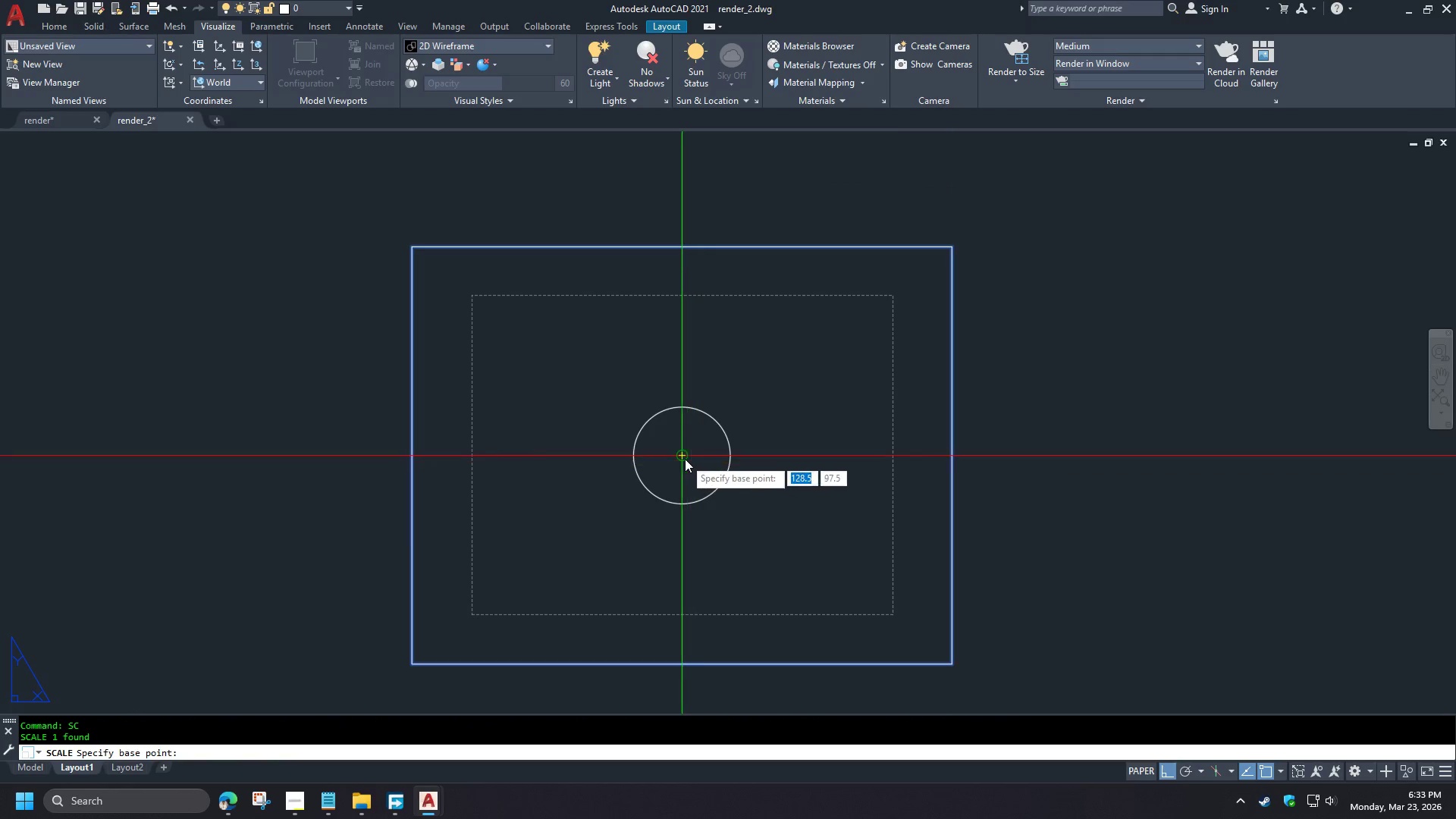 
left_click([685, 459])
 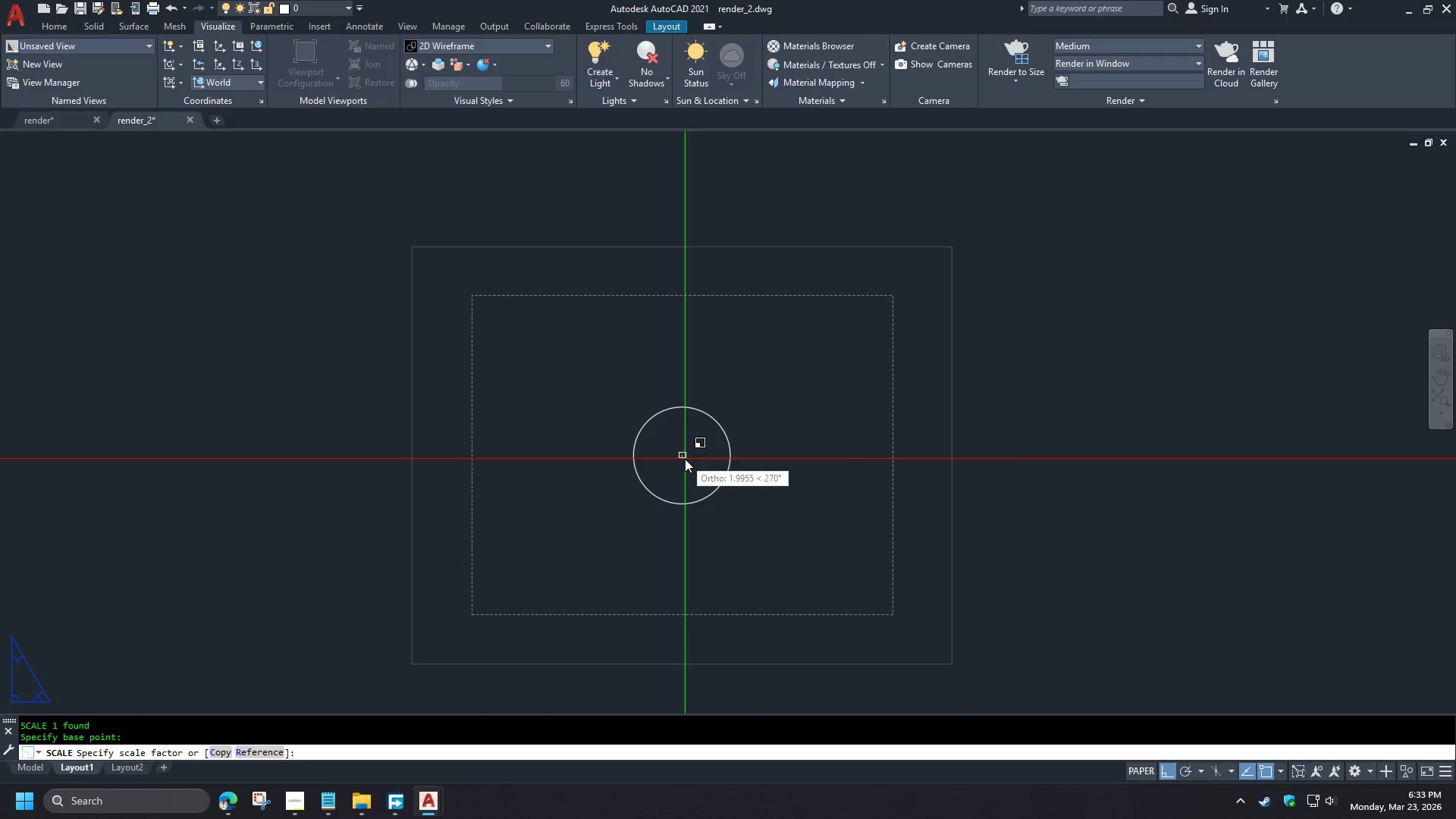 
key(R)
 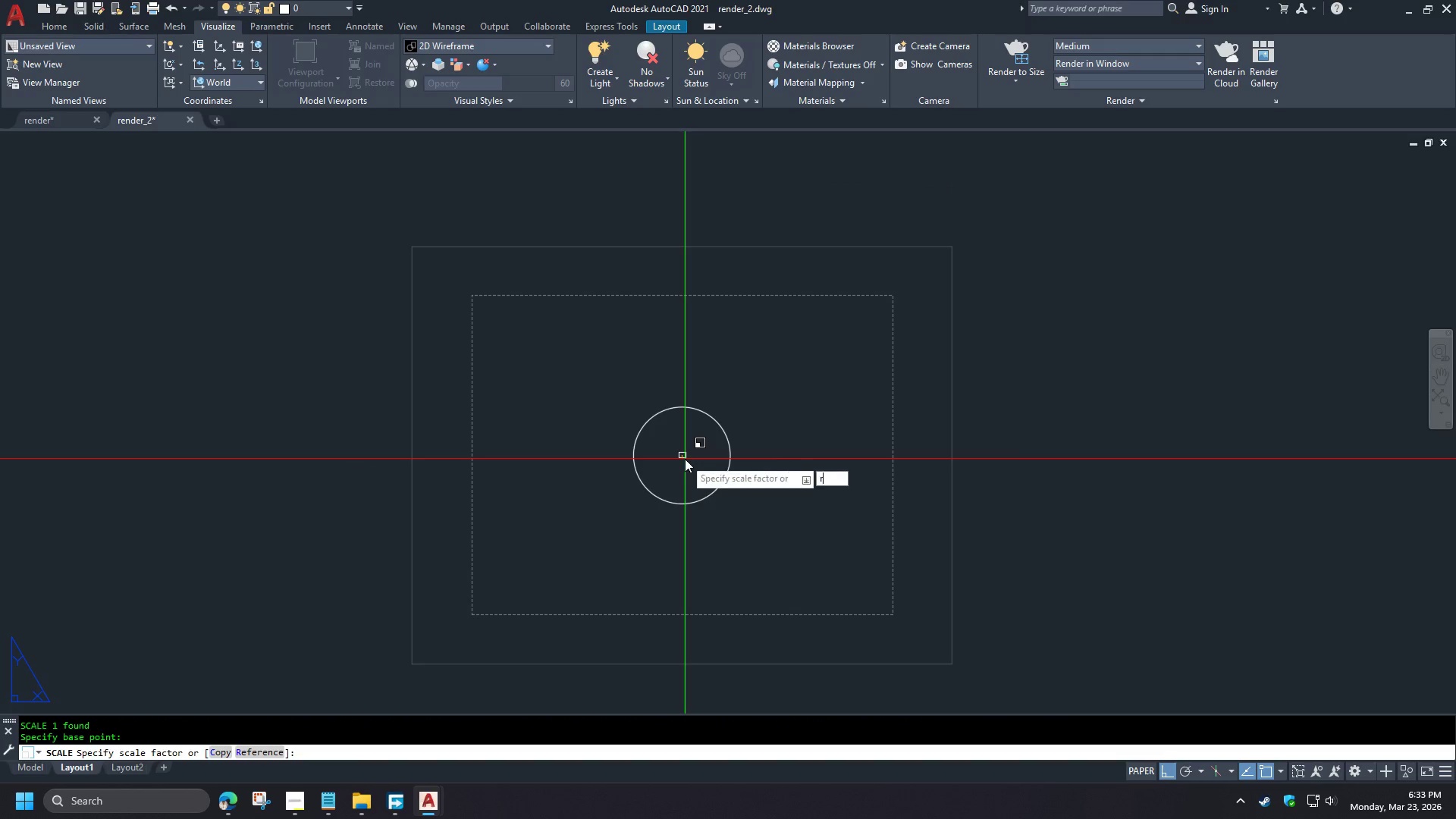 
key(Space)
 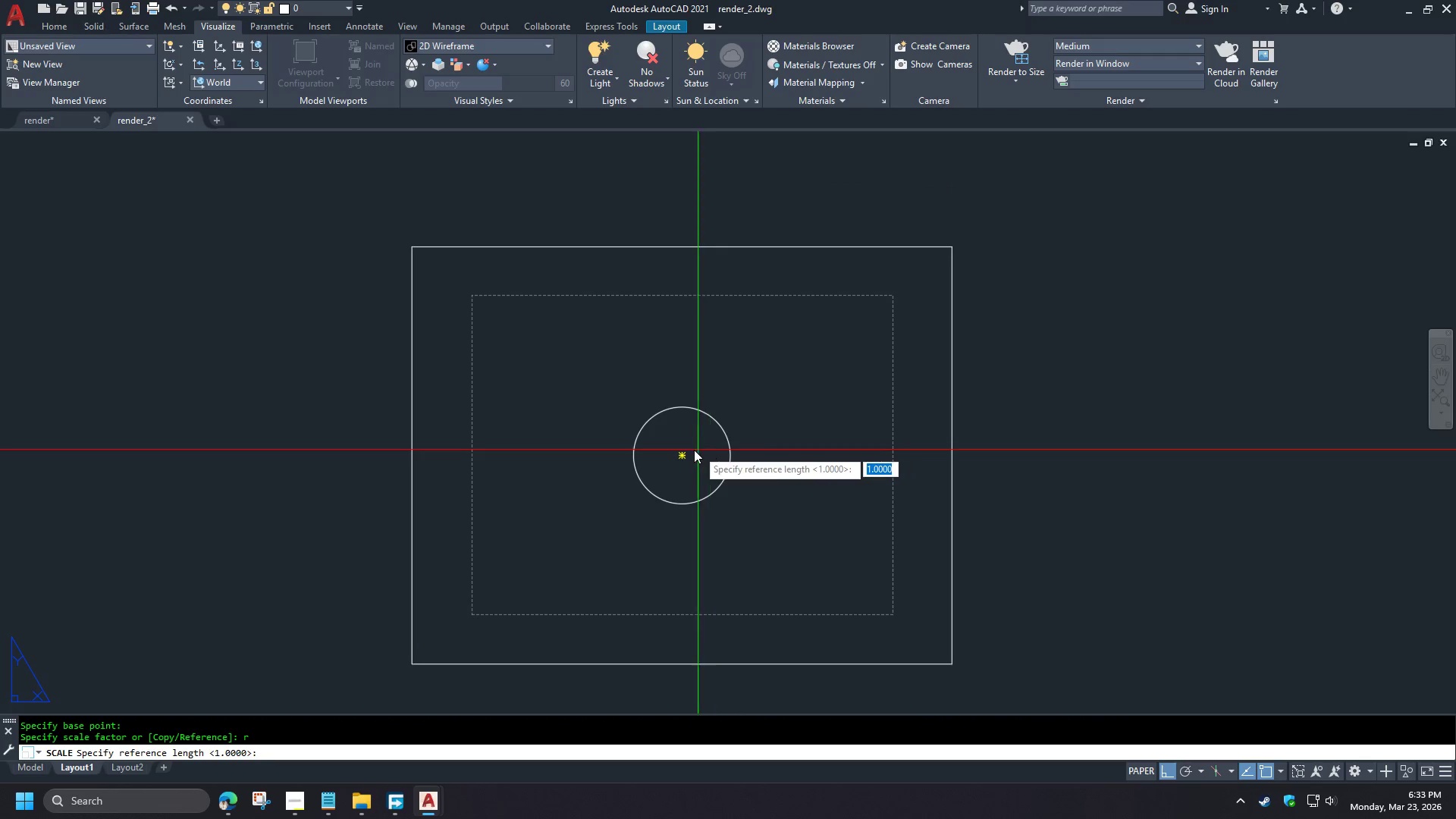 
left_click([686, 453])
 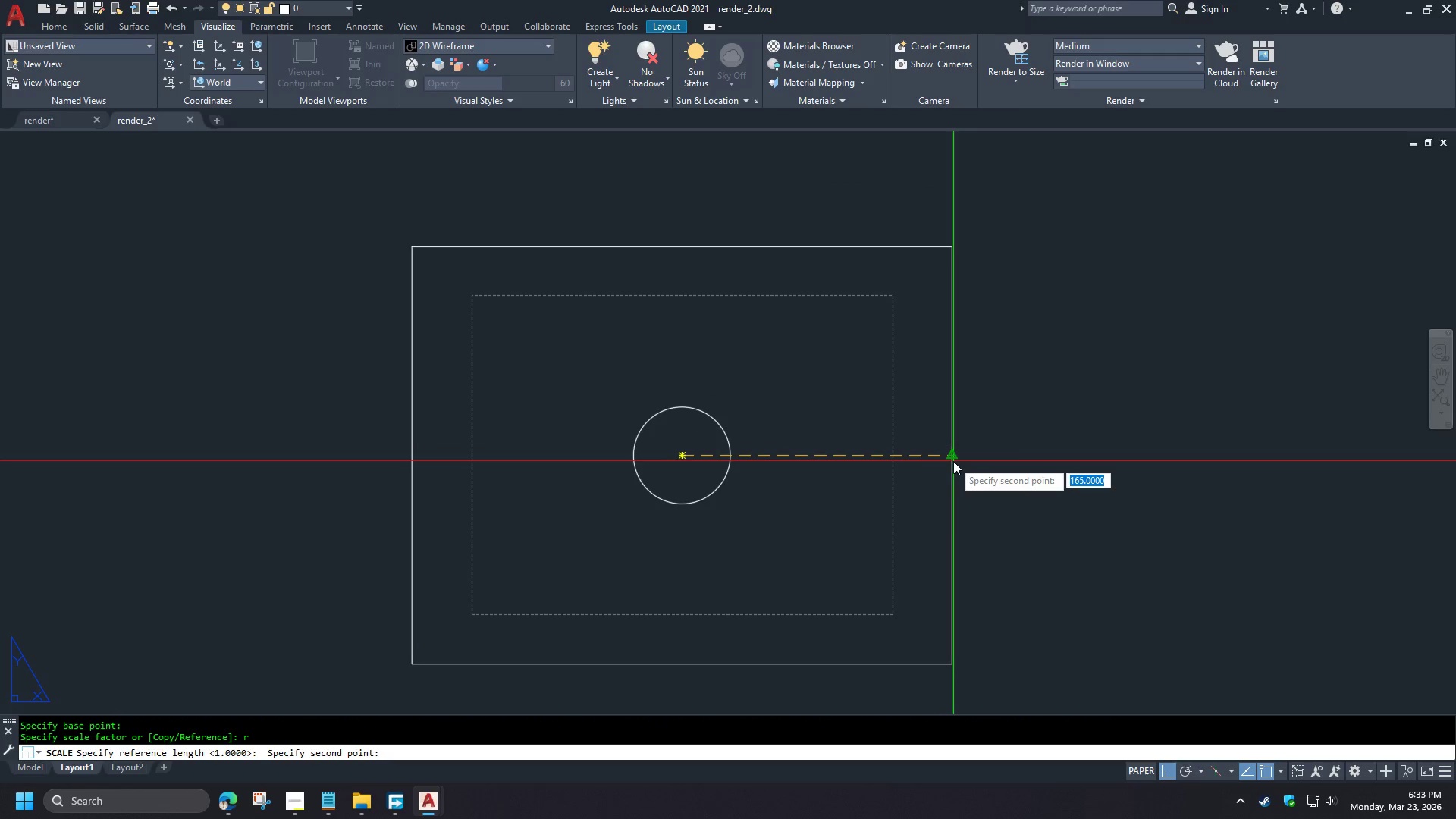 
left_click([953, 461])
 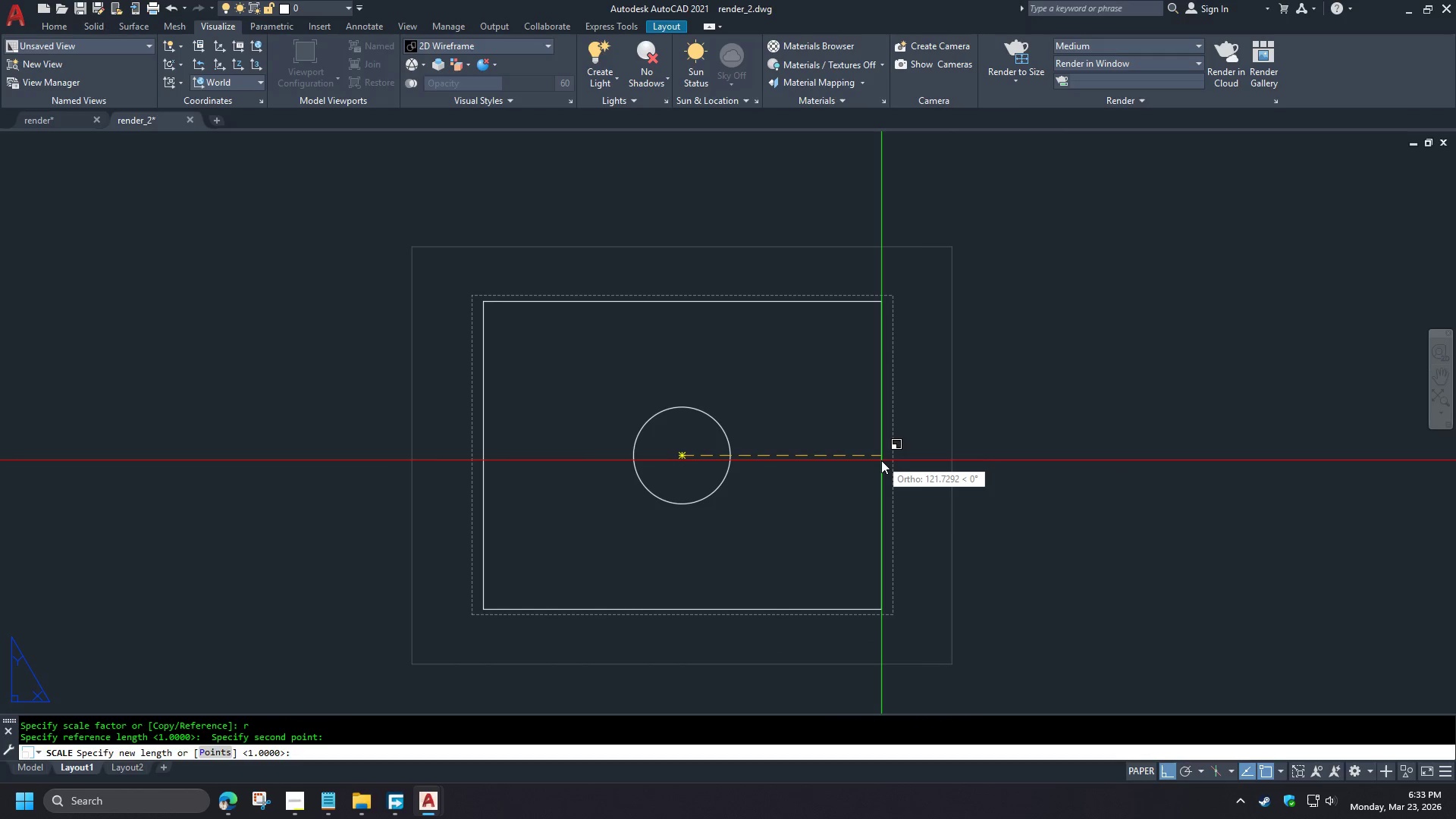 
key(Numpad1)
 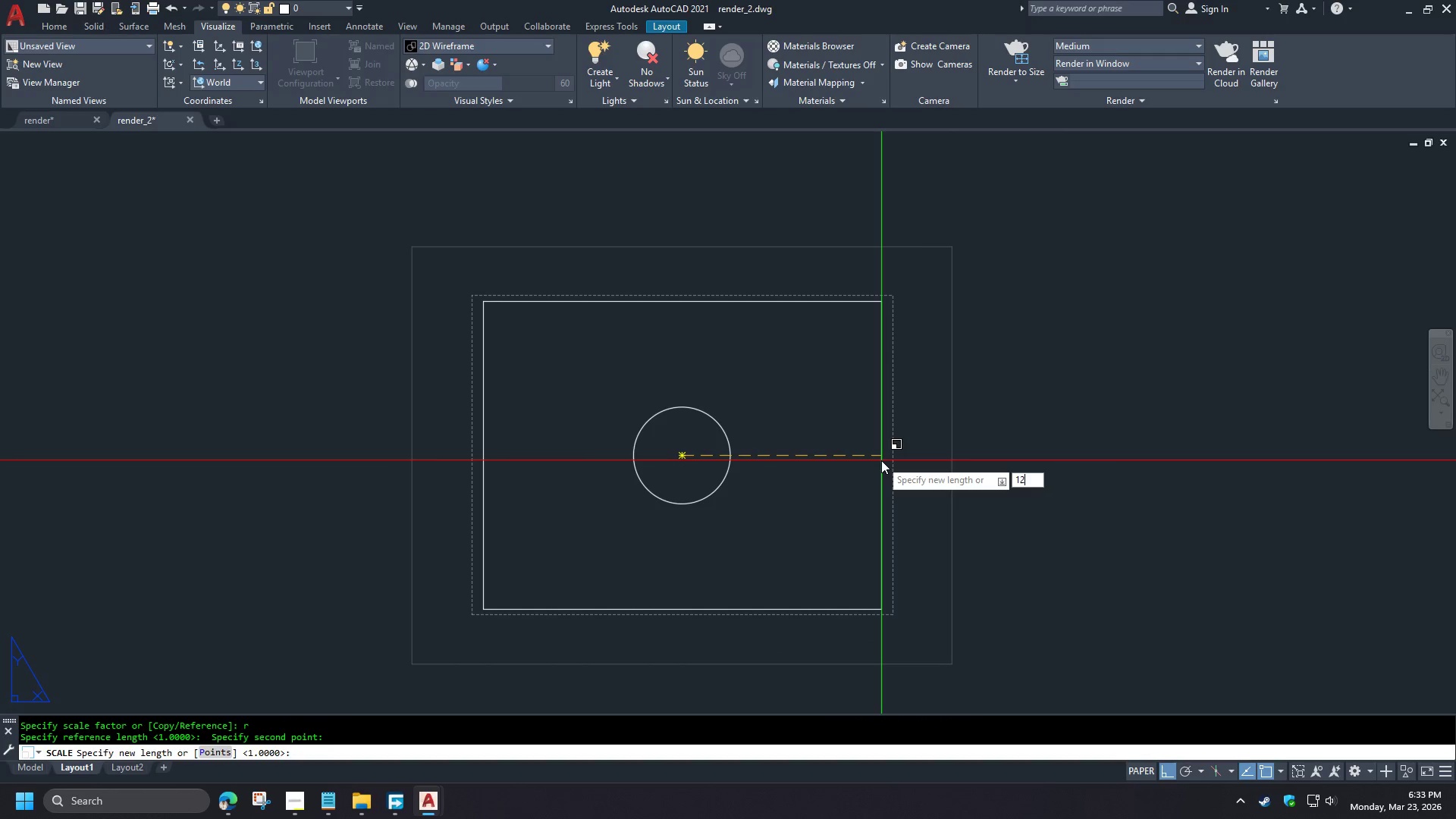 
key(Numpad2)
 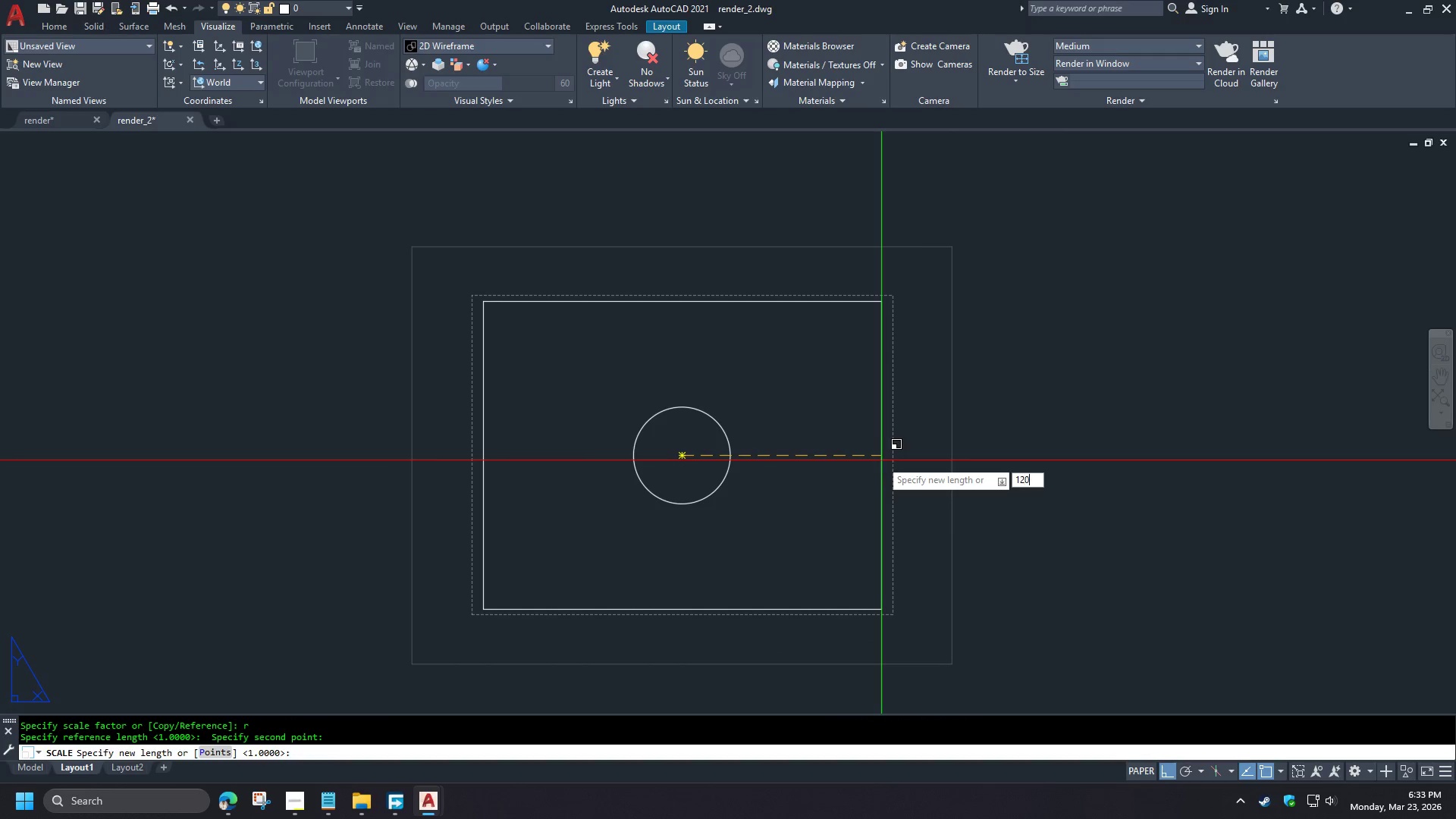 
key(Numpad0)
 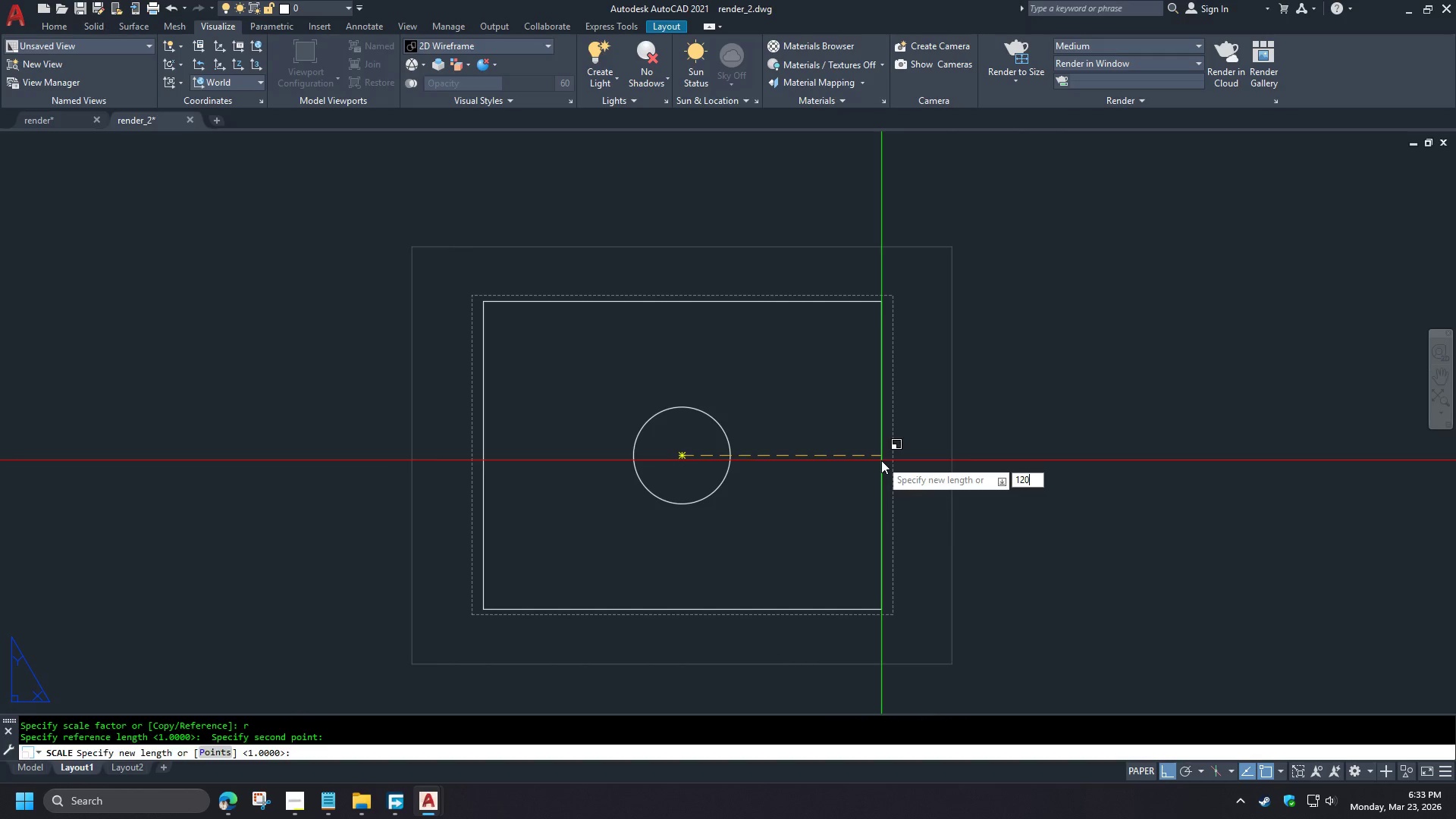 
key(NumpadEnter)
 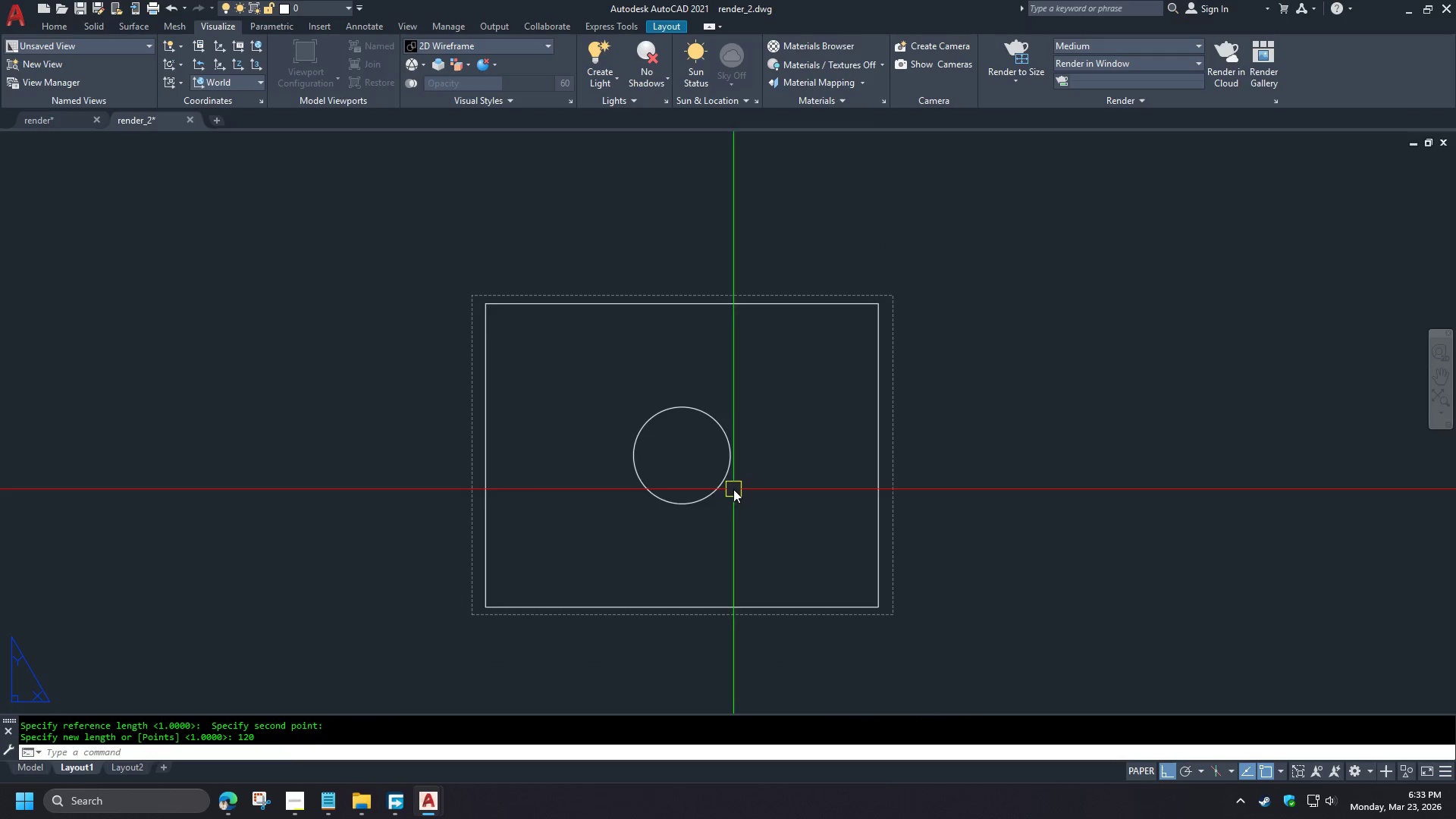 
left_click([722, 489])
 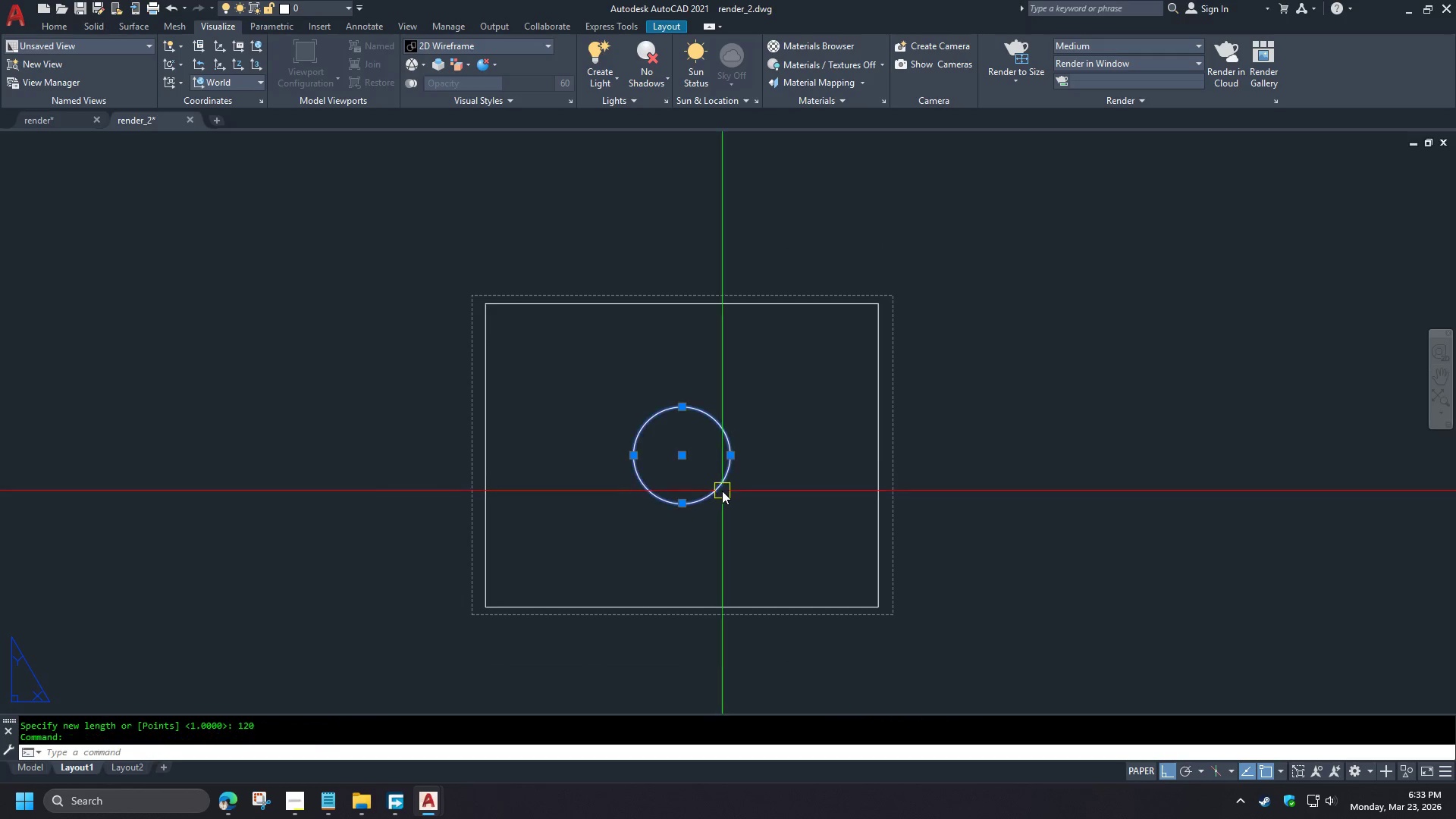 
key(E)
 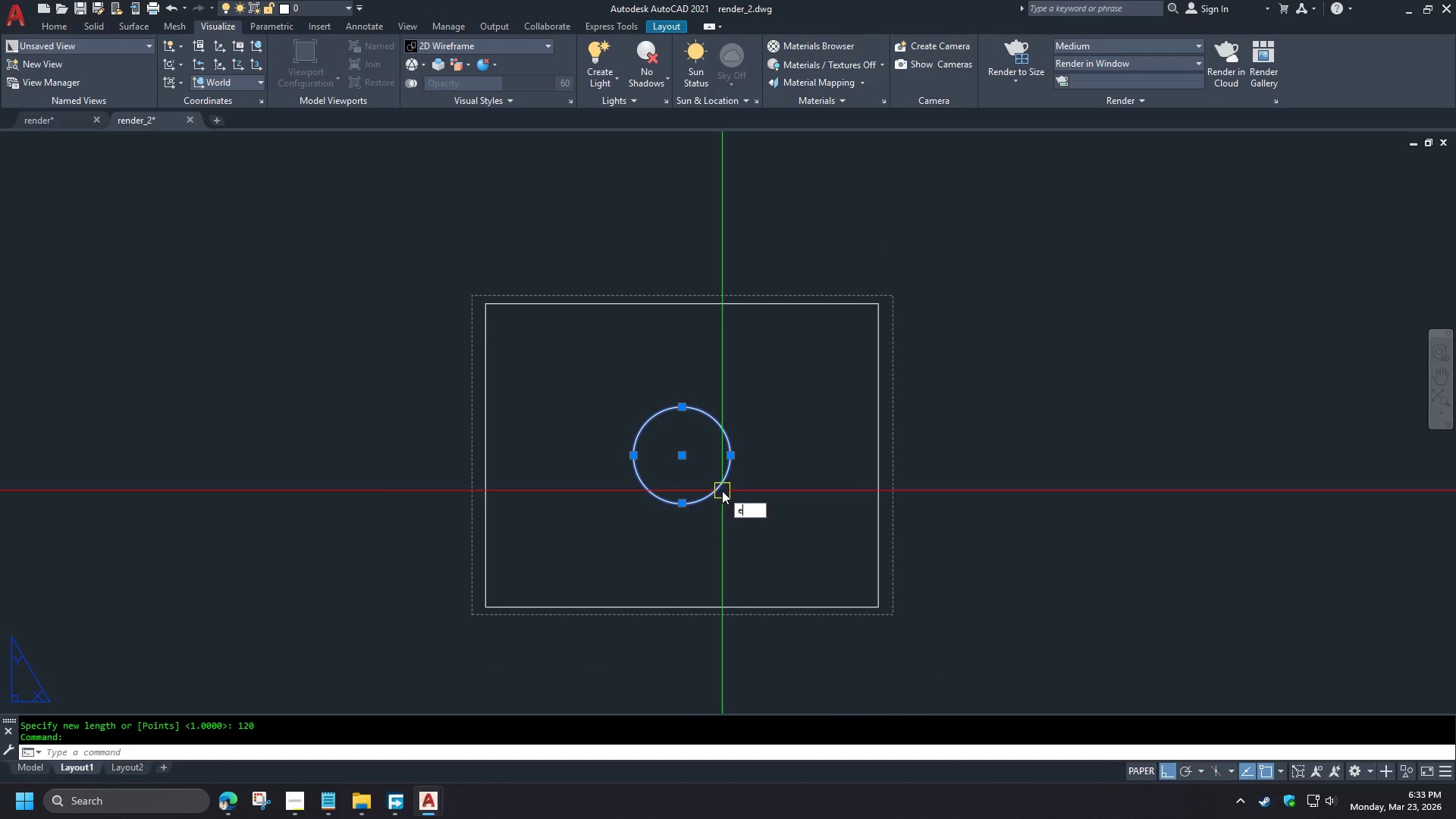 
key(Space)
 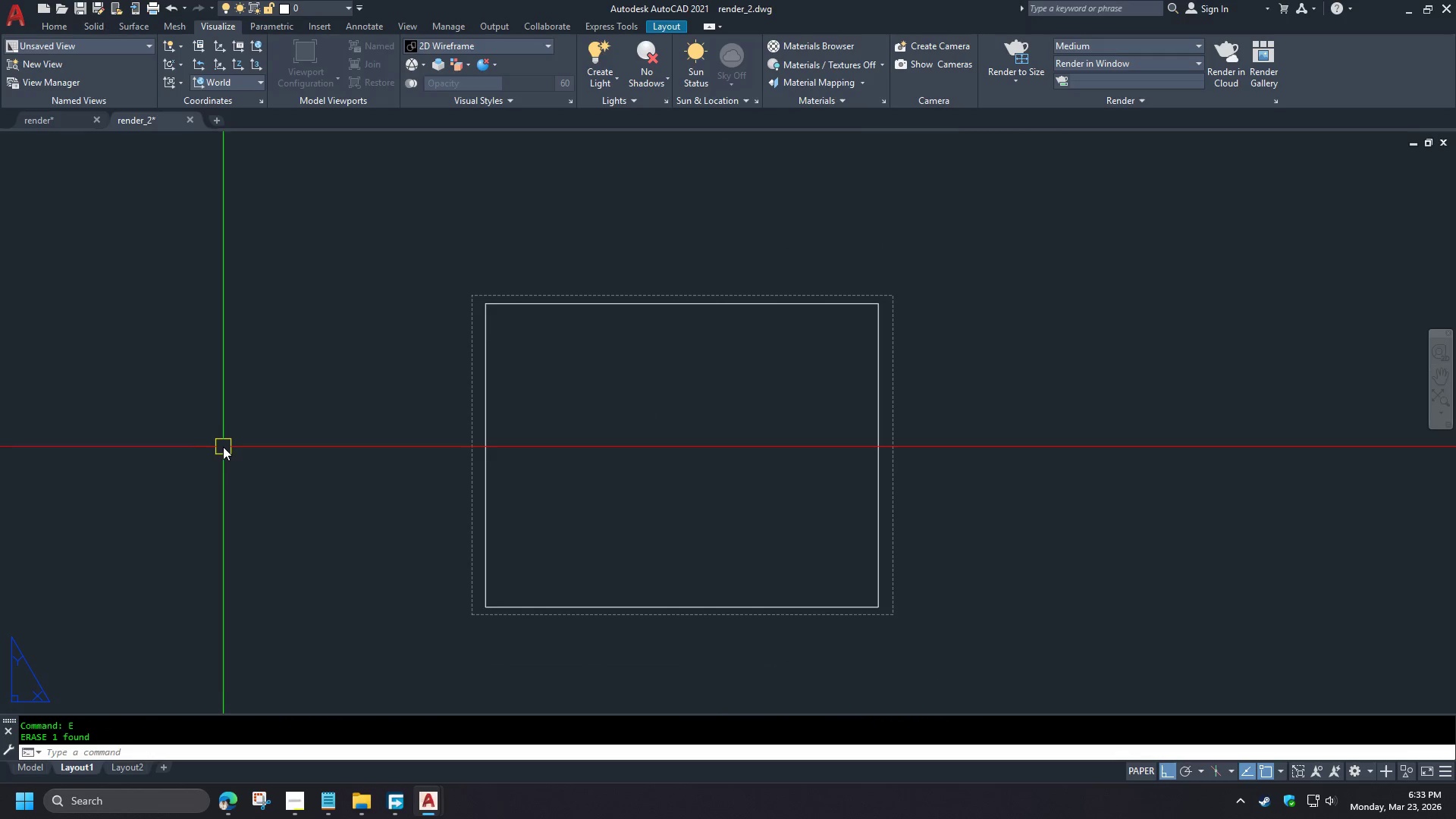 
key(C)
 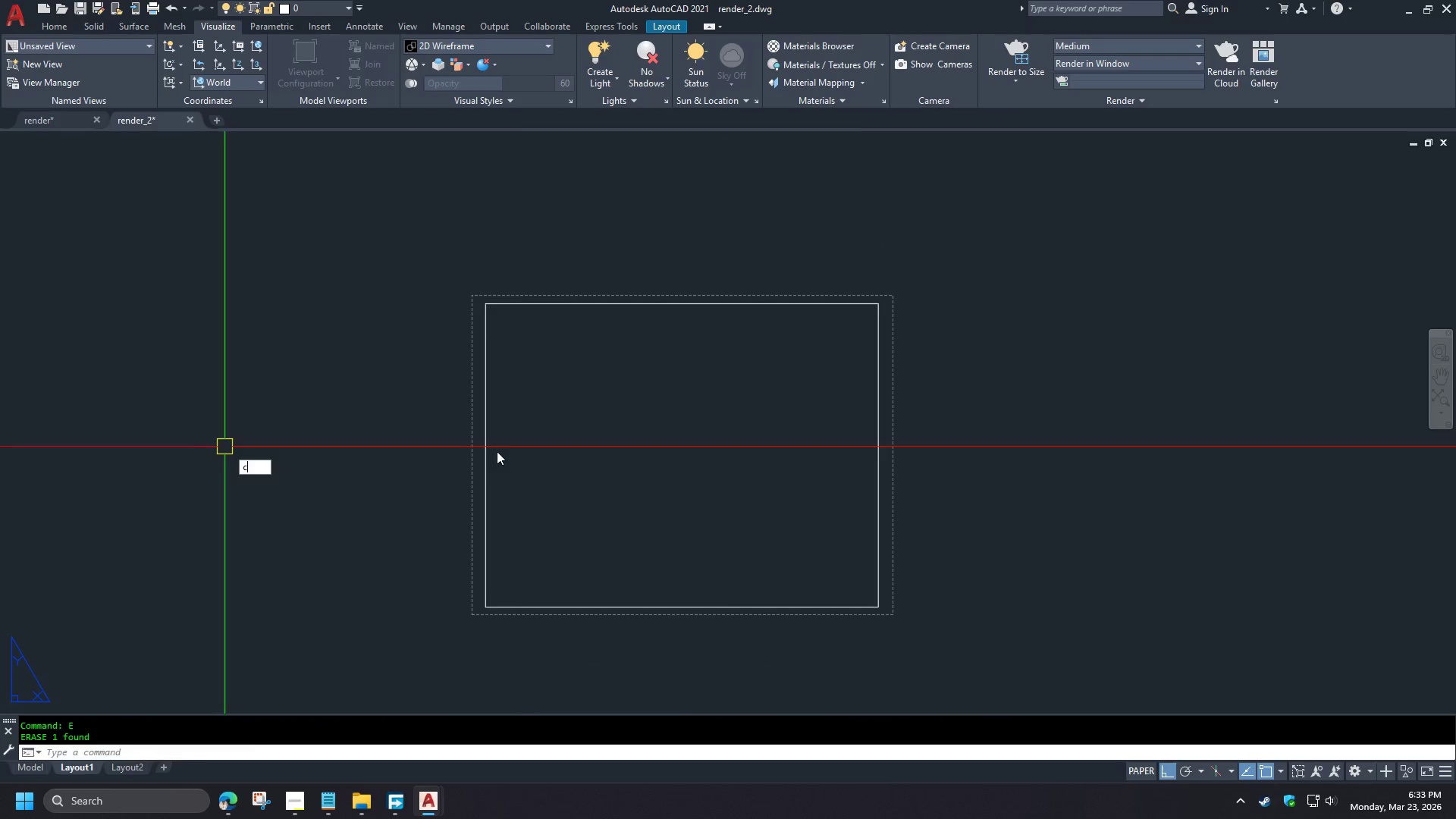 
key(Space)
 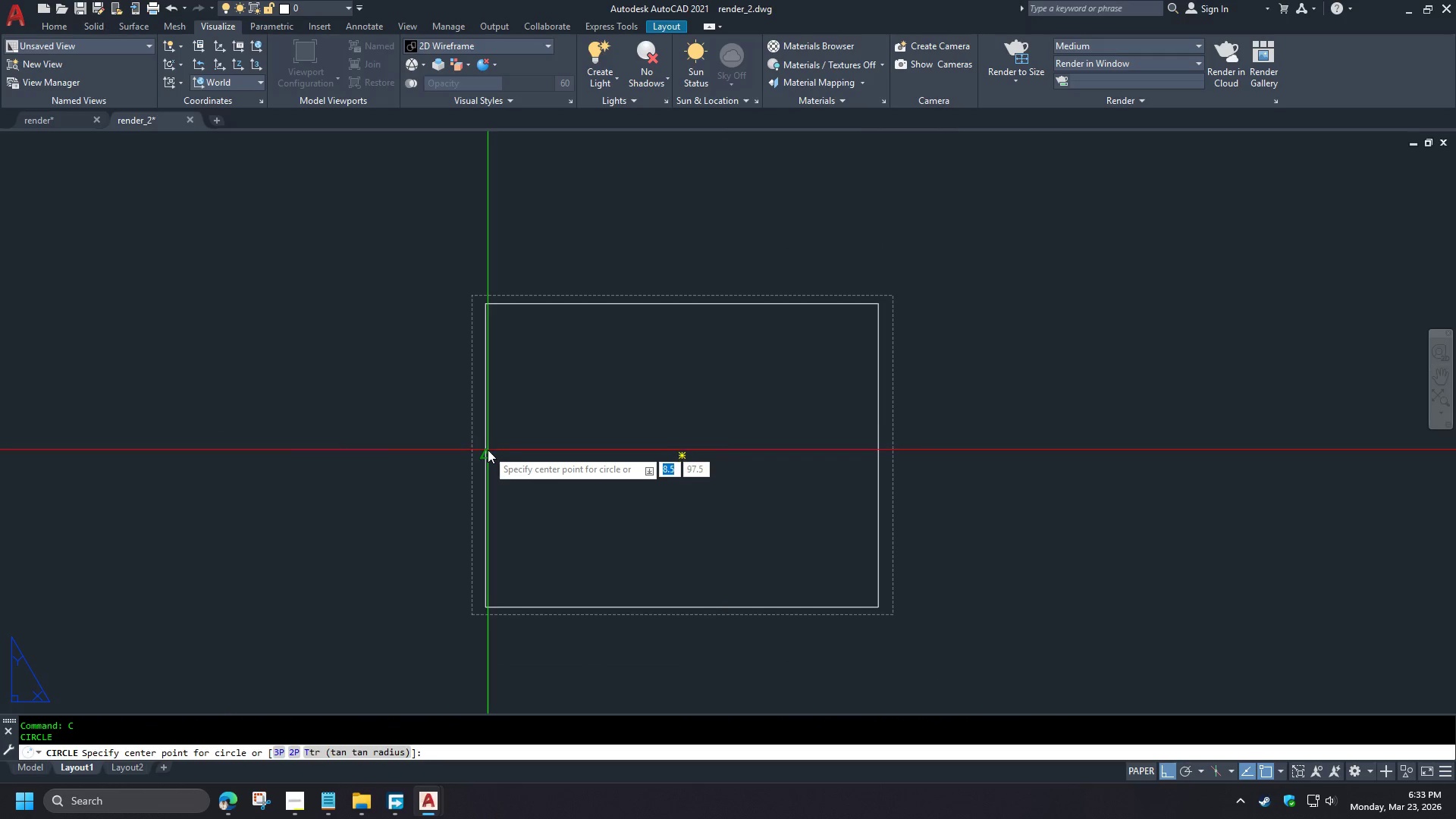 
left_click([488, 452])
 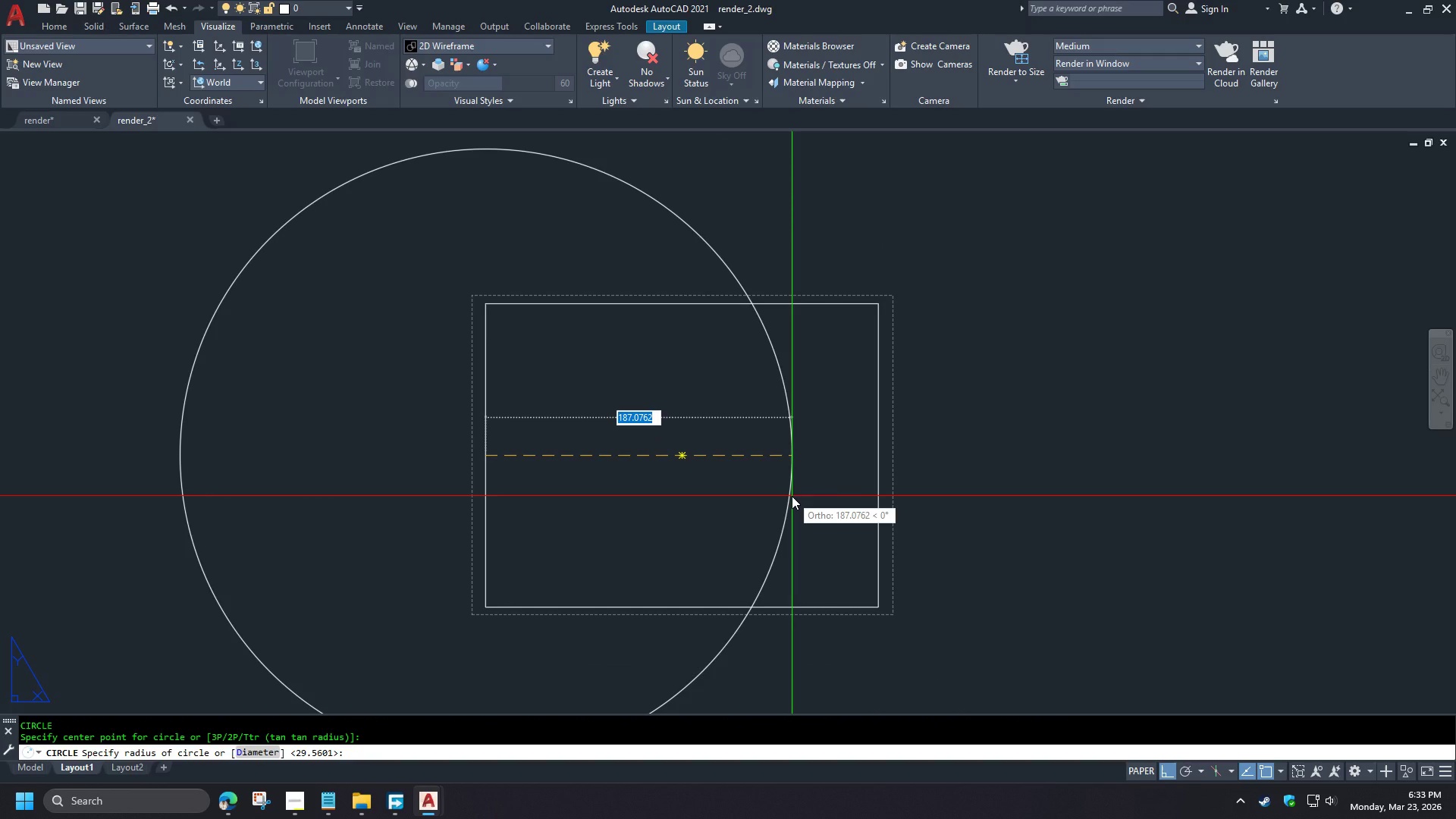 
key(Numpad2)
 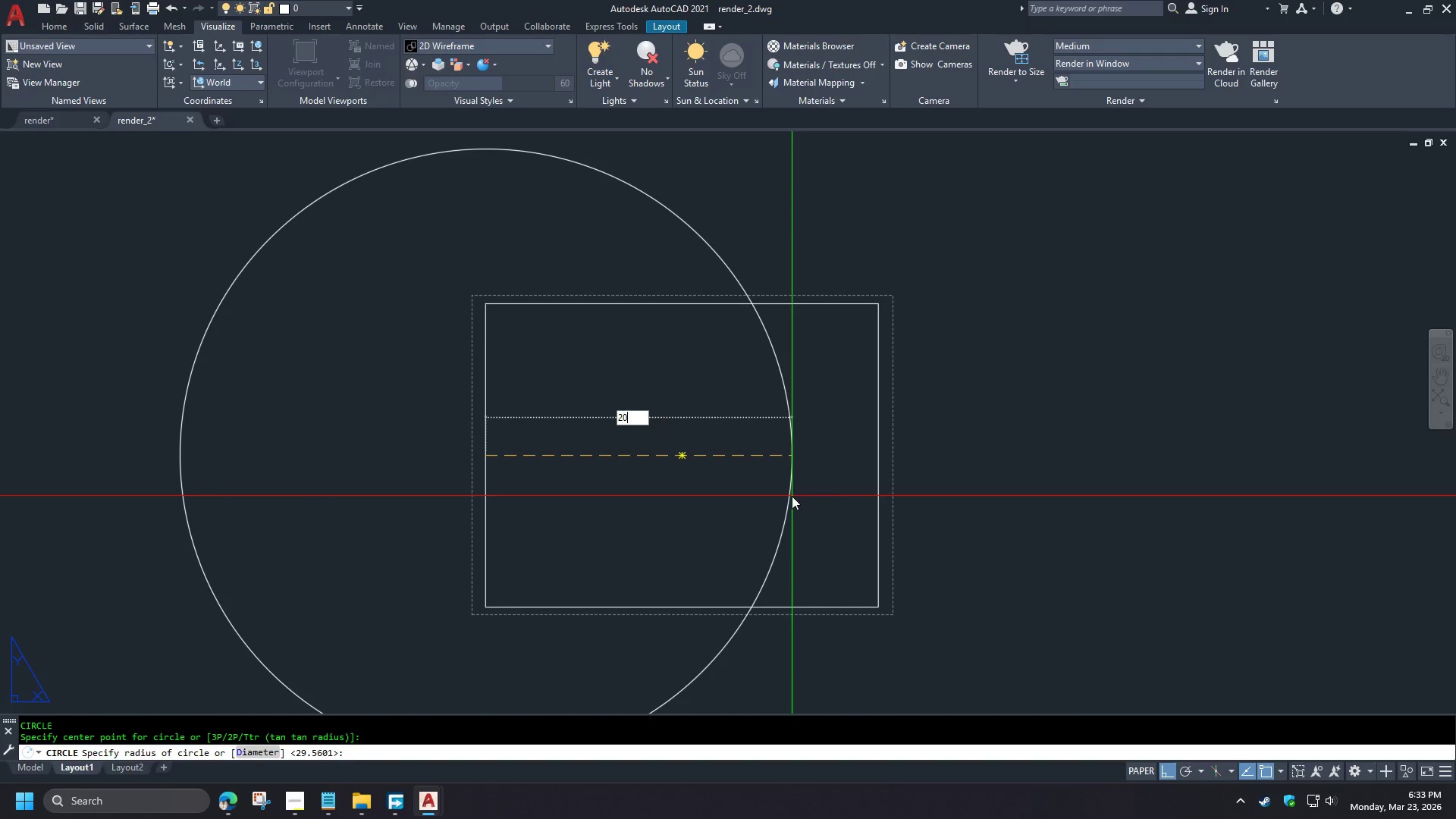 
key(Numpad0)
 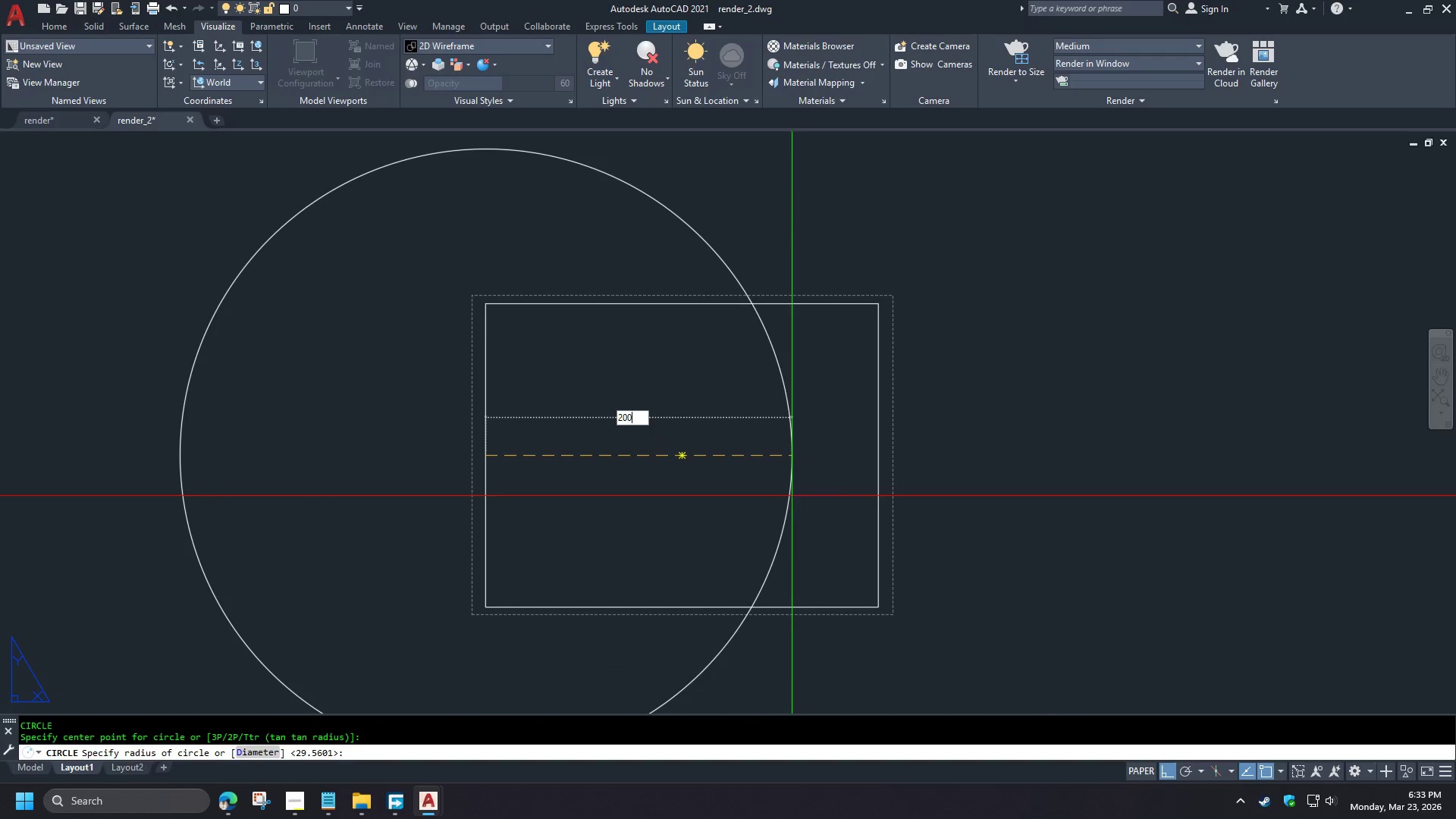 
key(Numpad0)
 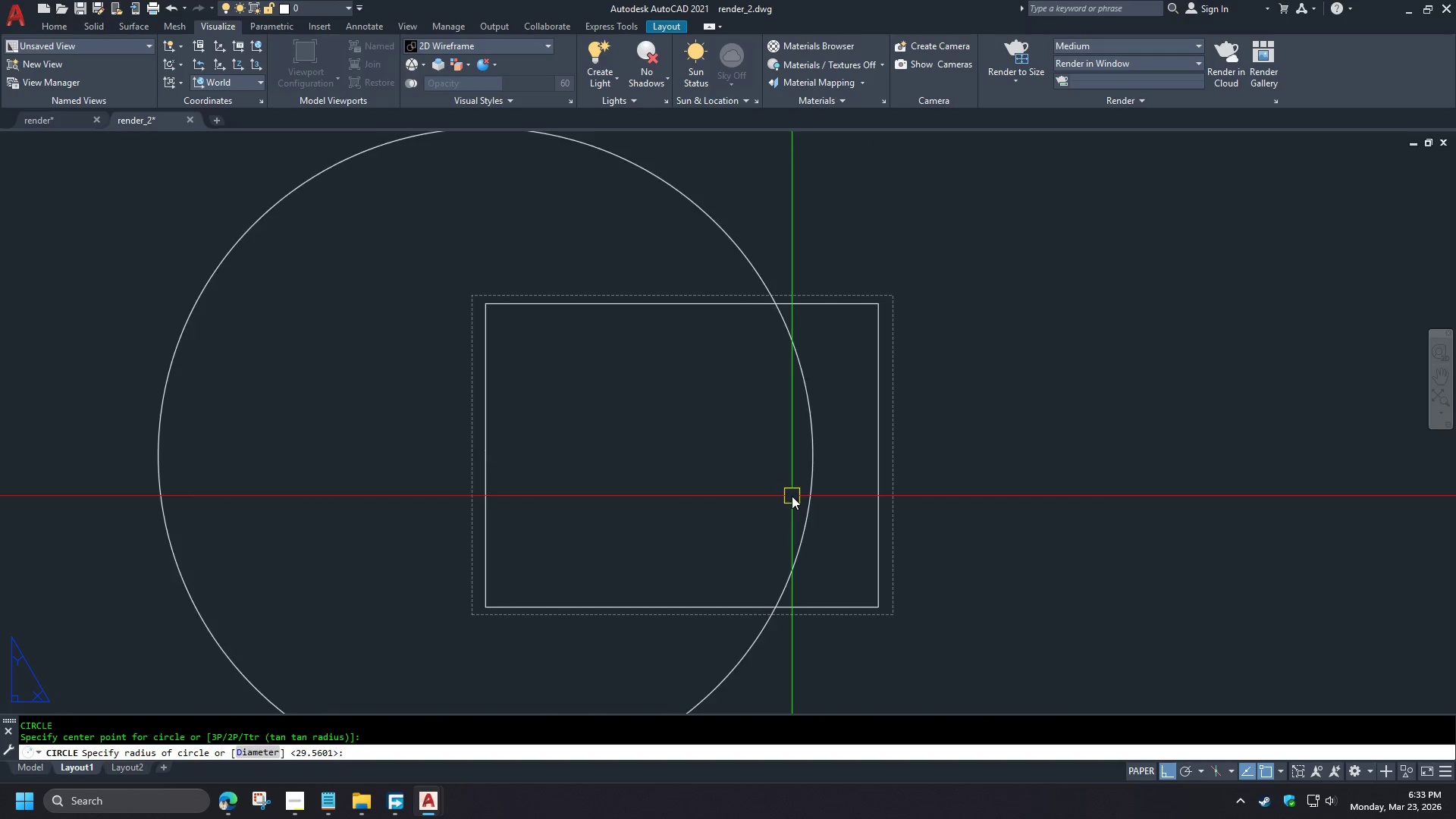 
key(NumpadEnter)
 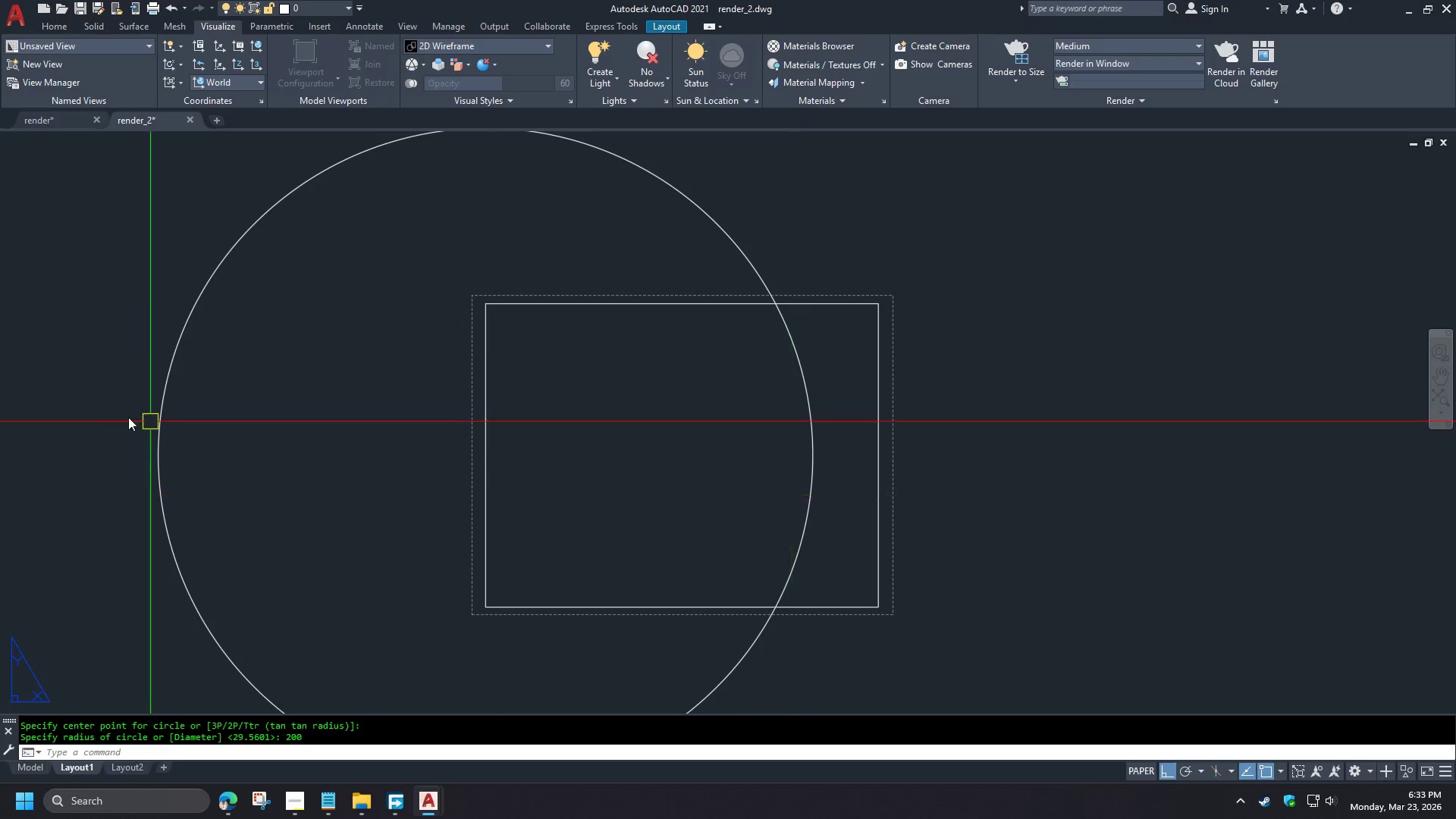 
key(C)
 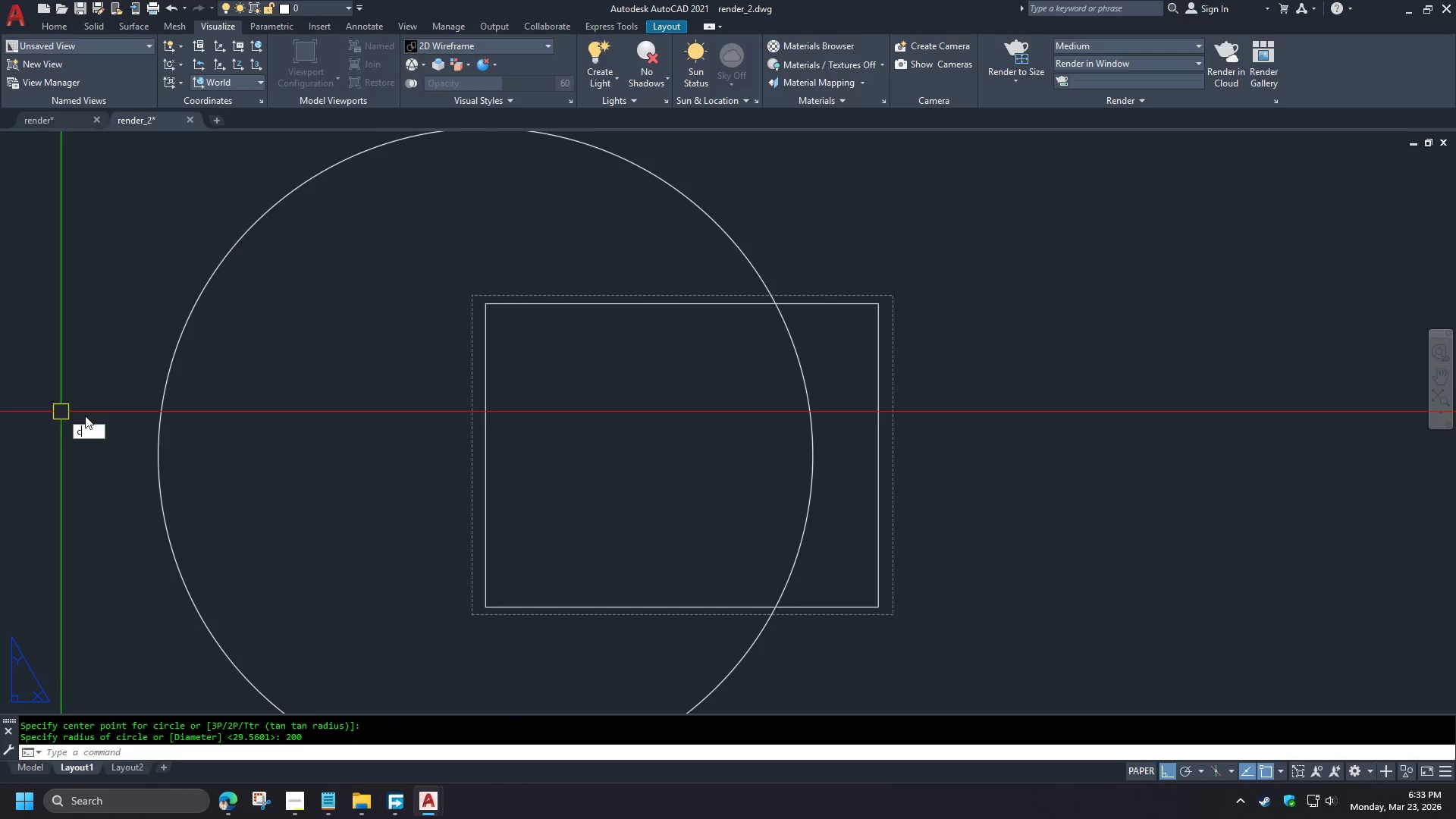 
key(Space)
 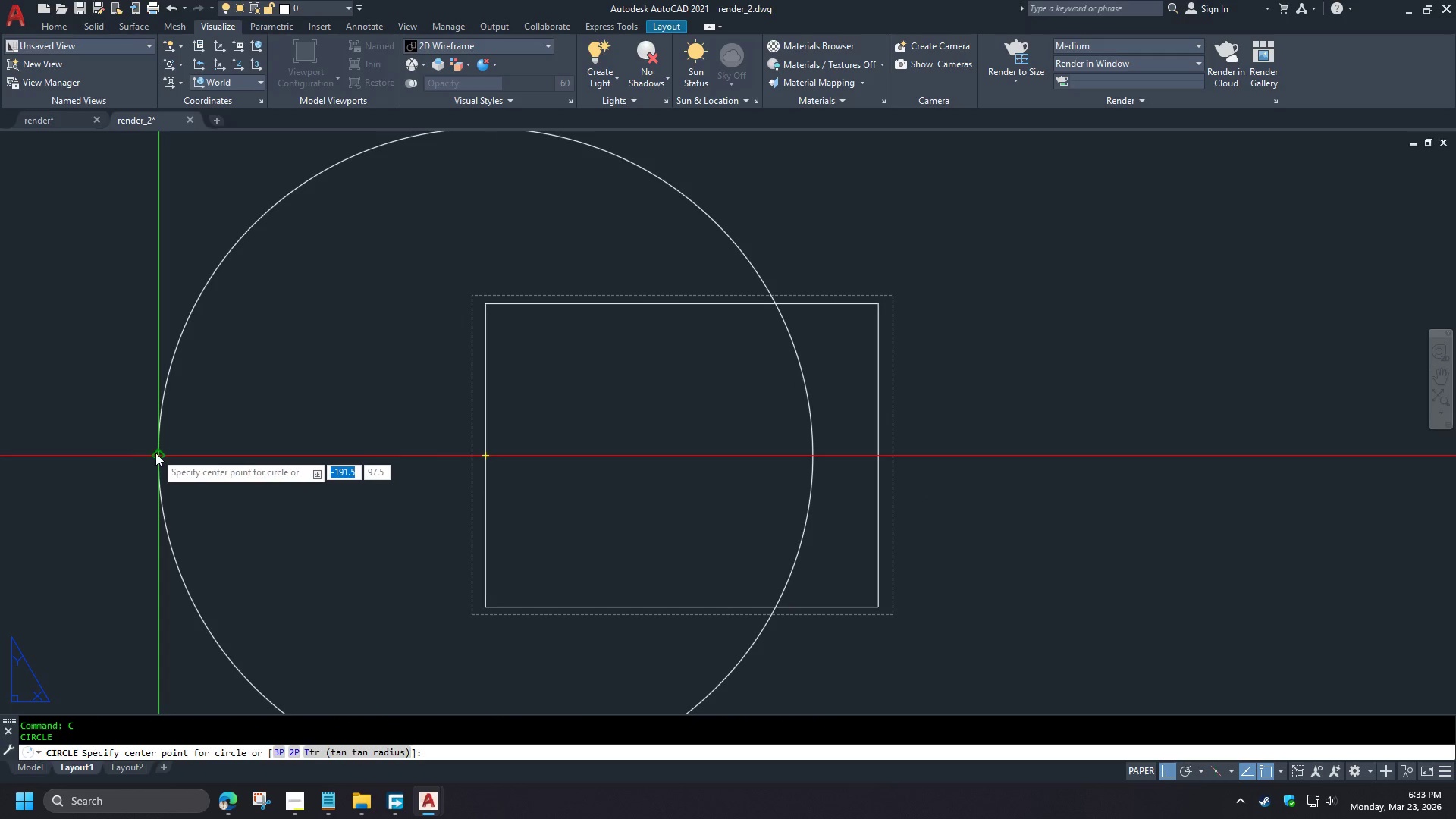 
left_click([155, 453])
 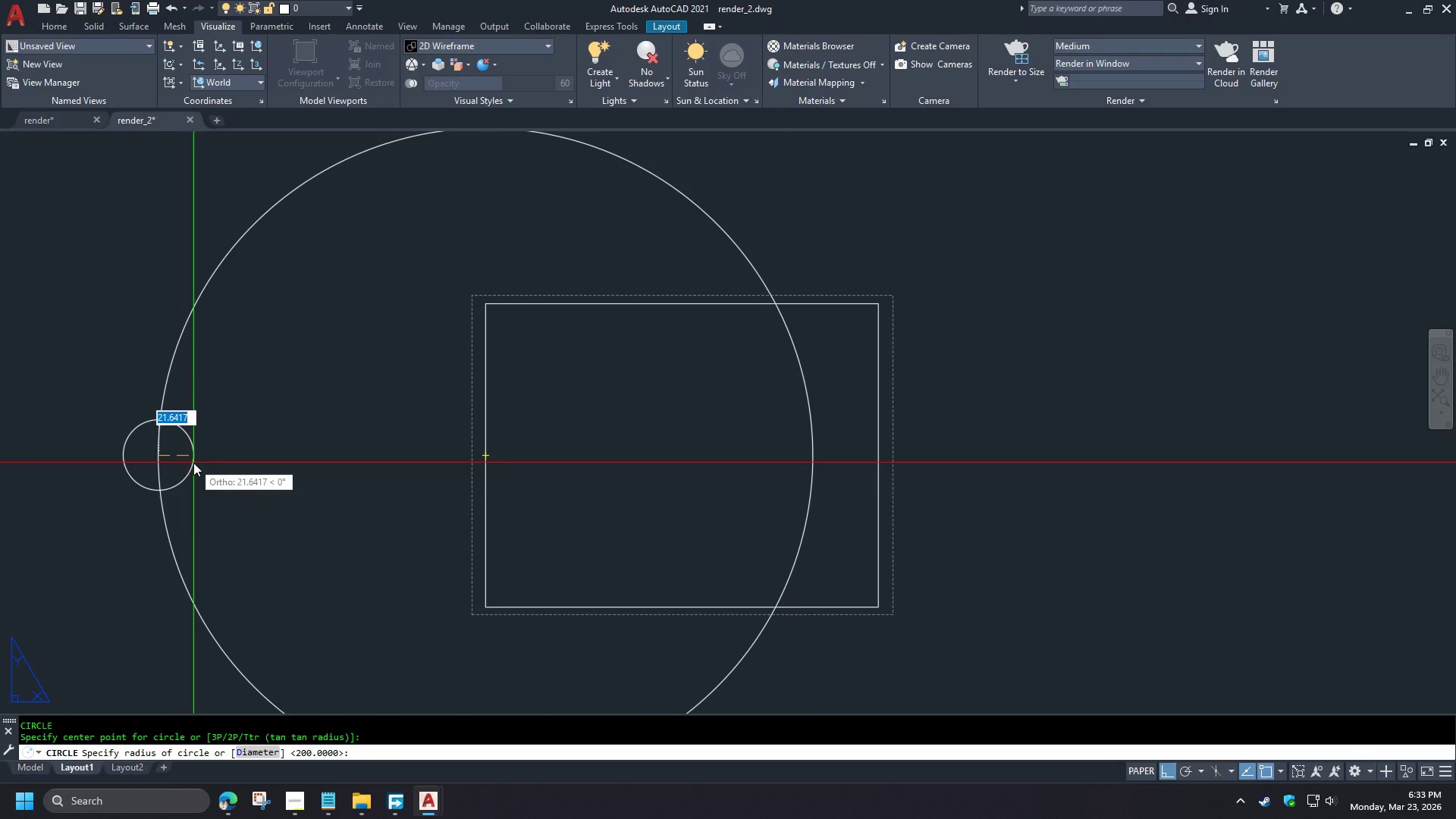 
key(Numpad2)
 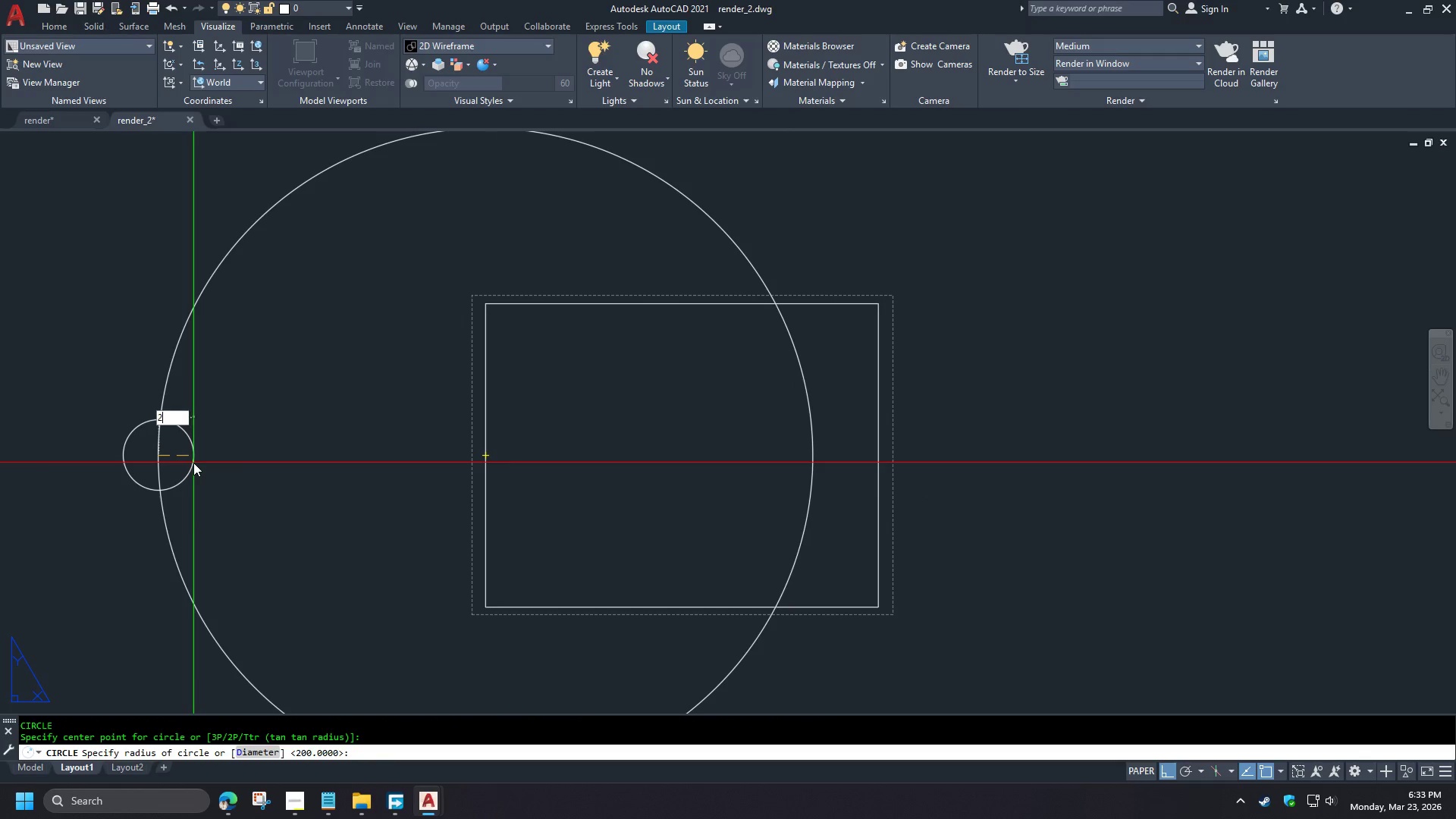 
key(Numpad0)
 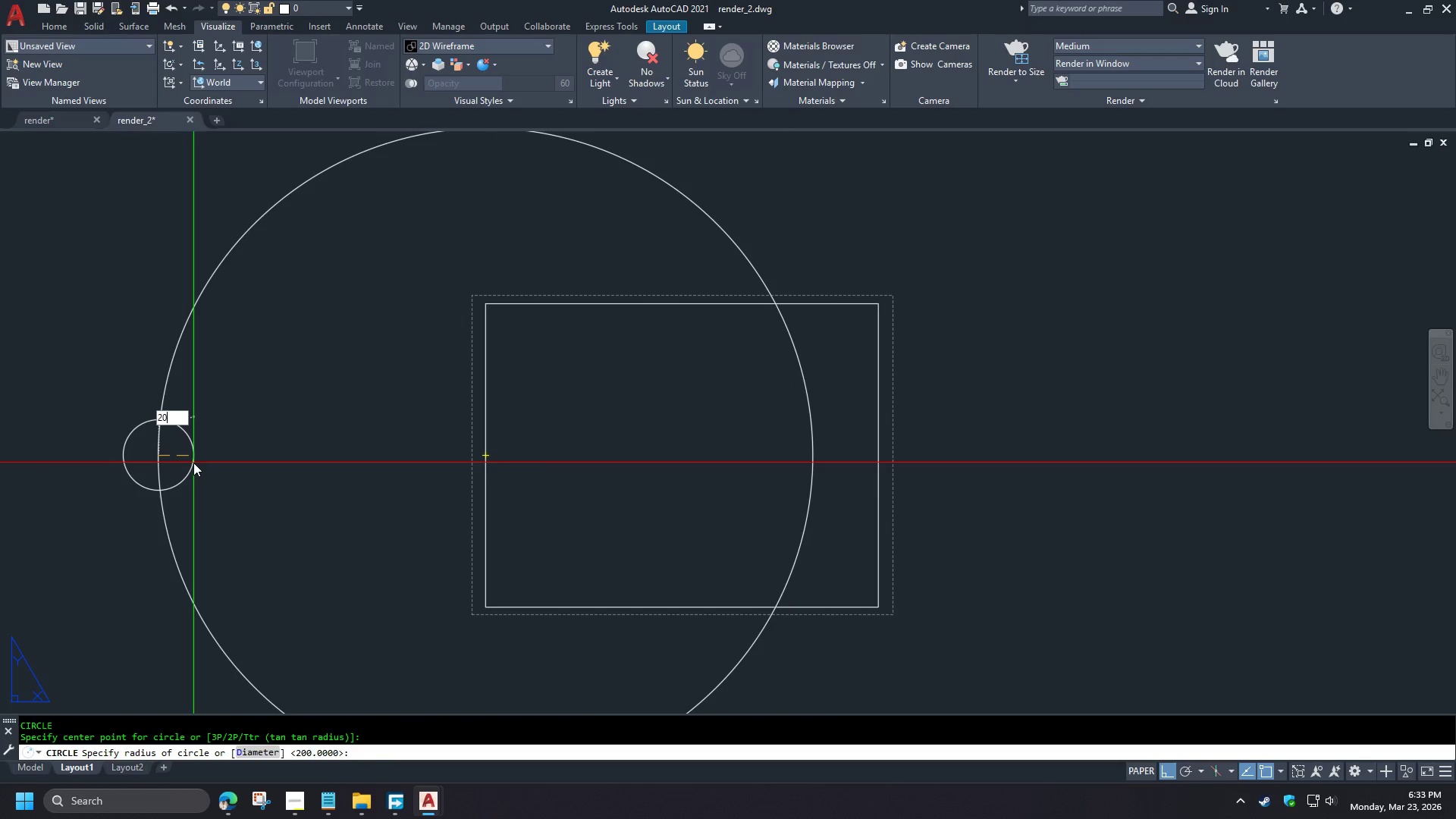 
key(Space)
 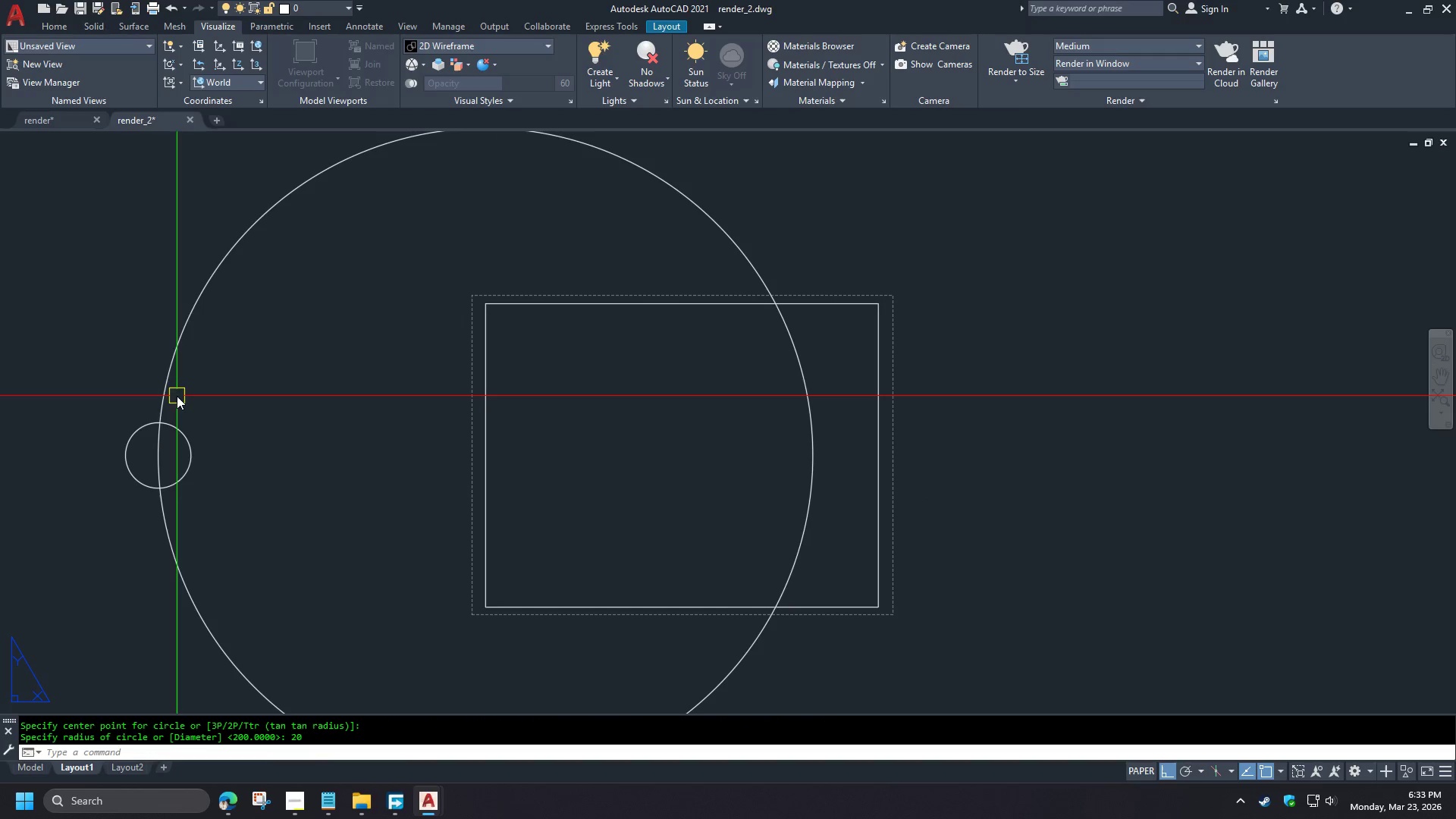 
left_click([163, 388])
 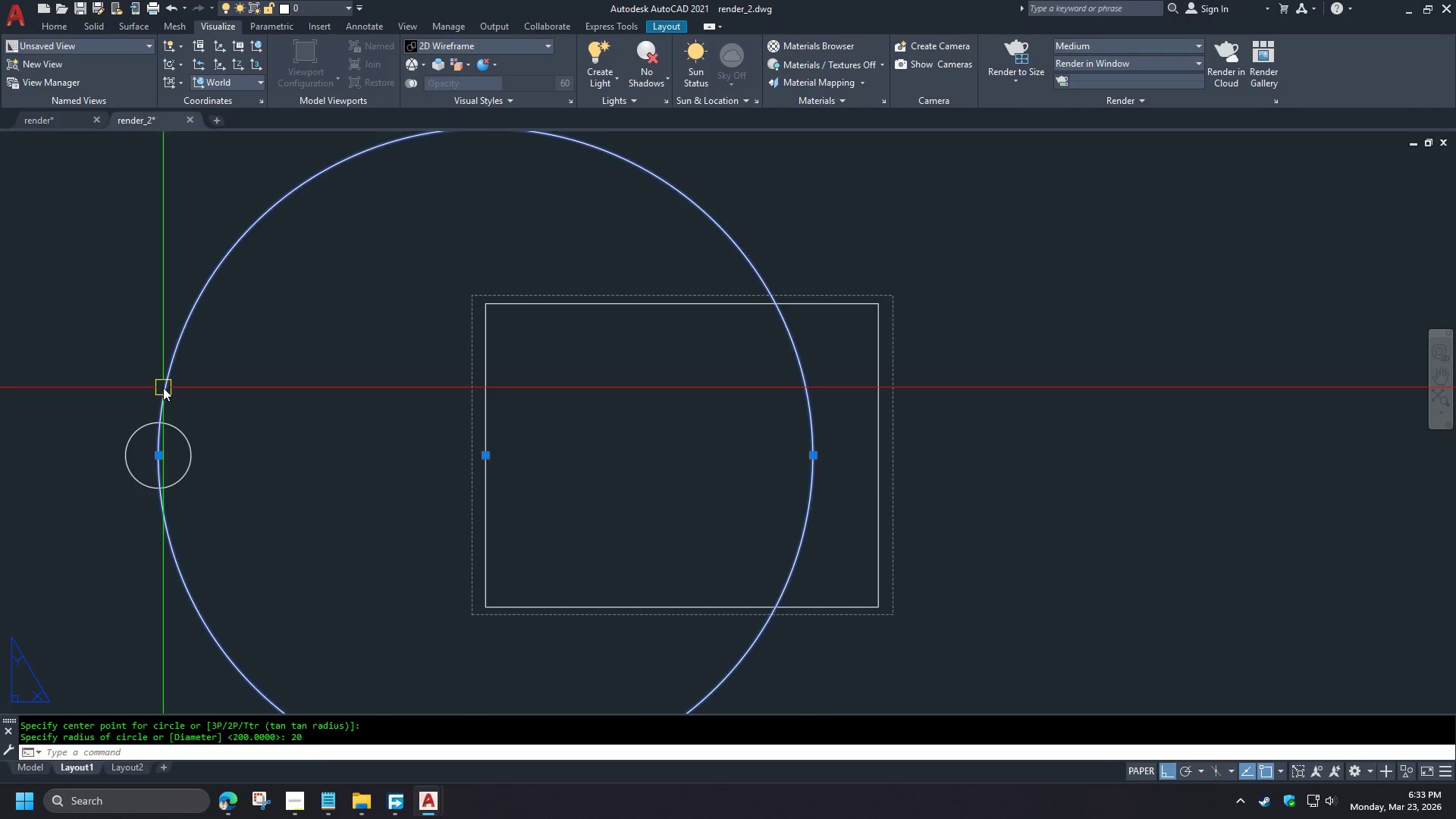 
key(E)
 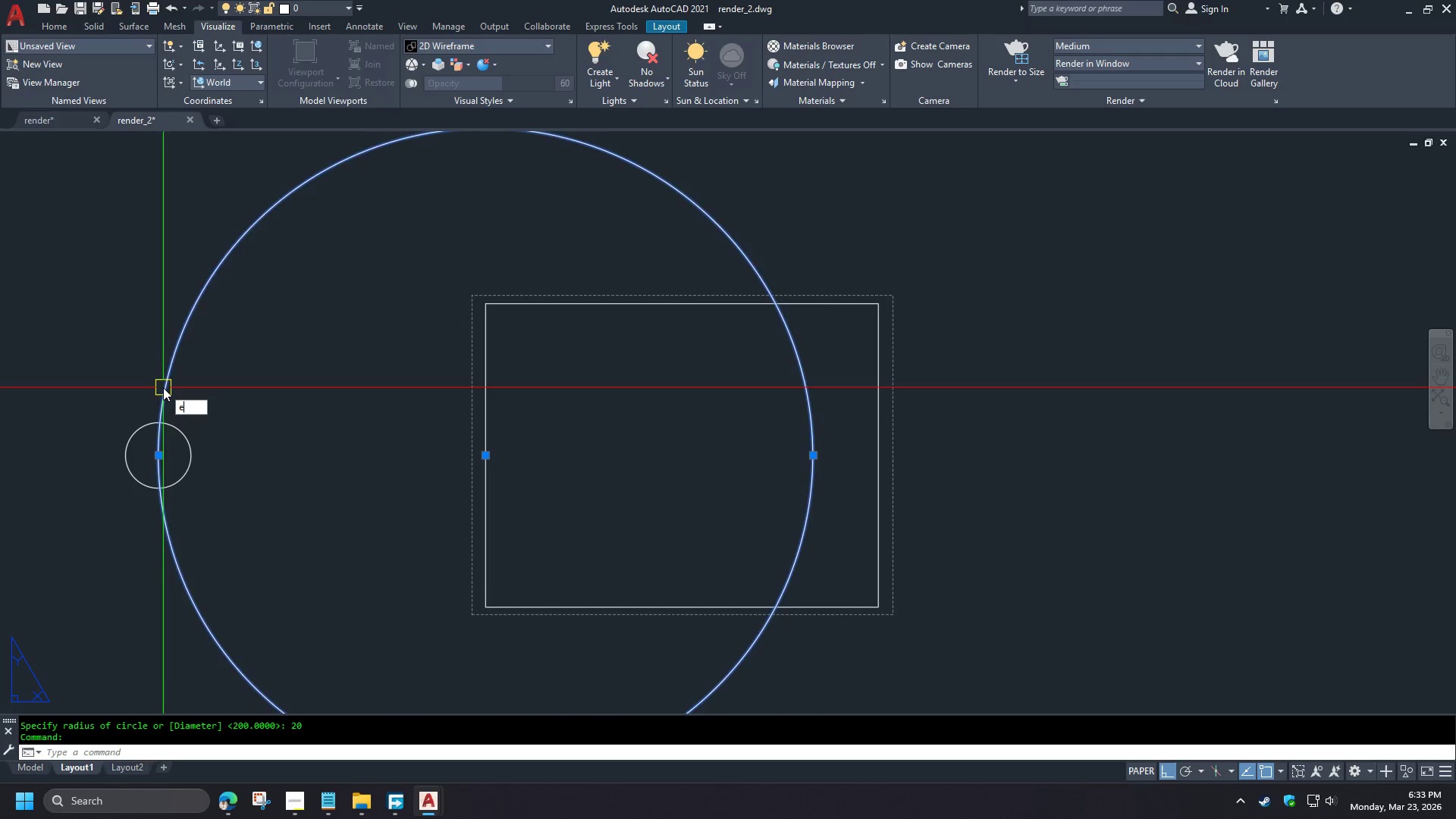 
key(Space)
 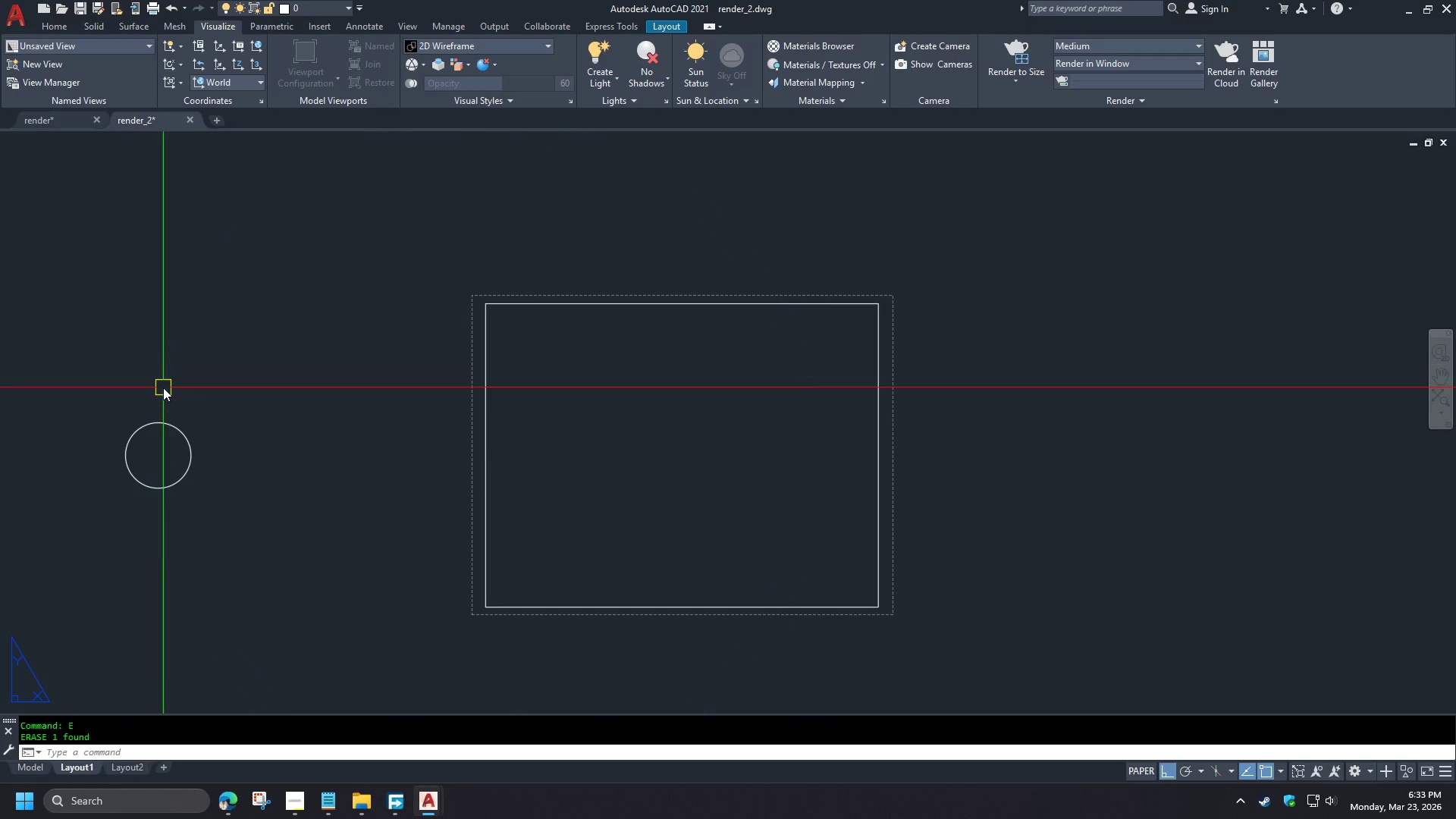 
key(Z)
 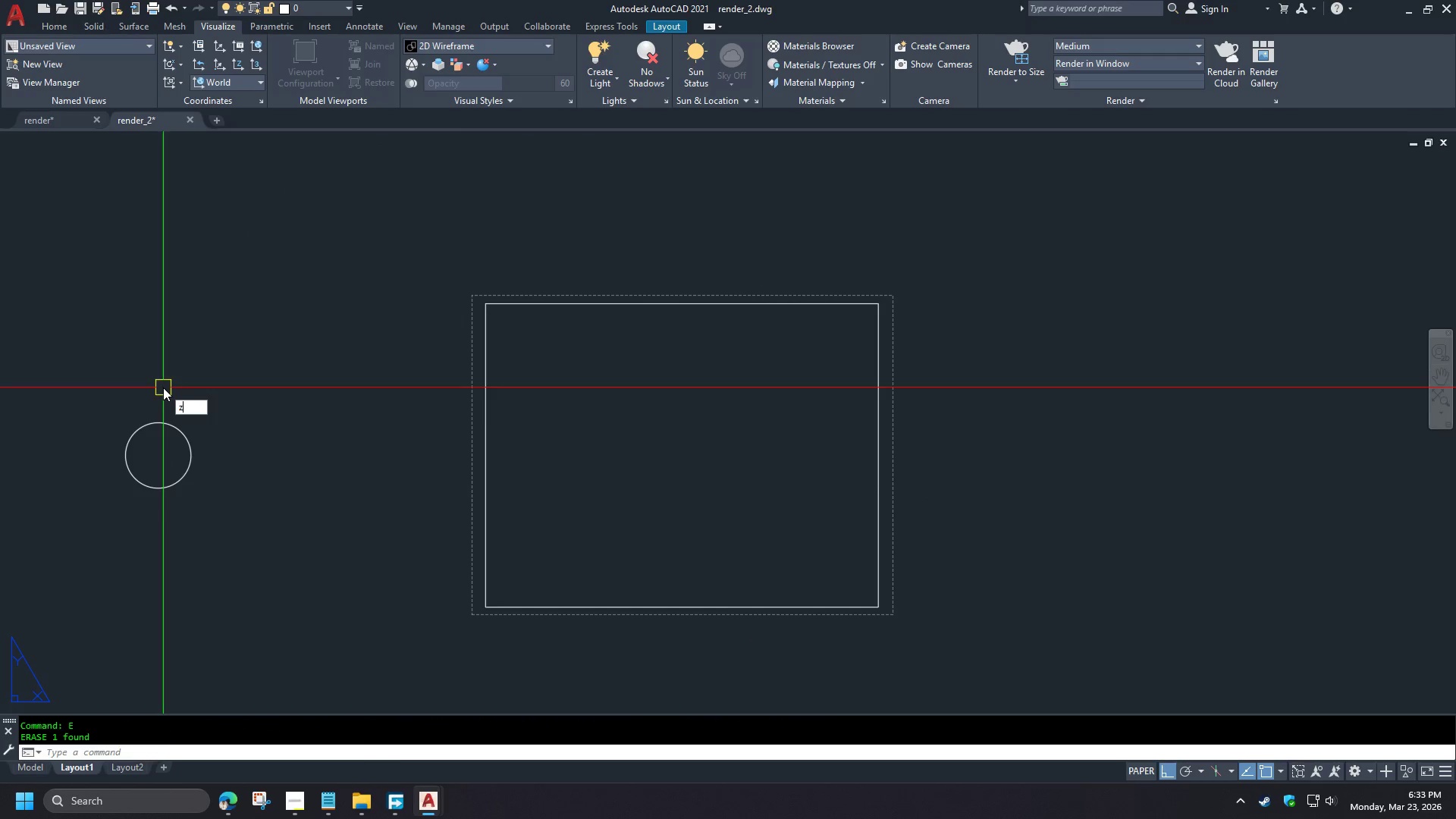 
key(Space)
 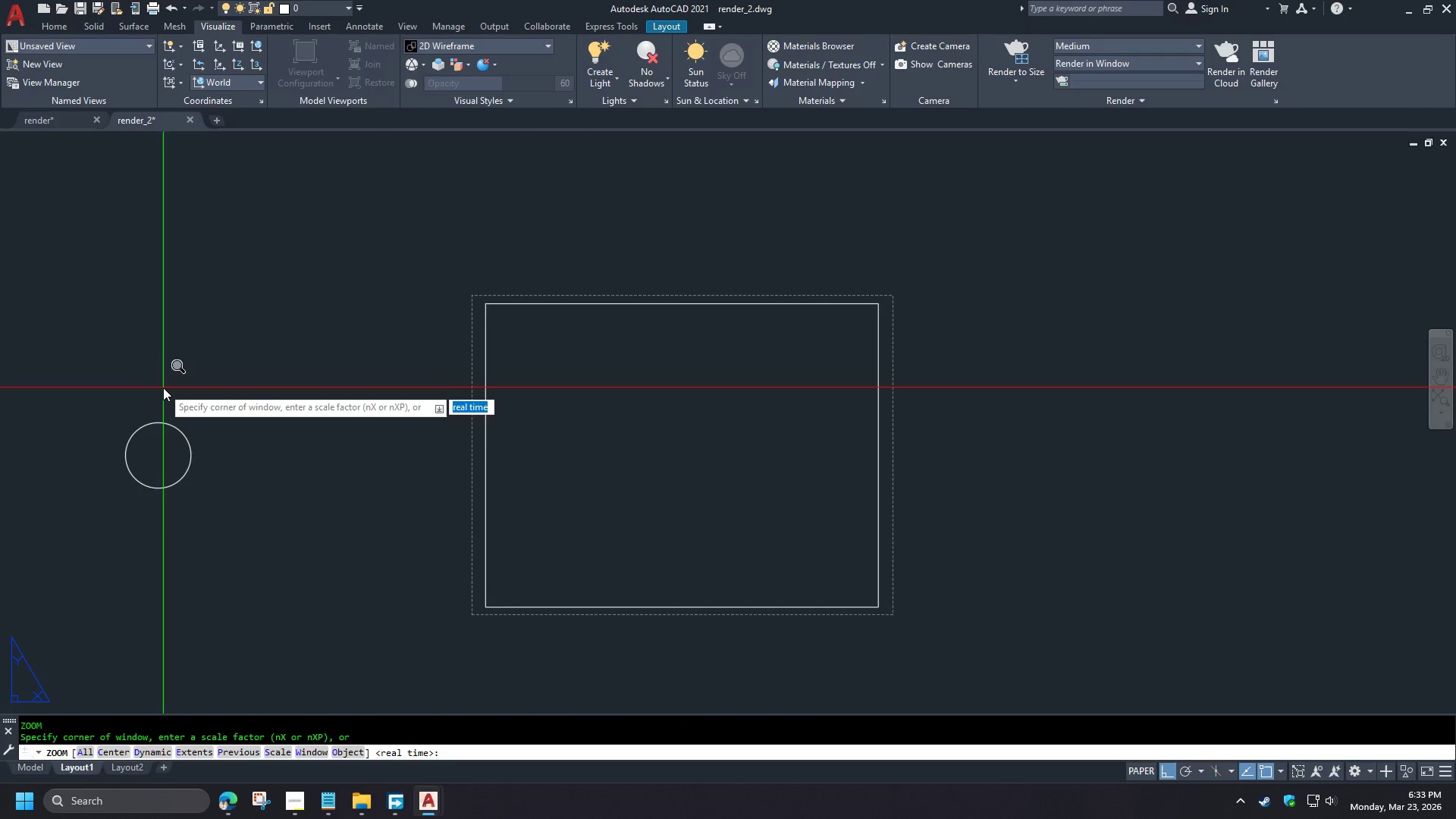 
key(E)
 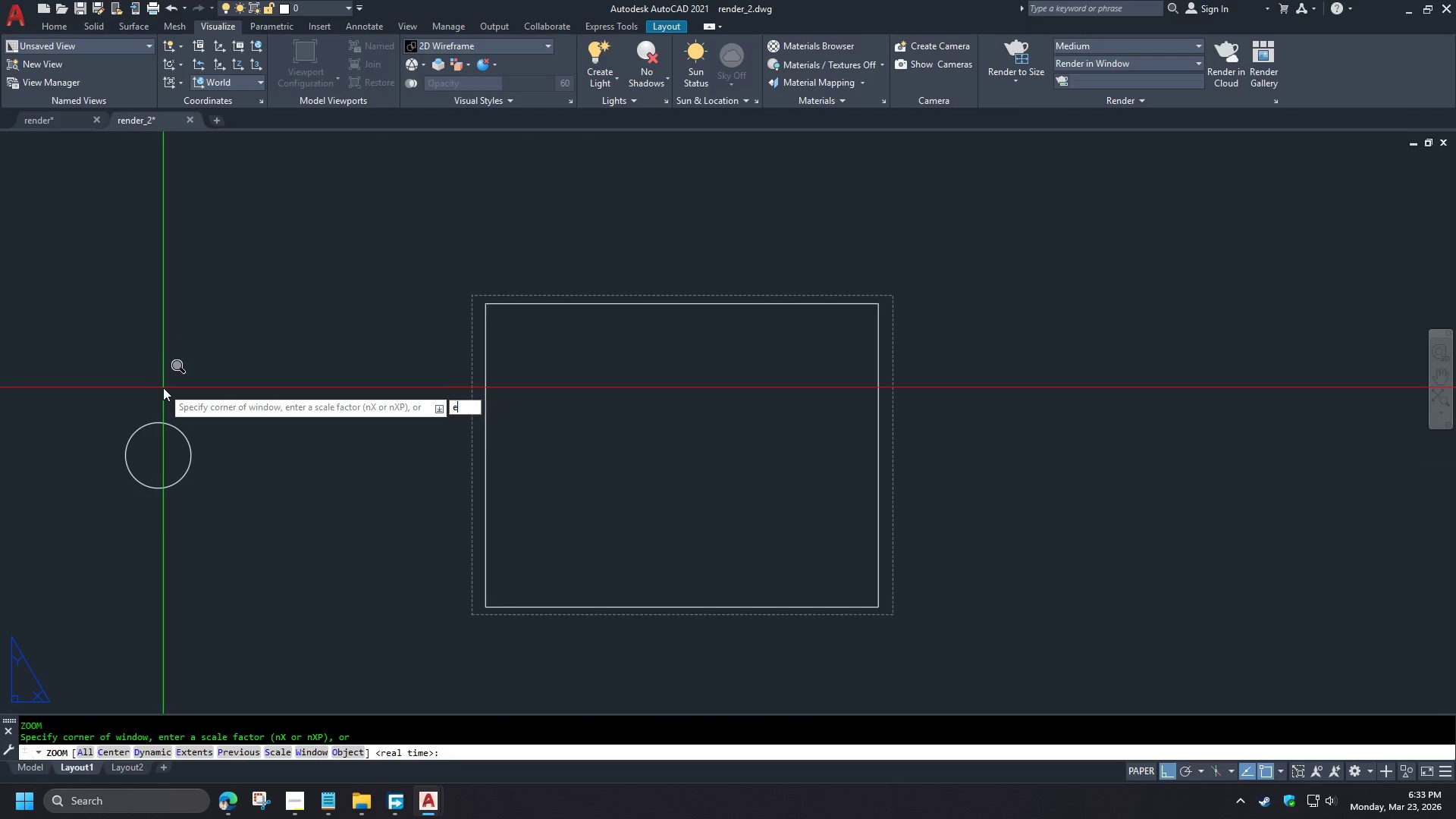 
key(Space)
 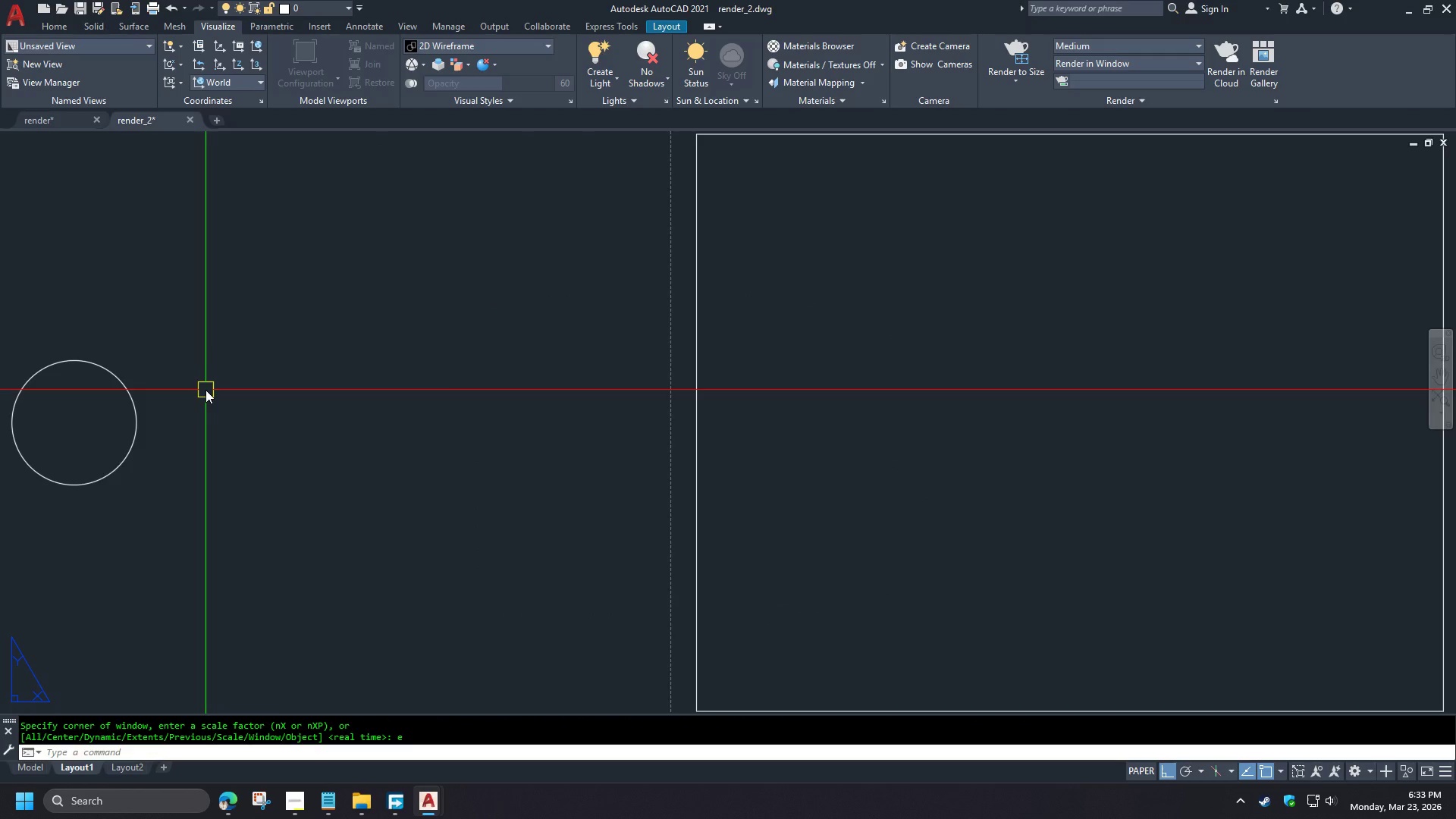 
left_click([184, 409])
 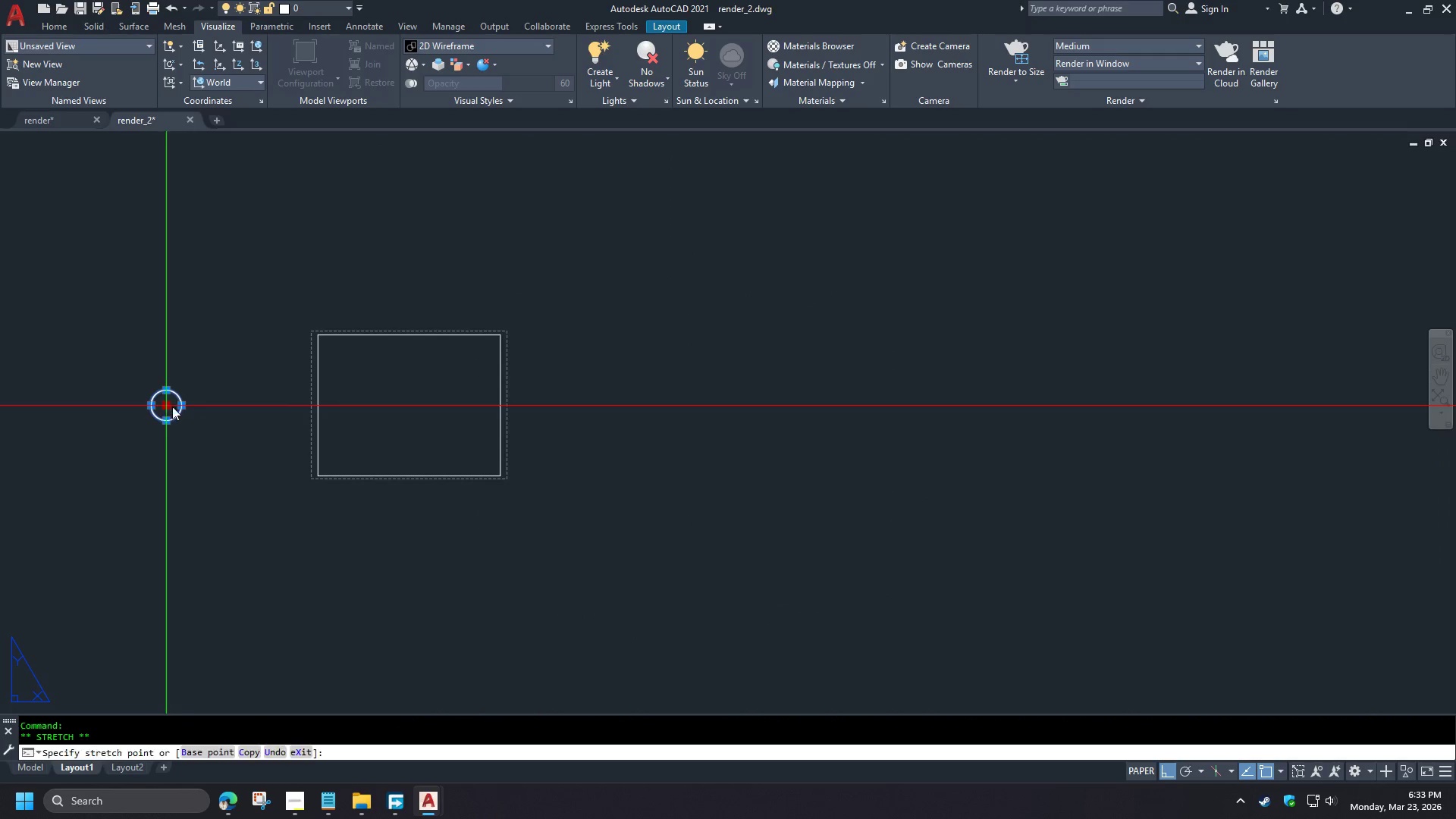 
double_click([180, 406])
 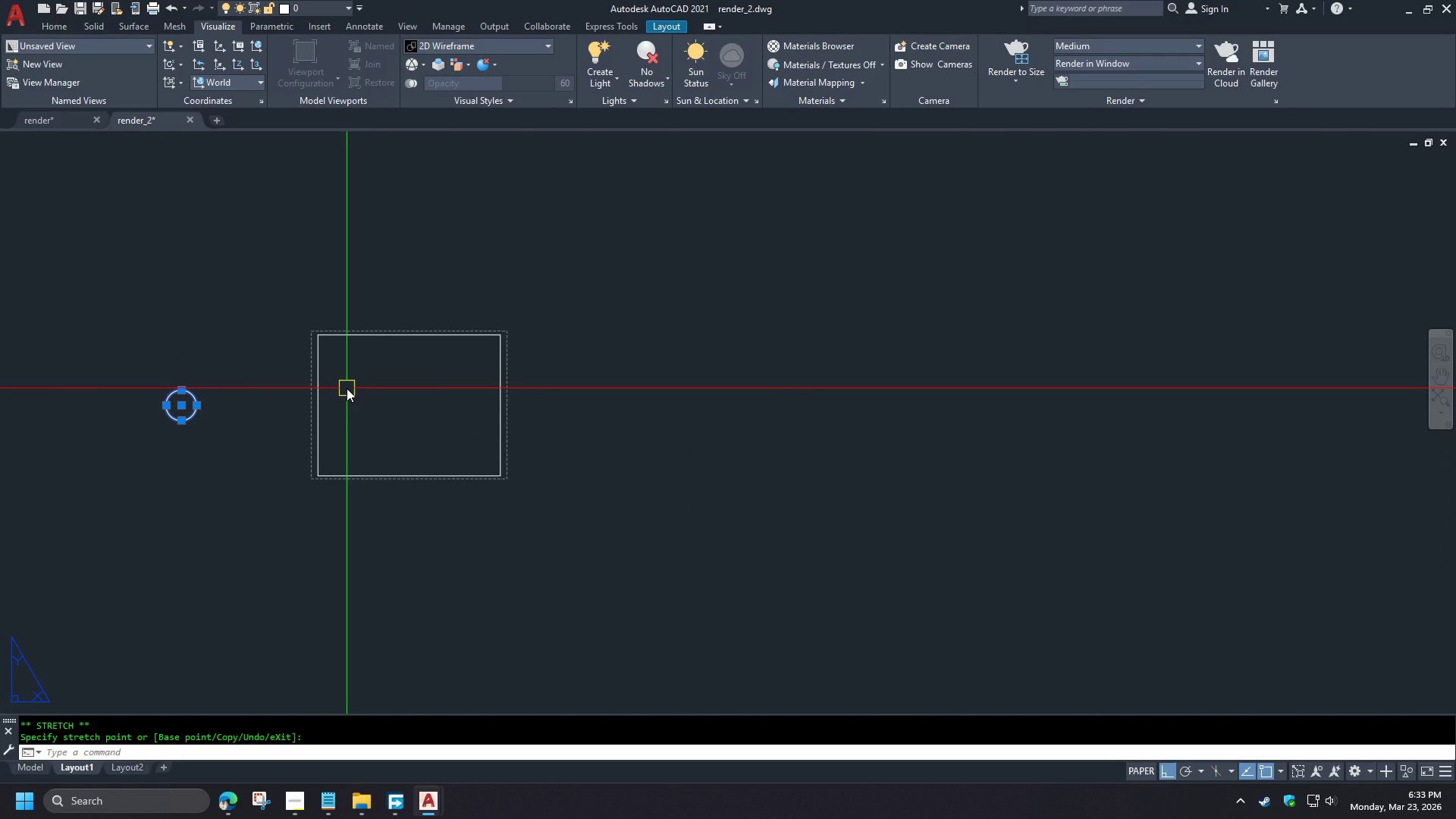 
type(mv)
 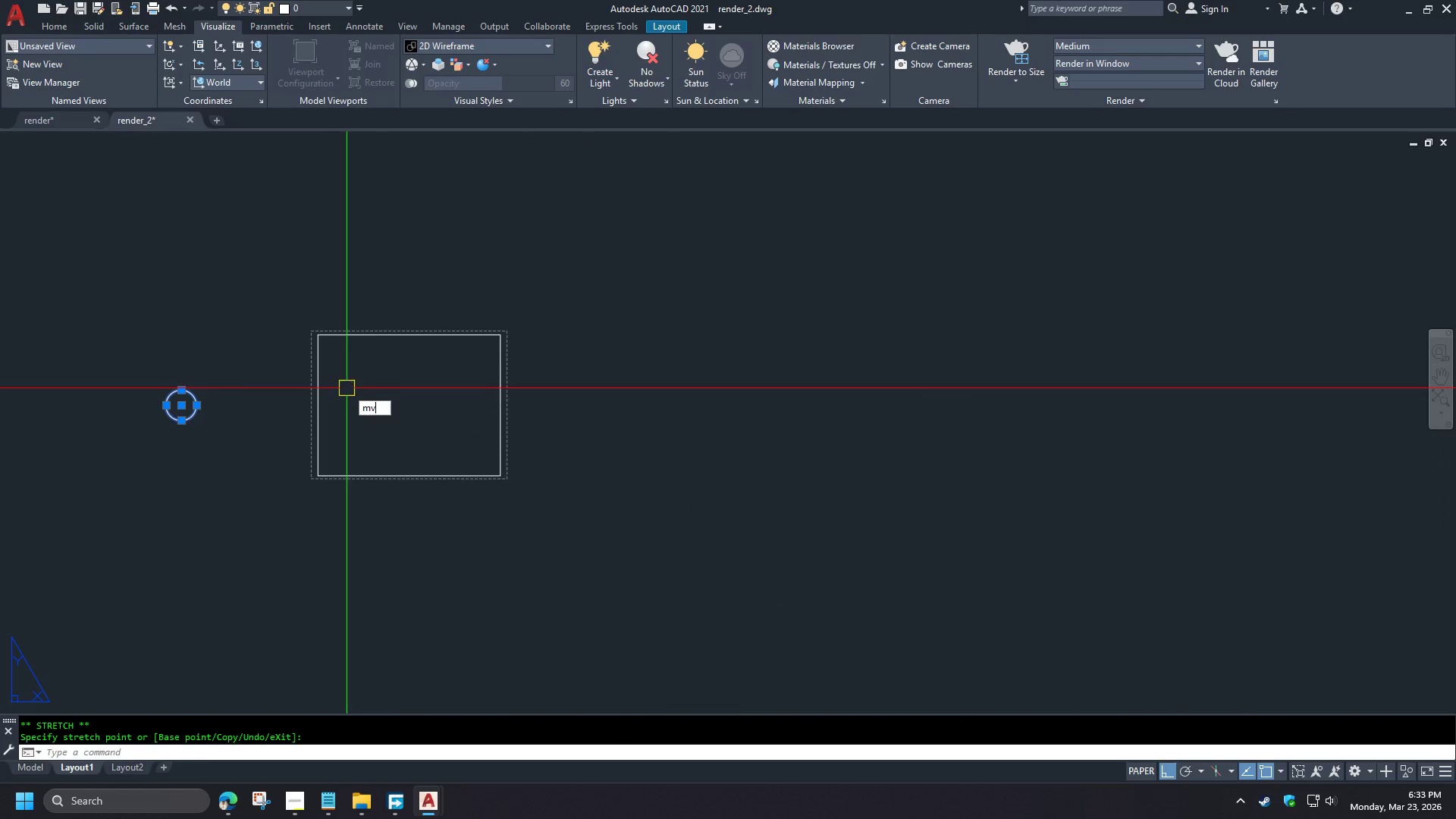 
key(Space)
 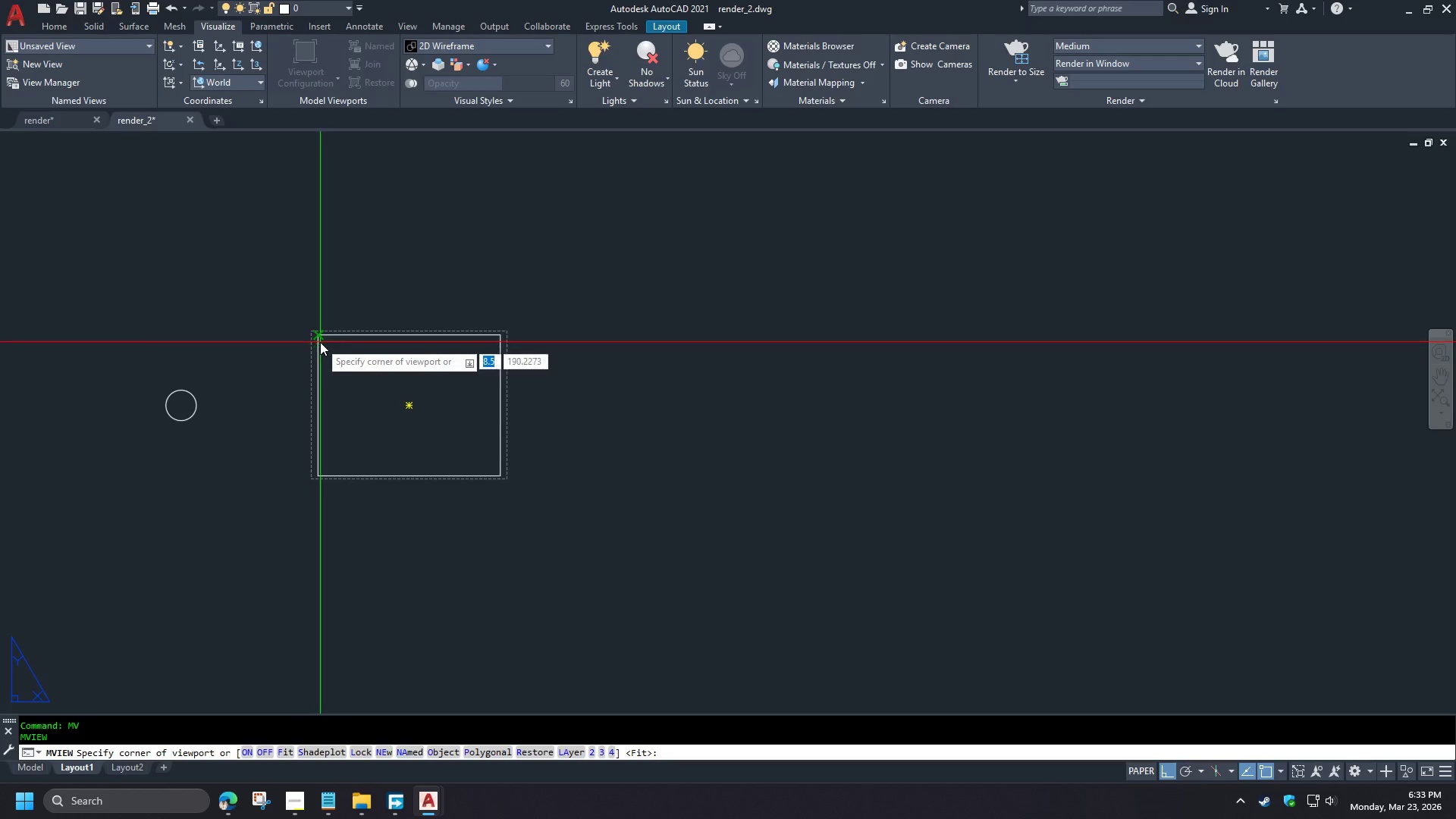 
left_click([320, 340])
 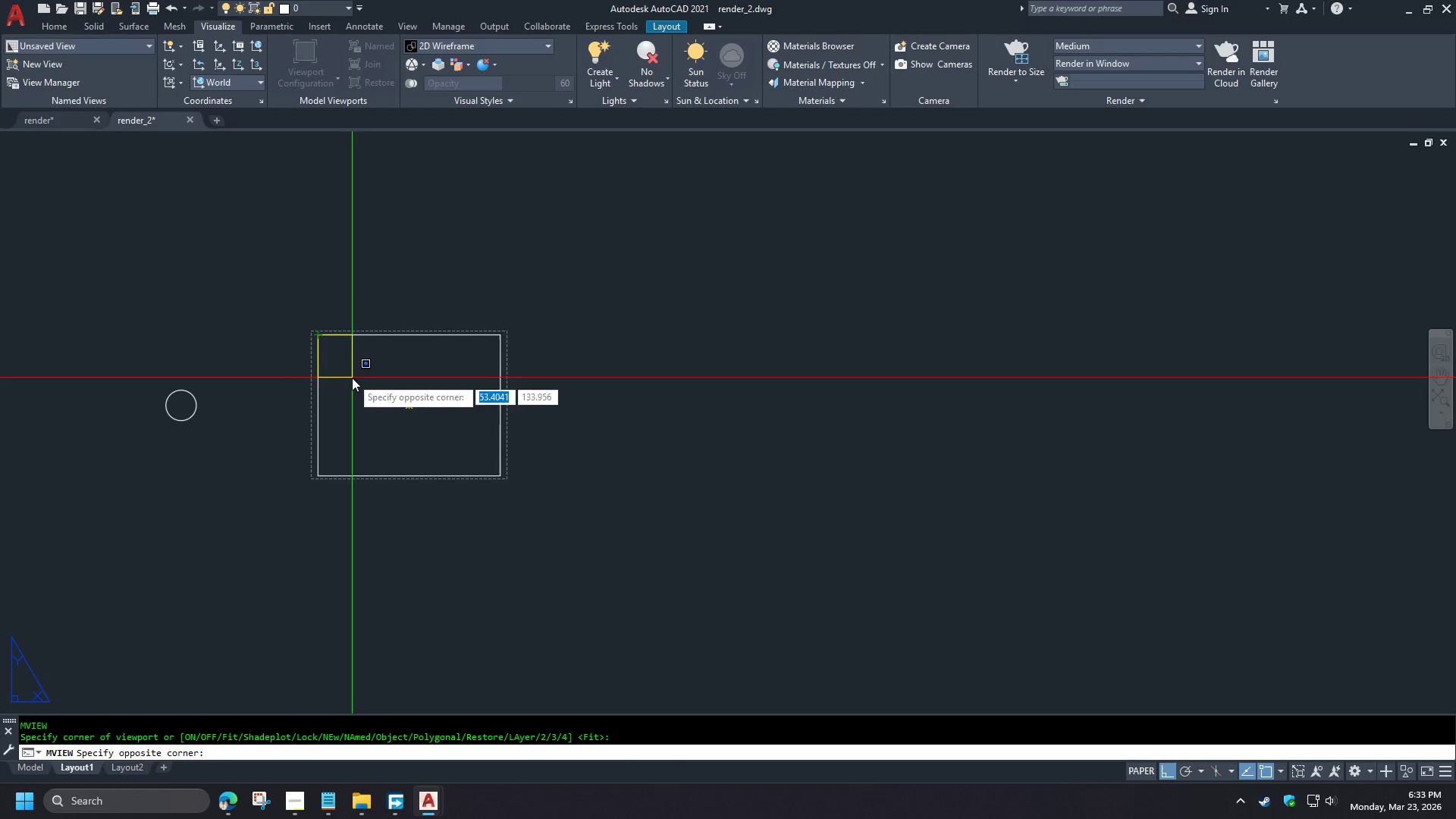 
key(Escape)
type( end )
 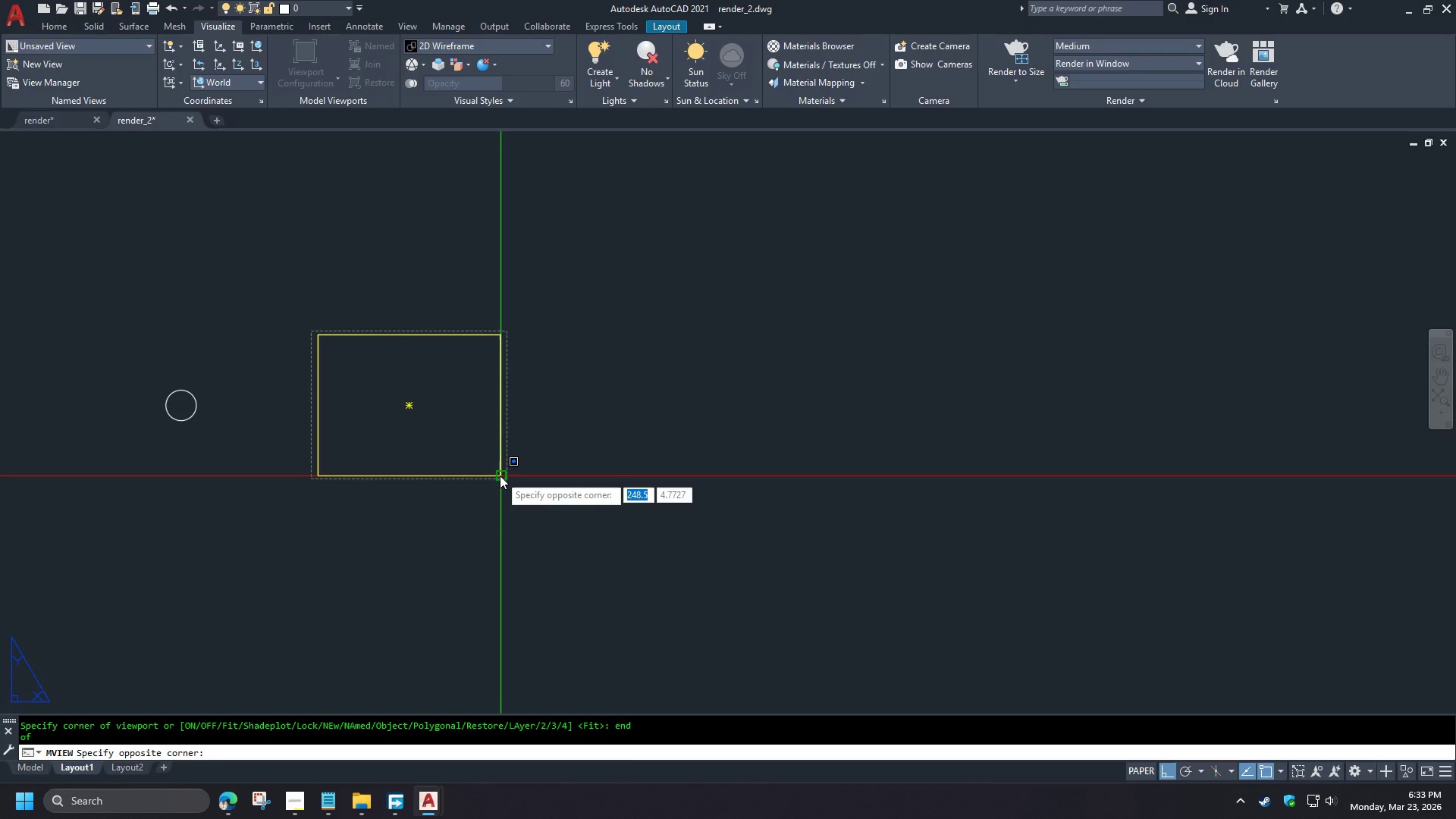 
left_click([500, 475])
 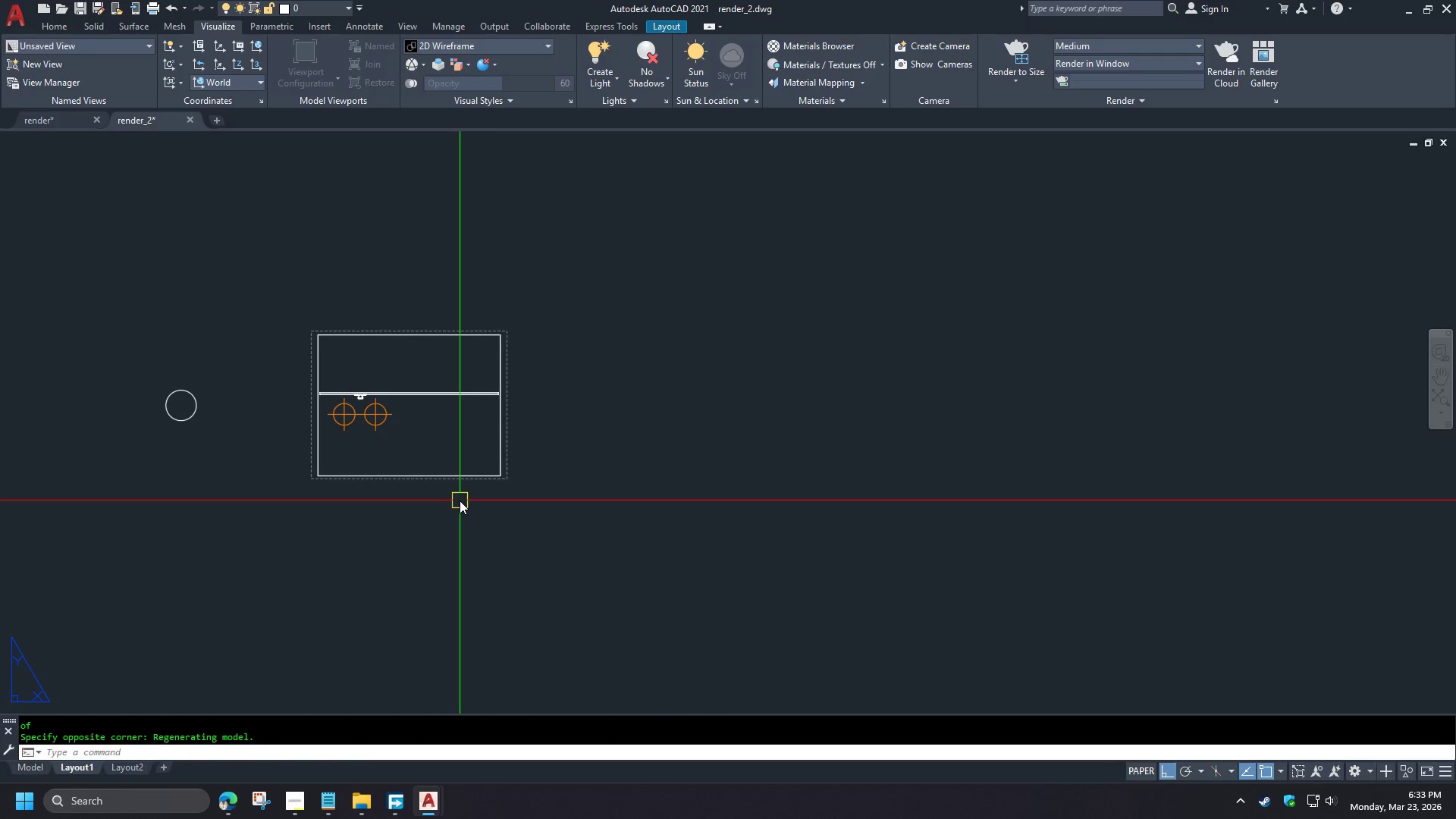 
double_click([427, 444])
 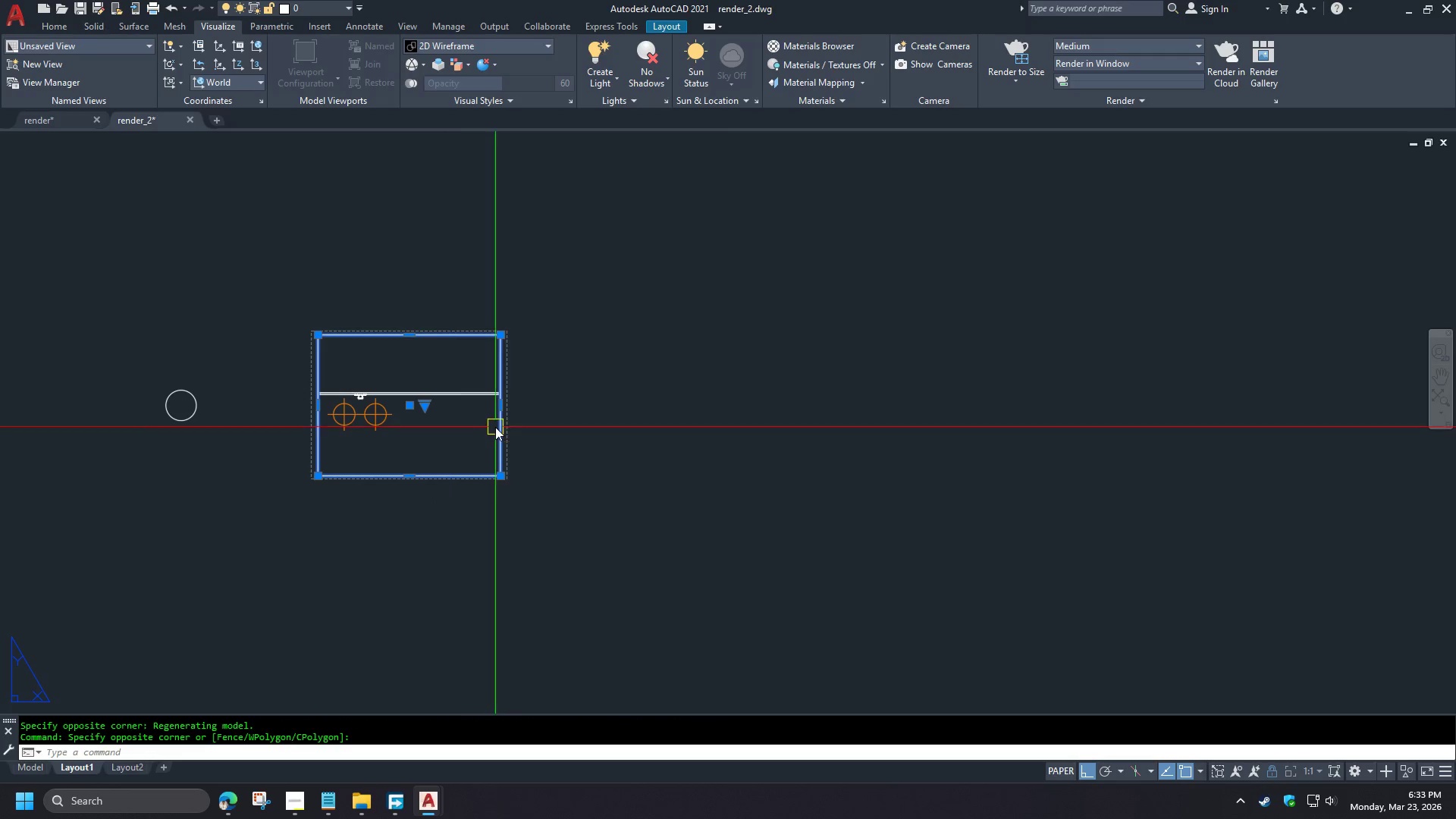 
hold_key(key=ShiftLeft, duration=0.8)
left_click([502, 435])
 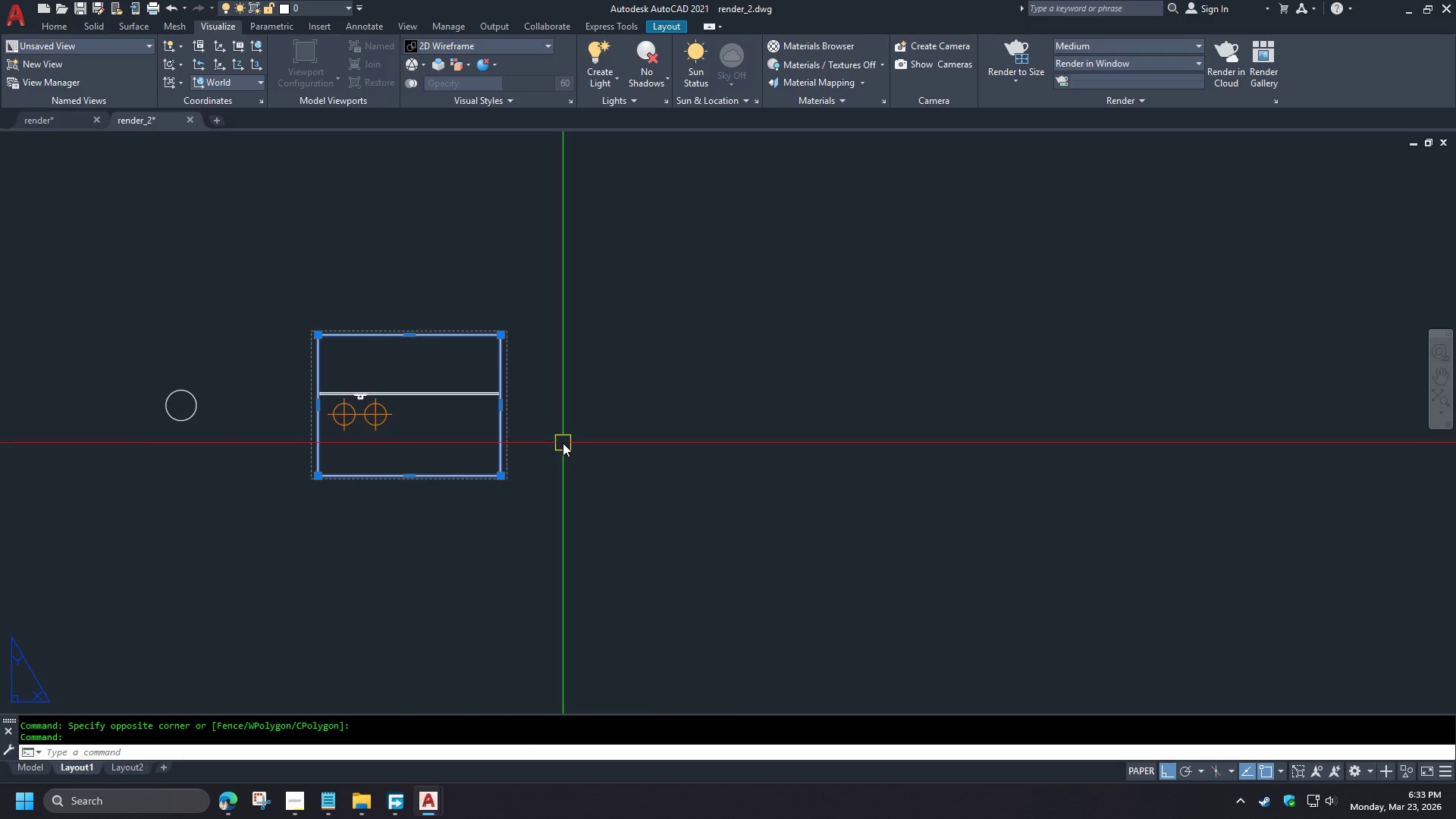 
scroll: coordinate [193, 401], scroll_direction: down, amount: 3.0
 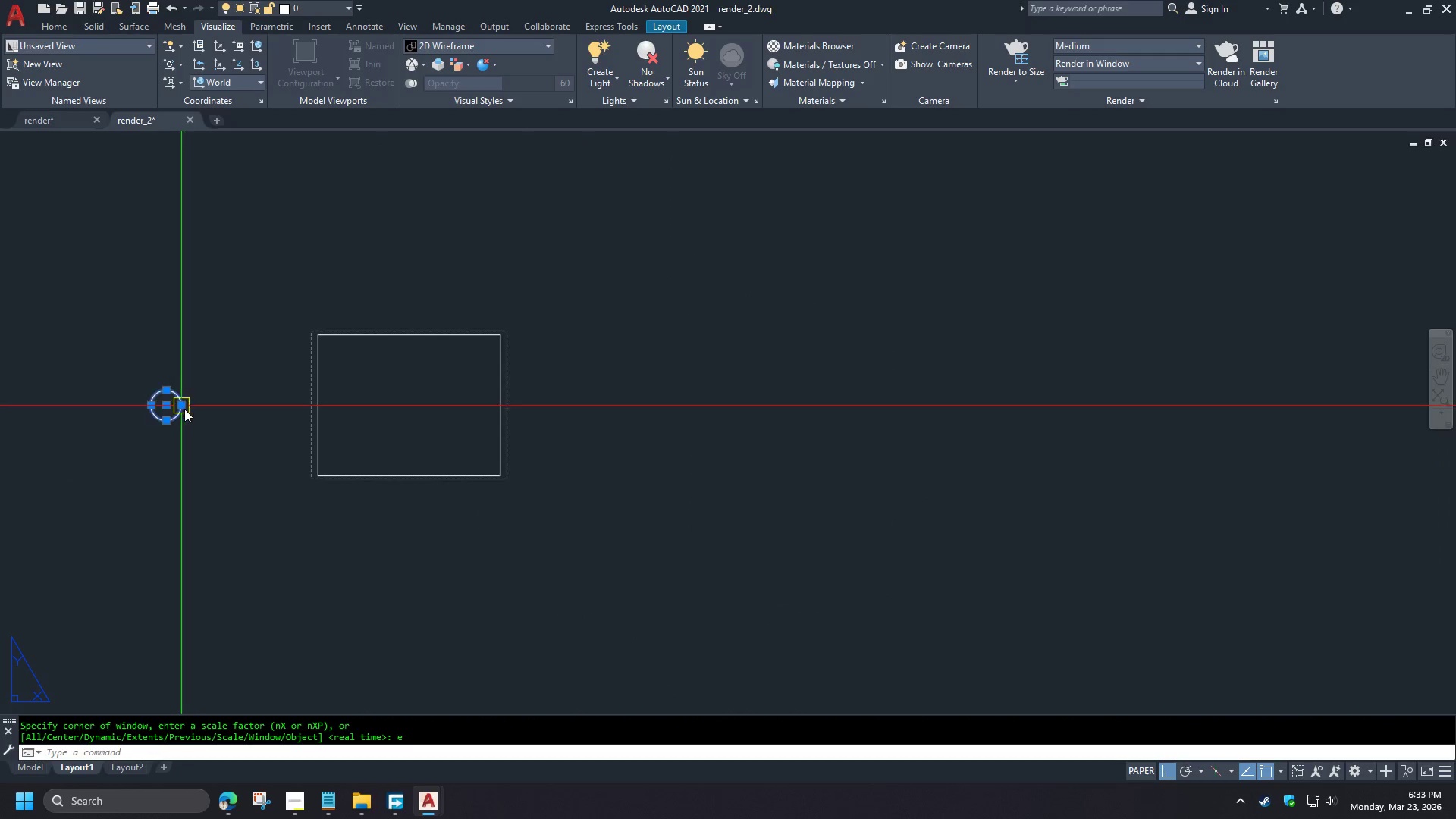 
key(E)
 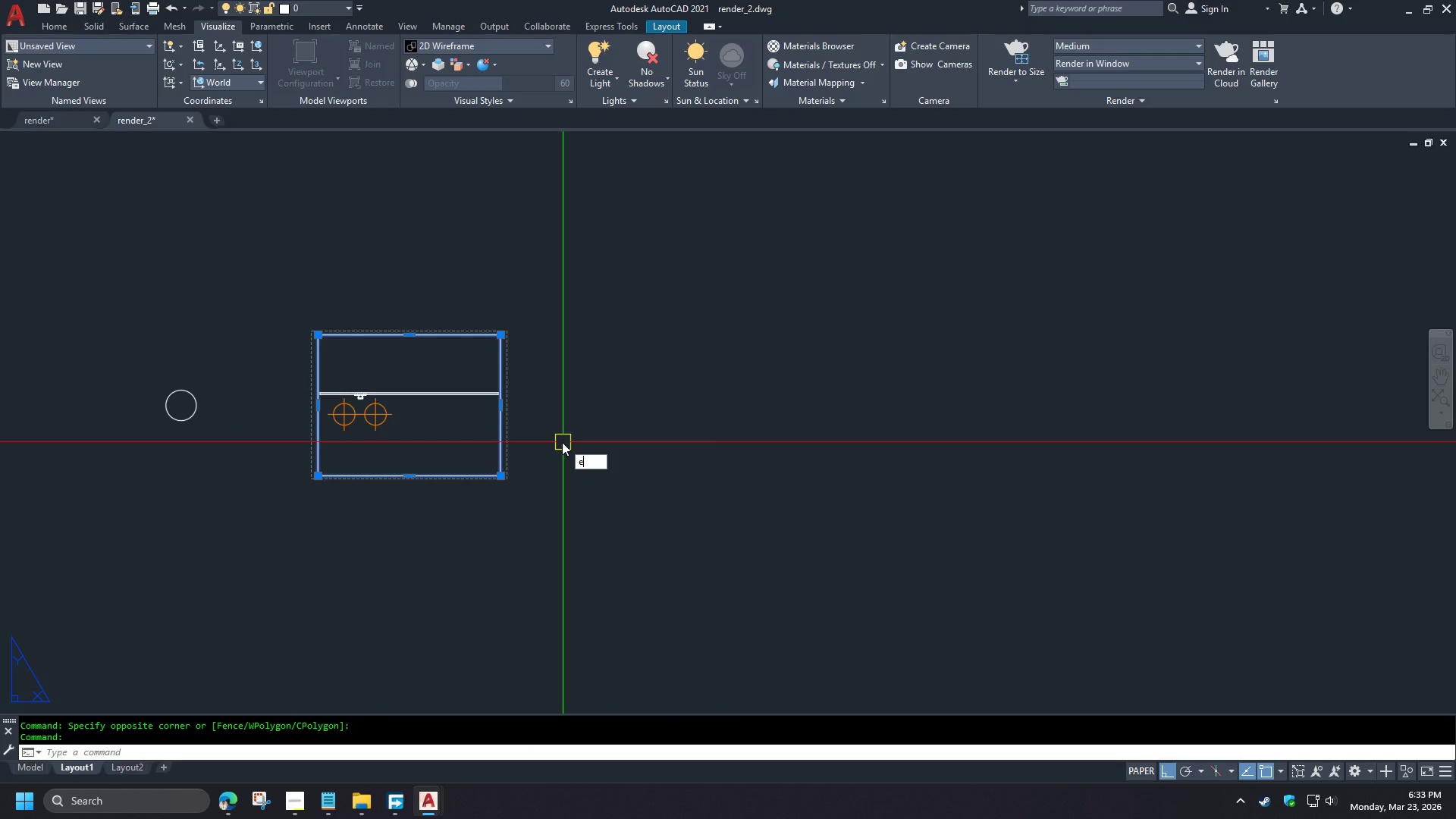 
key(Space)
 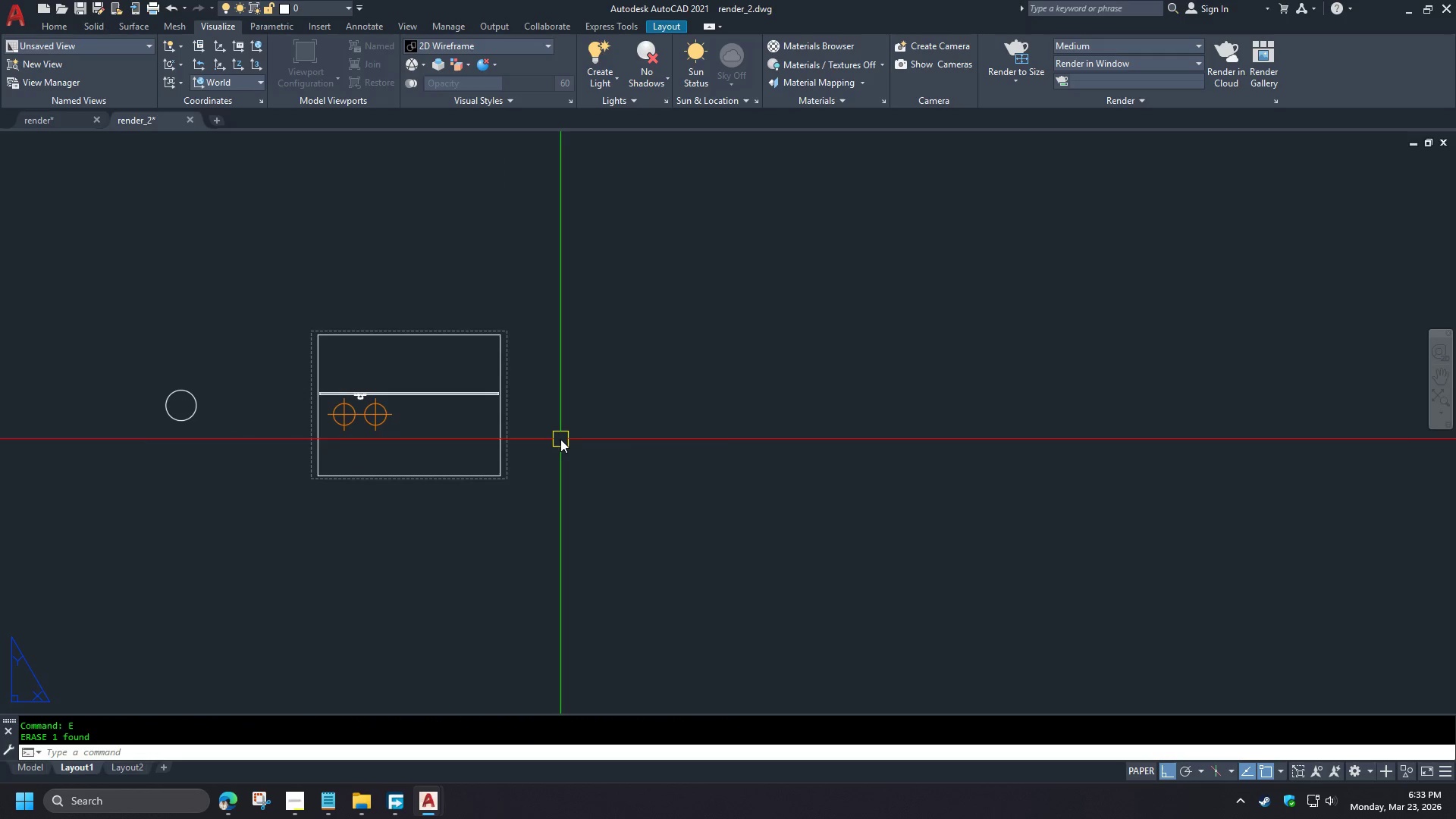 
key(Z)
 